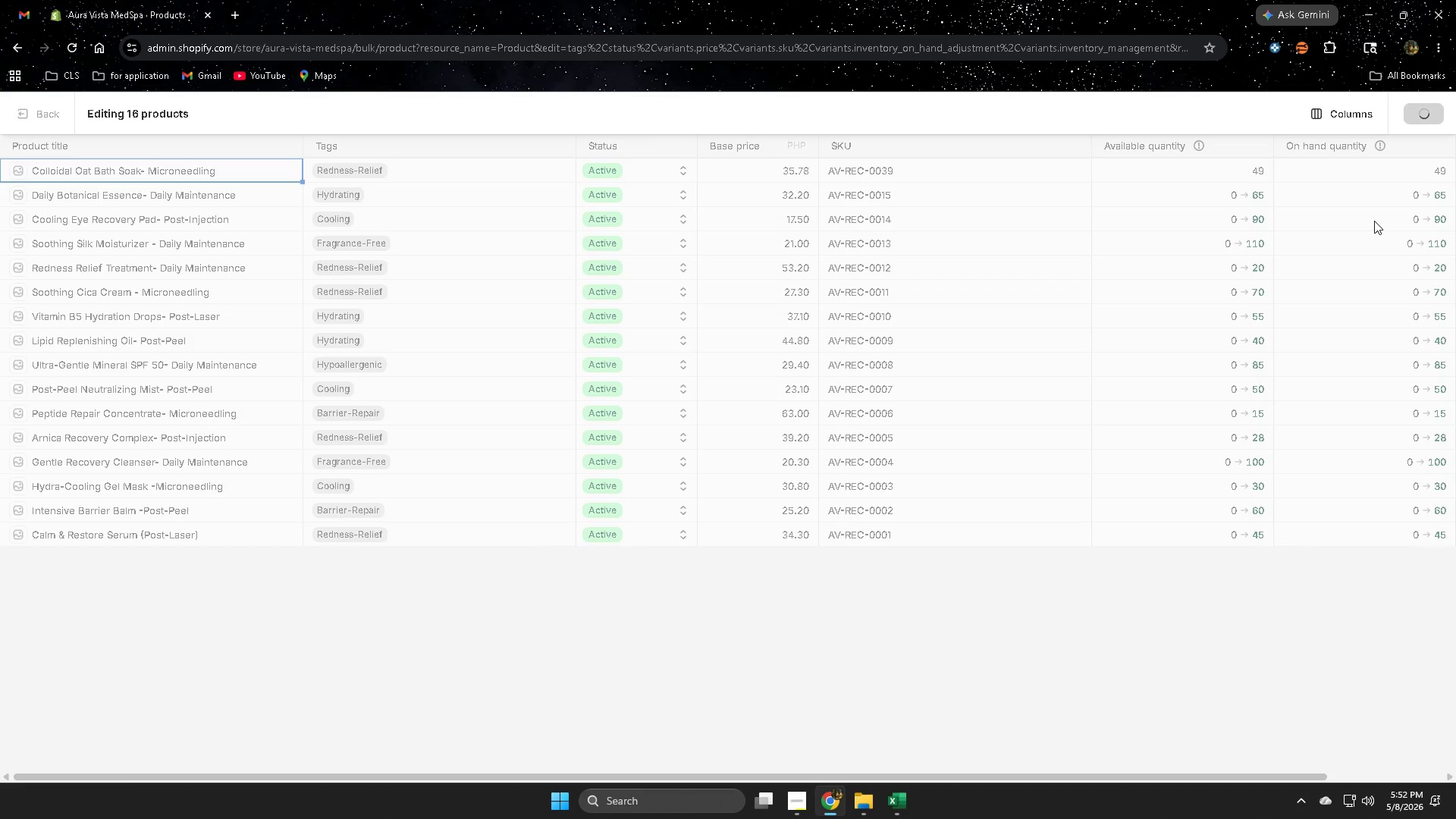 
wait(6.59)
 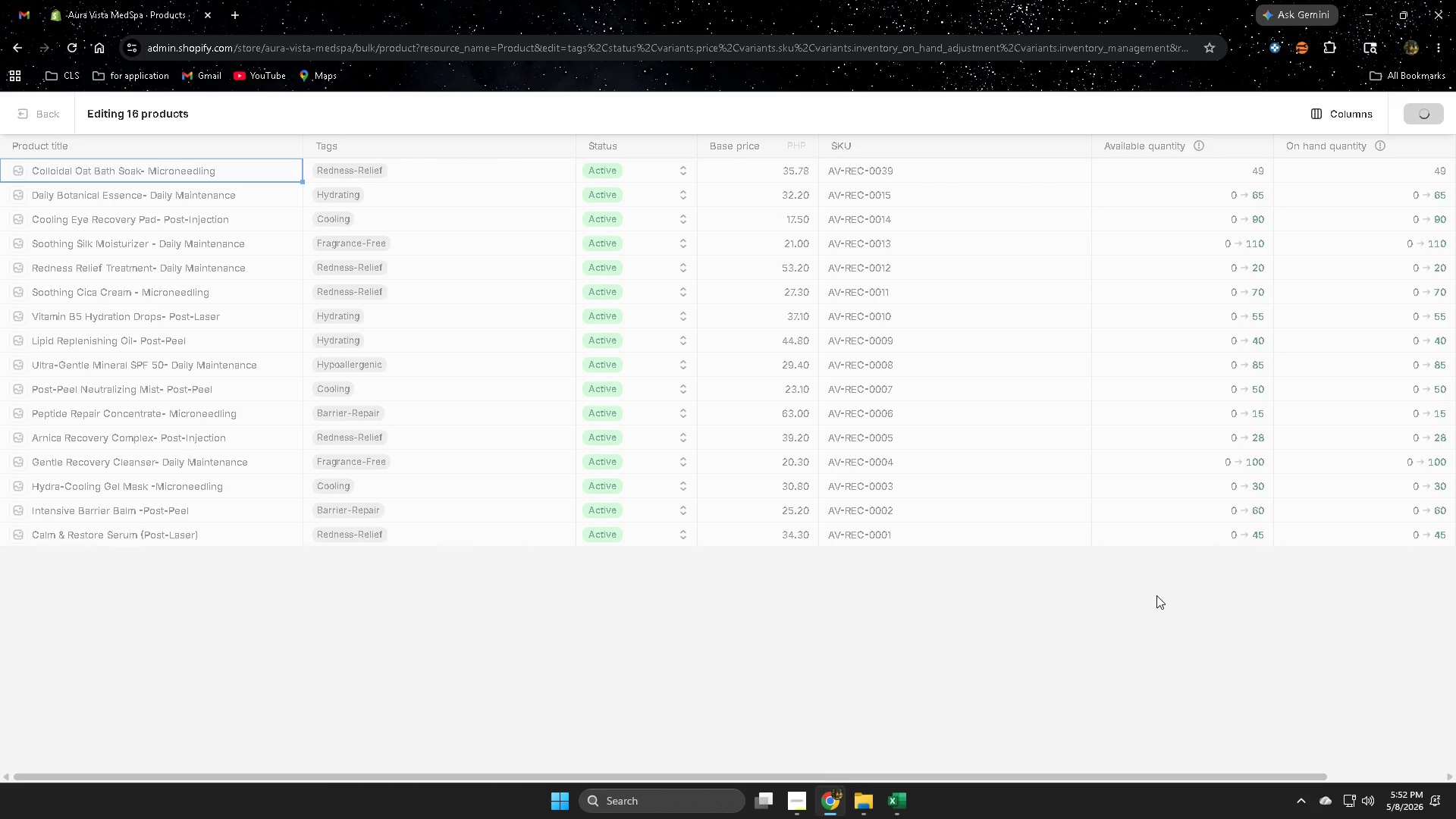 
left_click([1355, 118])
 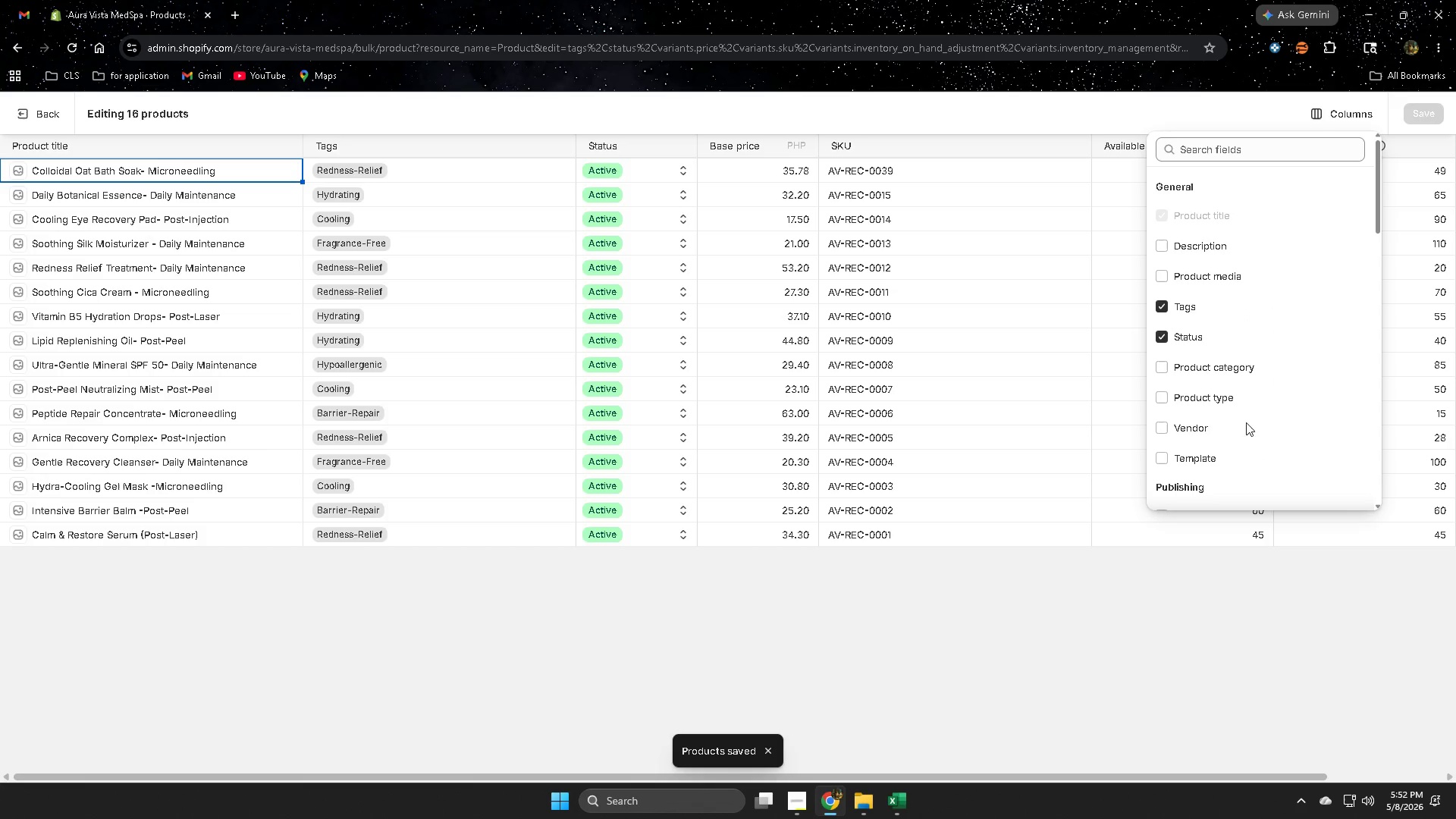 
scroll: coordinate [1341, 426], scroll_direction: down, amount: 14.0
 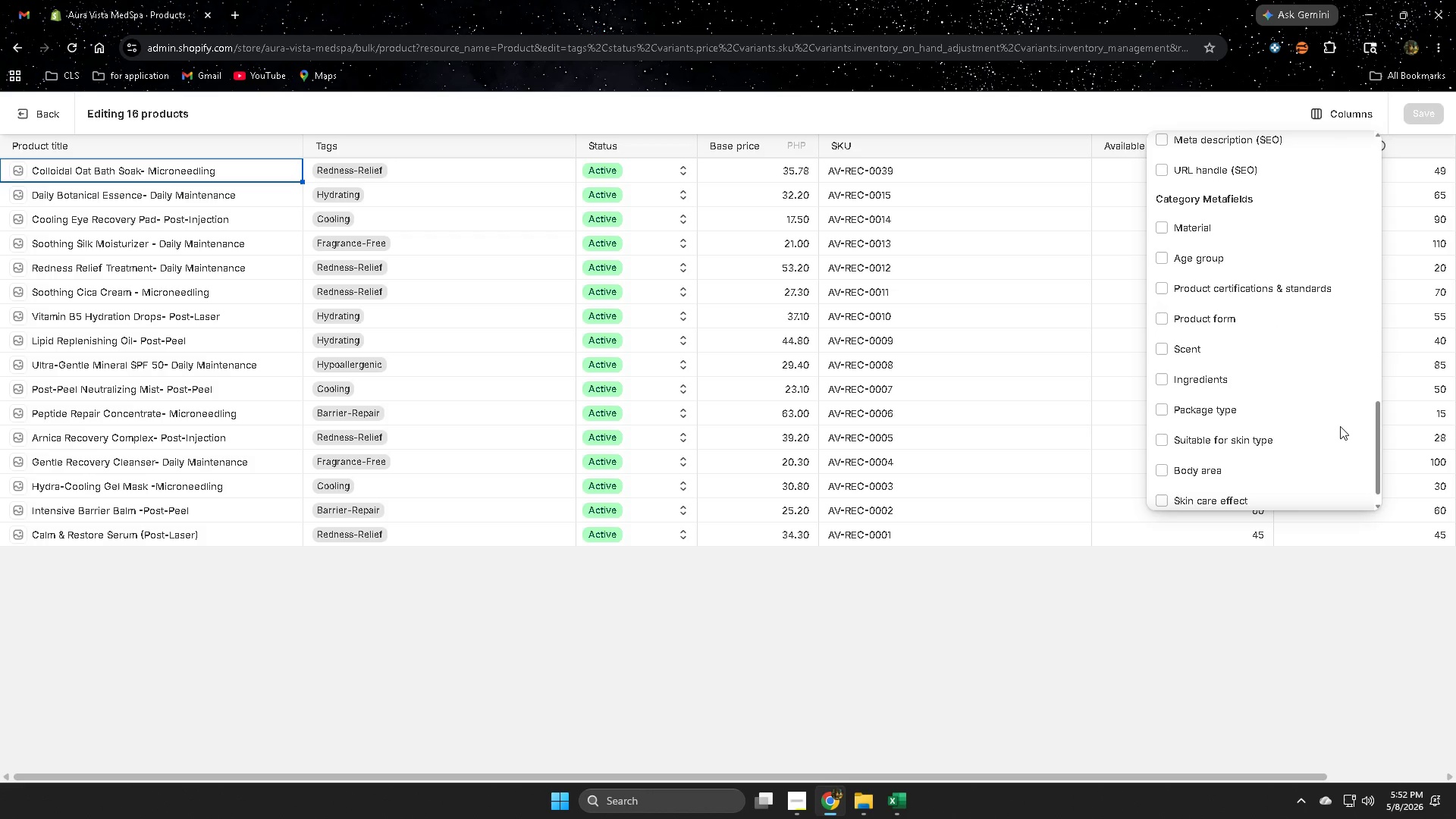 
scroll: coordinate [1338, 426], scroll_direction: down, amount: 3.0
 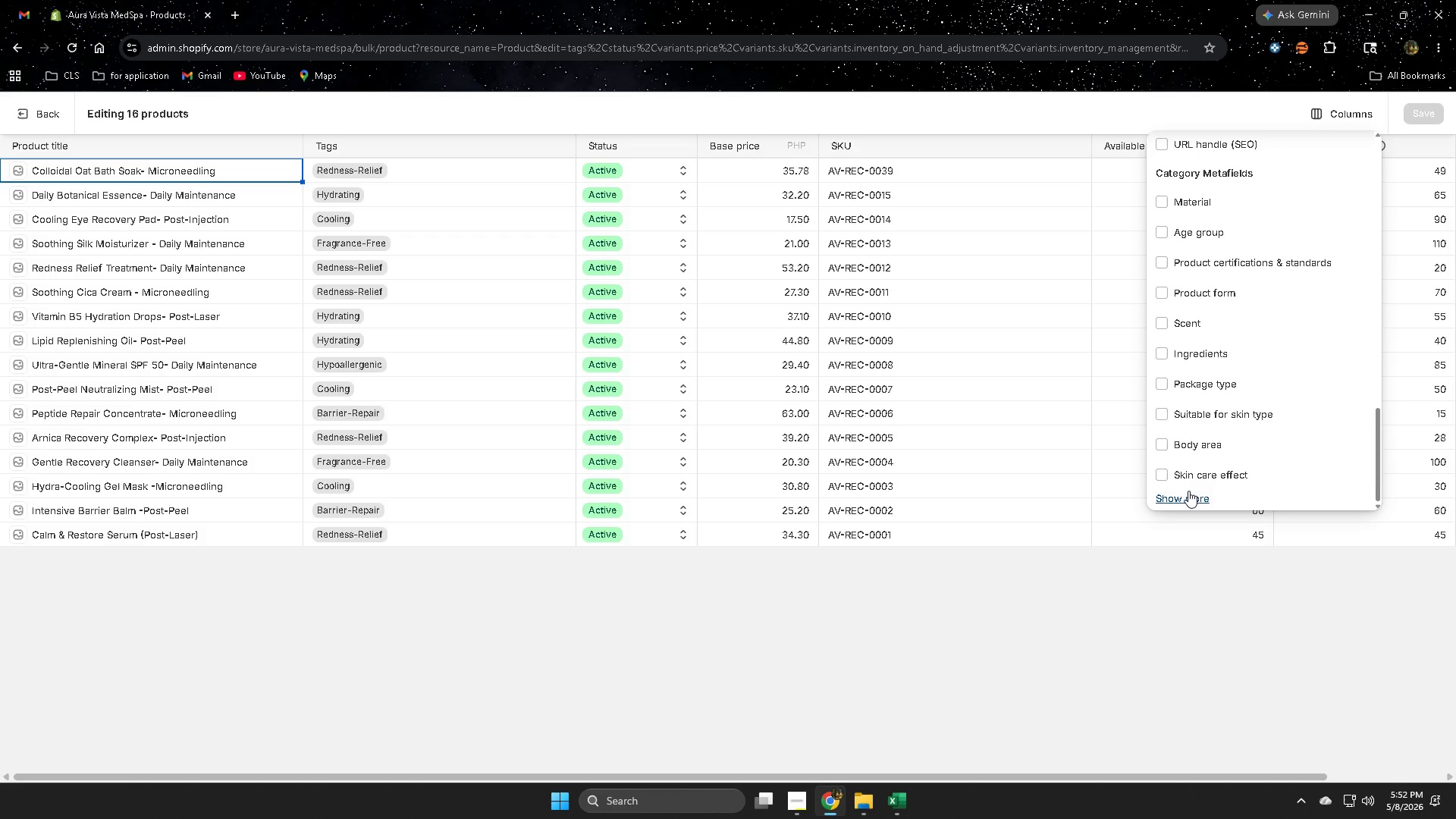 
left_click([1189, 495])
 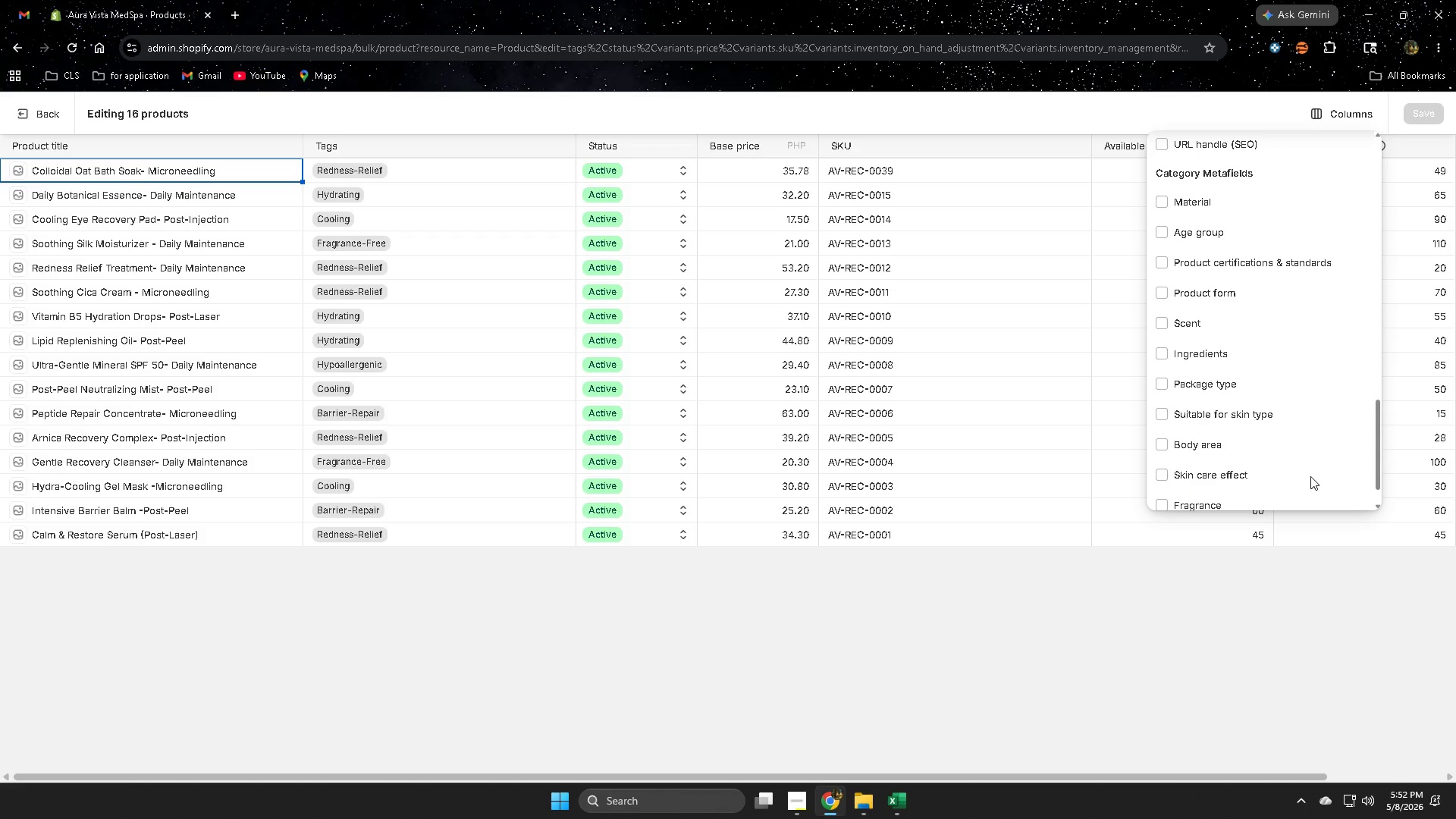 
scroll: coordinate [1310, 474], scroll_direction: down, amount: 4.0
 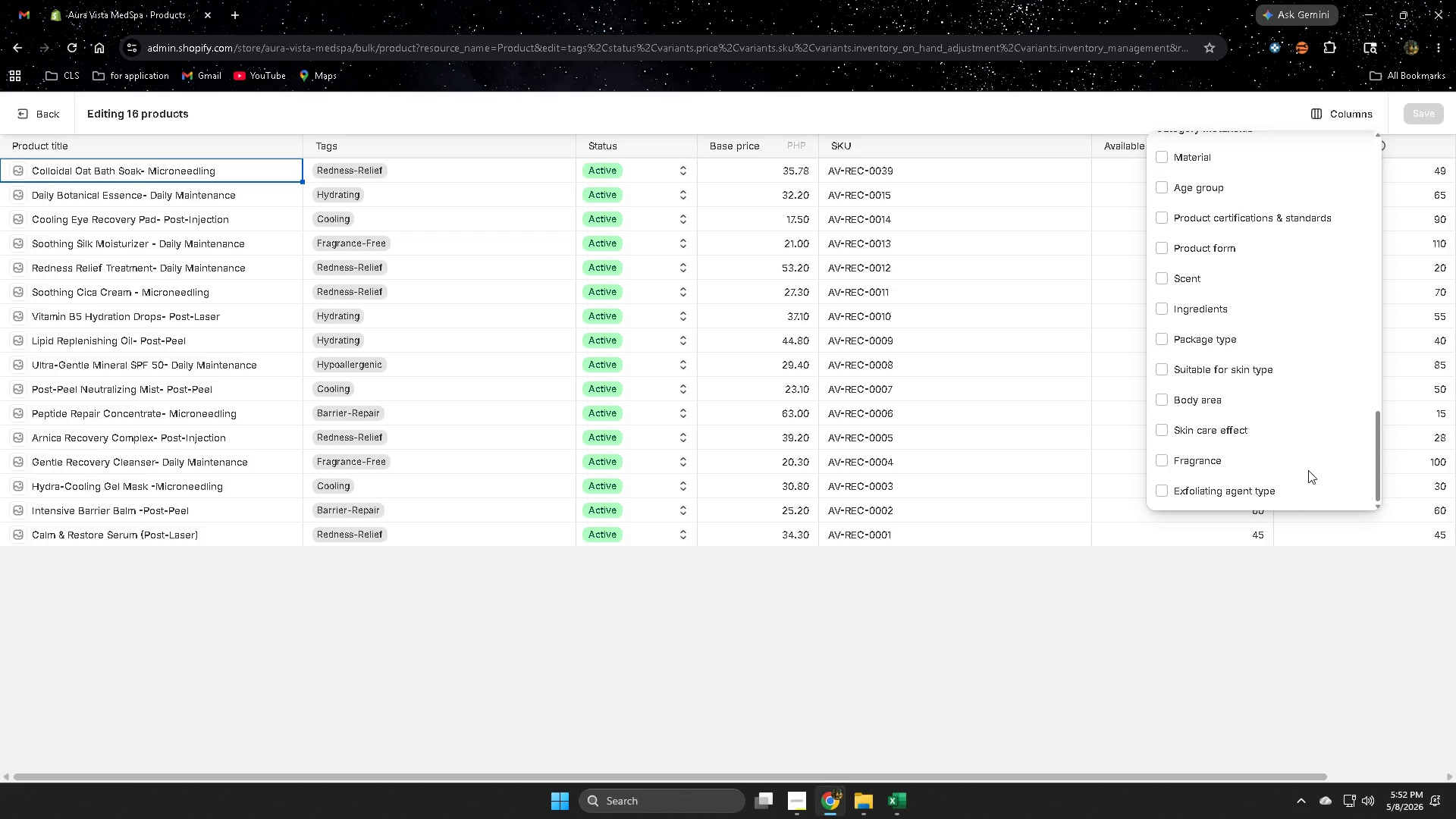 
scroll: coordinate [1298, 464], scroll_direction: up, amount: 16.0
 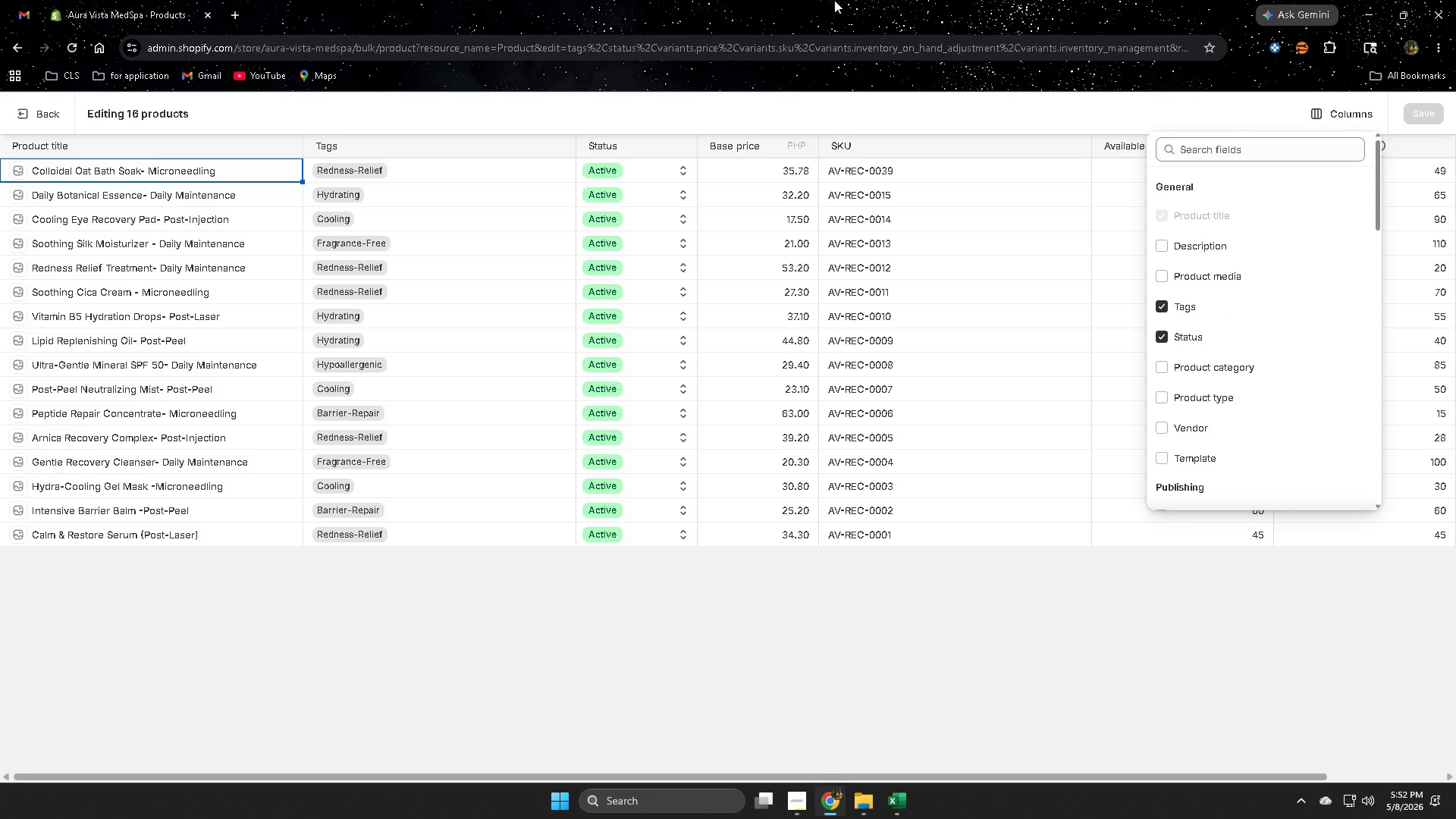 
left_click([844, 0])
 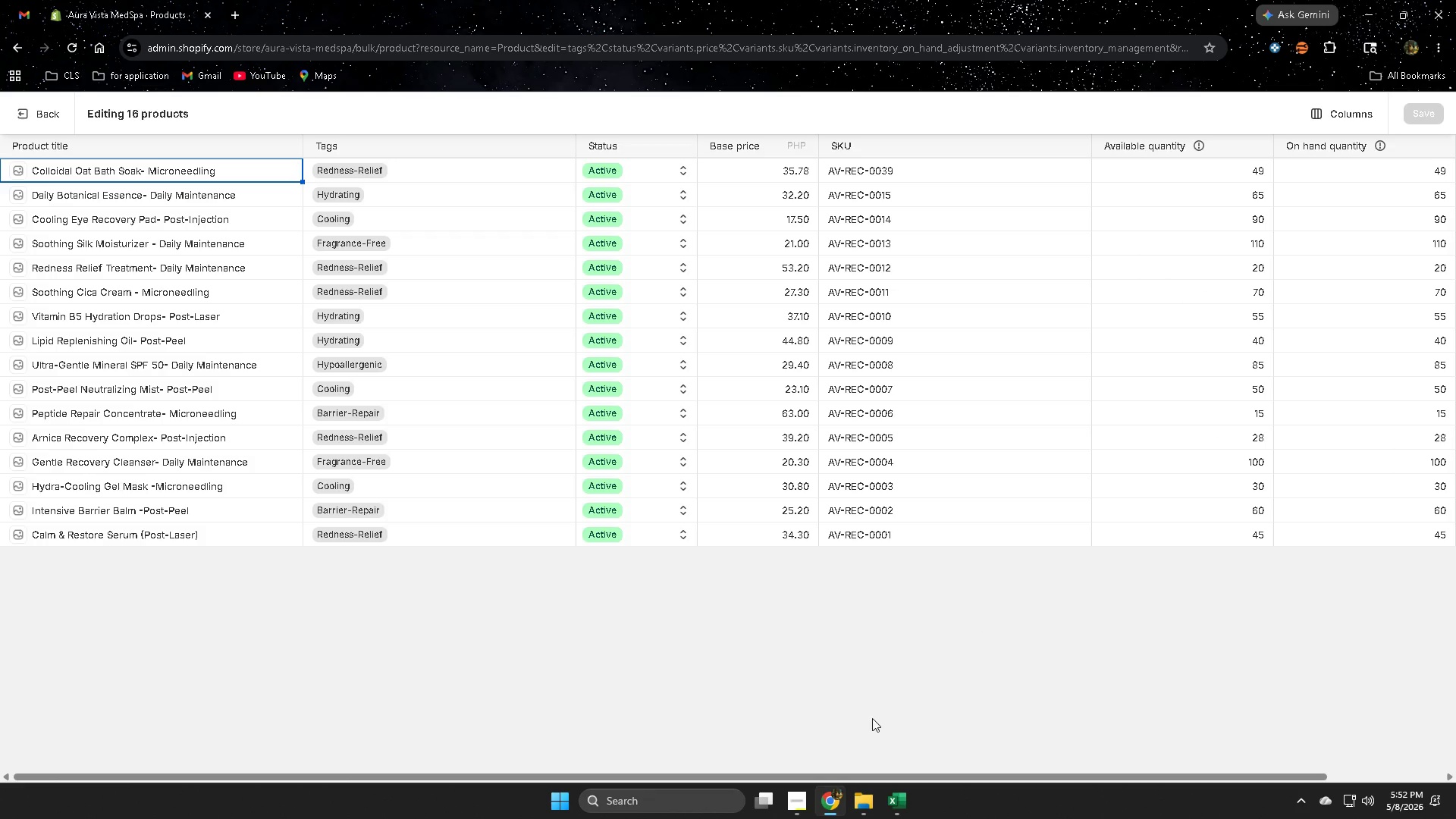 
left_click_drag(start_coordinate=[949, 778], to_coordinate=[546, 755])
 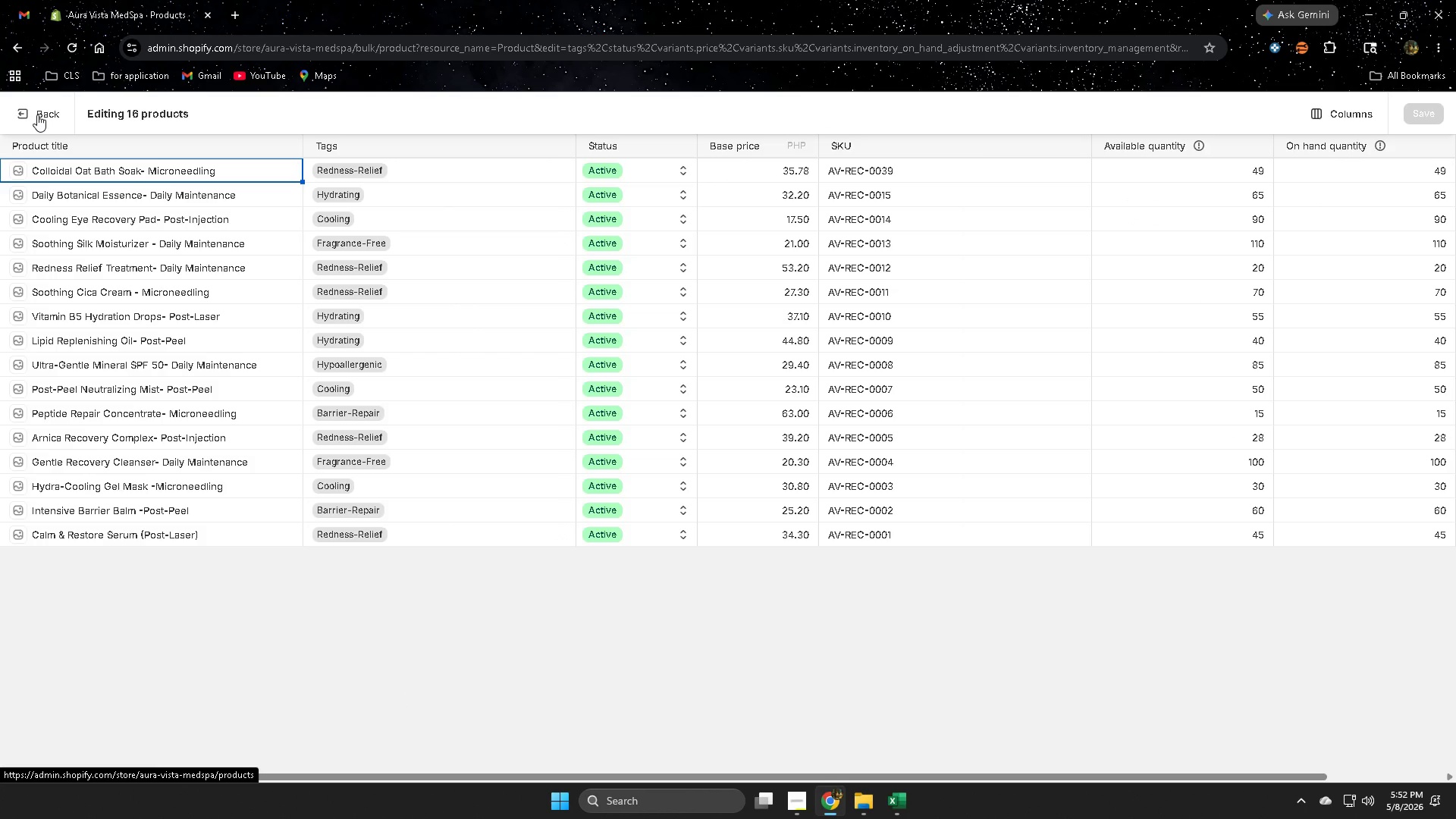 
left_click([37, 115])
 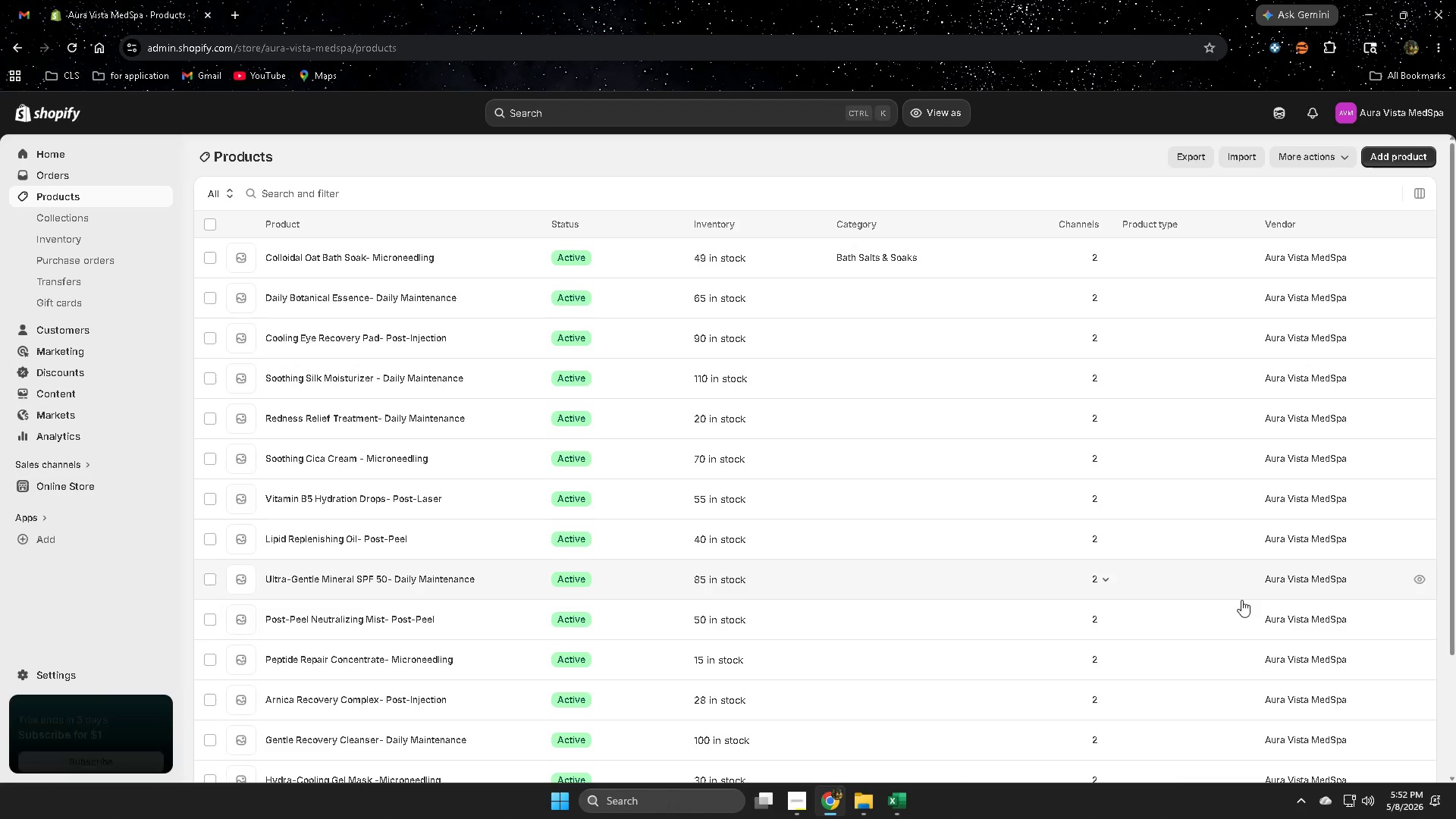 
scroll: coordinate [418, 442], scroll_direction: none, amount: 0.0
 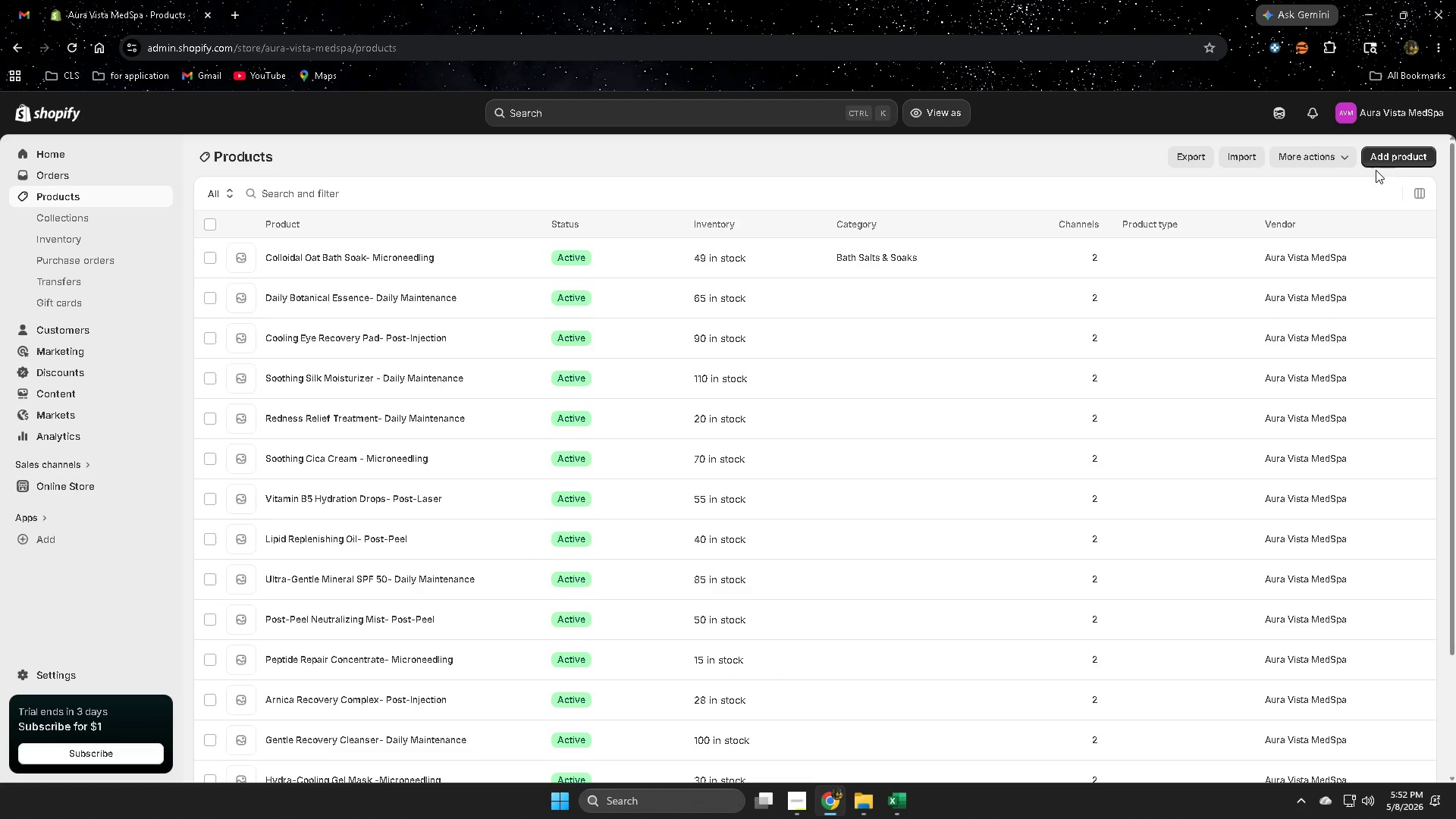 
left_click([1387, 162])
 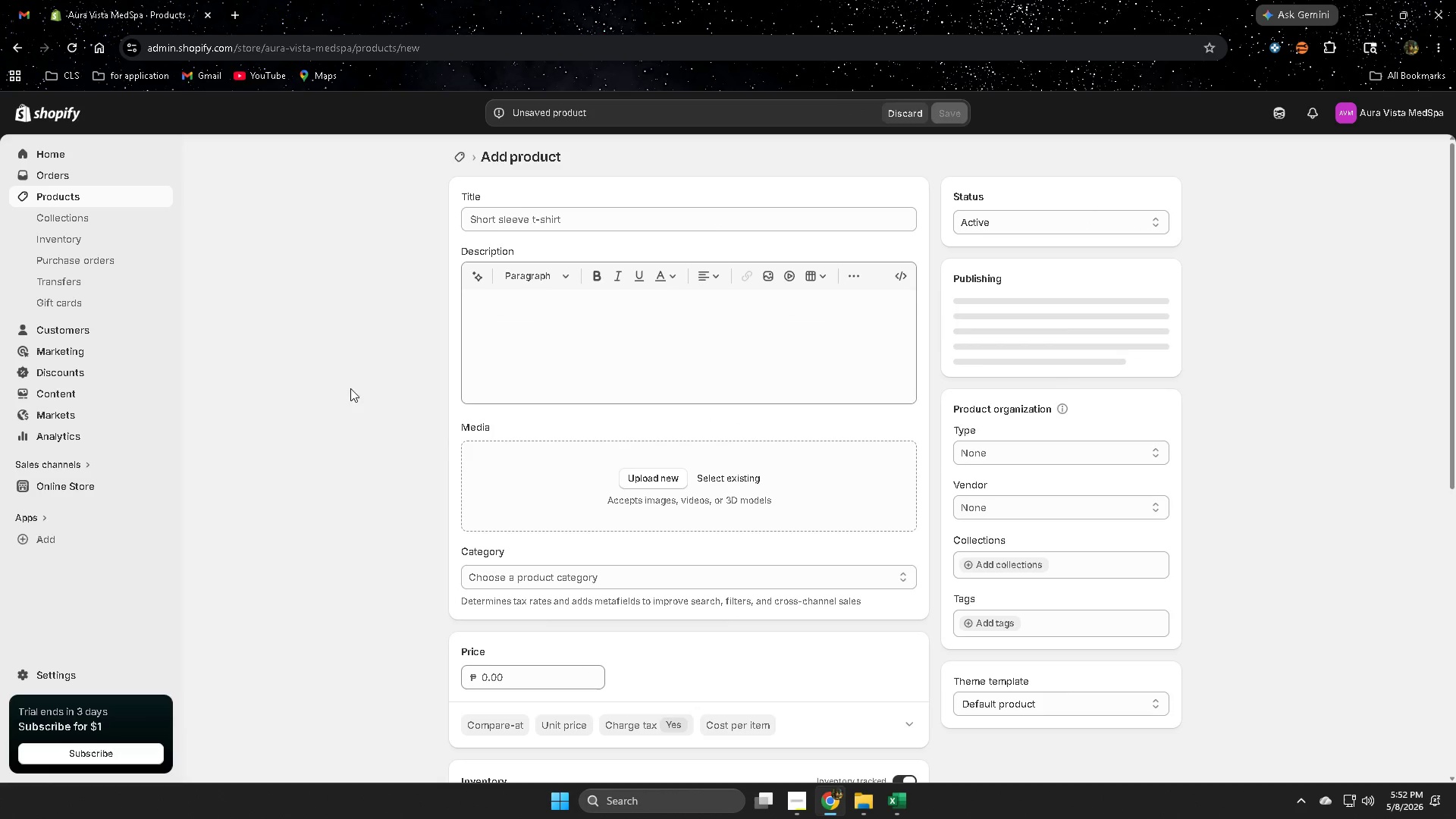 
scroll: coordinate [729, 549], scroll_direction: down, amount: 5.0
 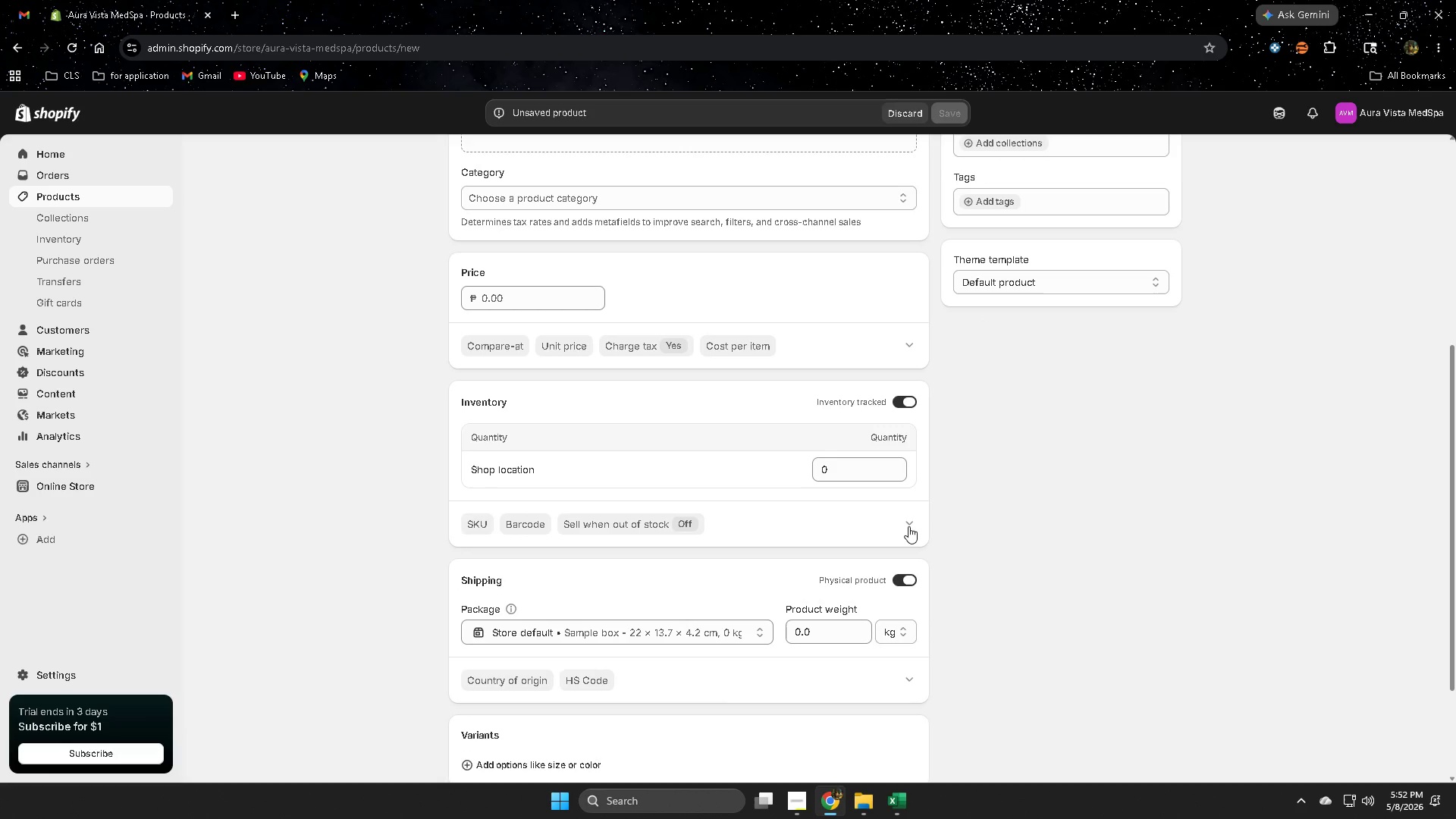 
left_click([908, 527])
 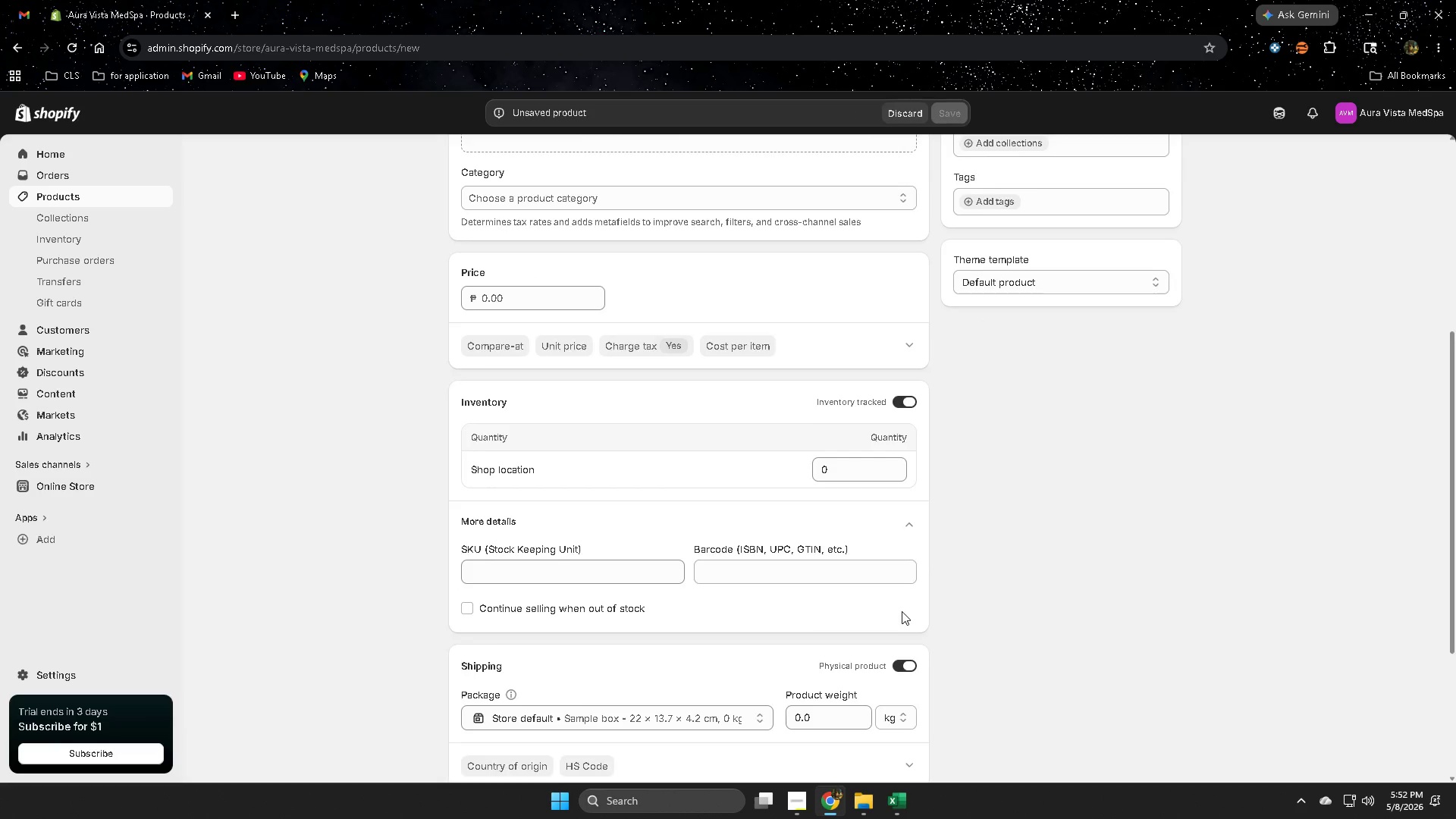 
scroll: coordinate [902, 611], scroll_direction: down, amount: 1.0
 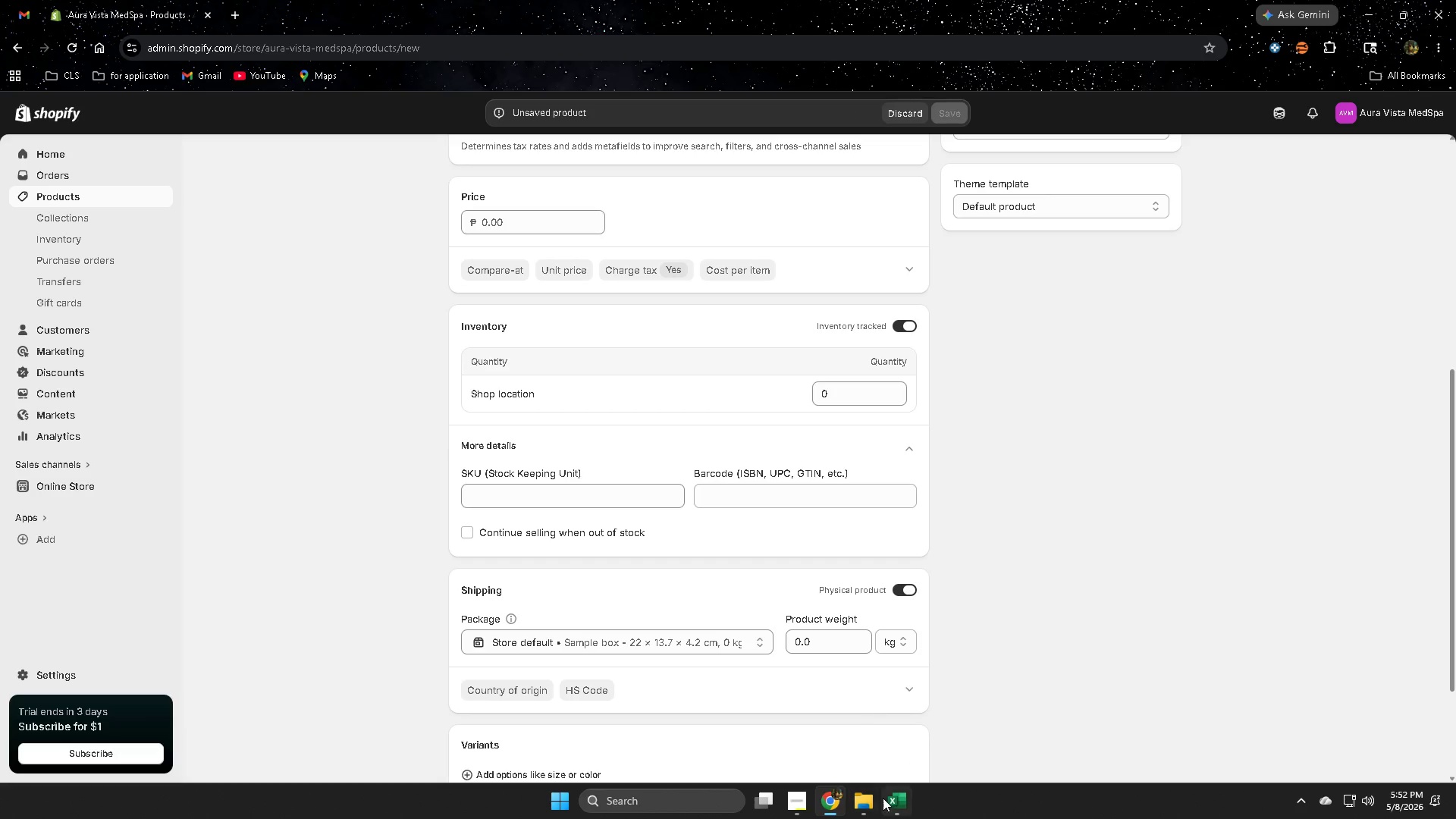 
left_click([893, 798])
 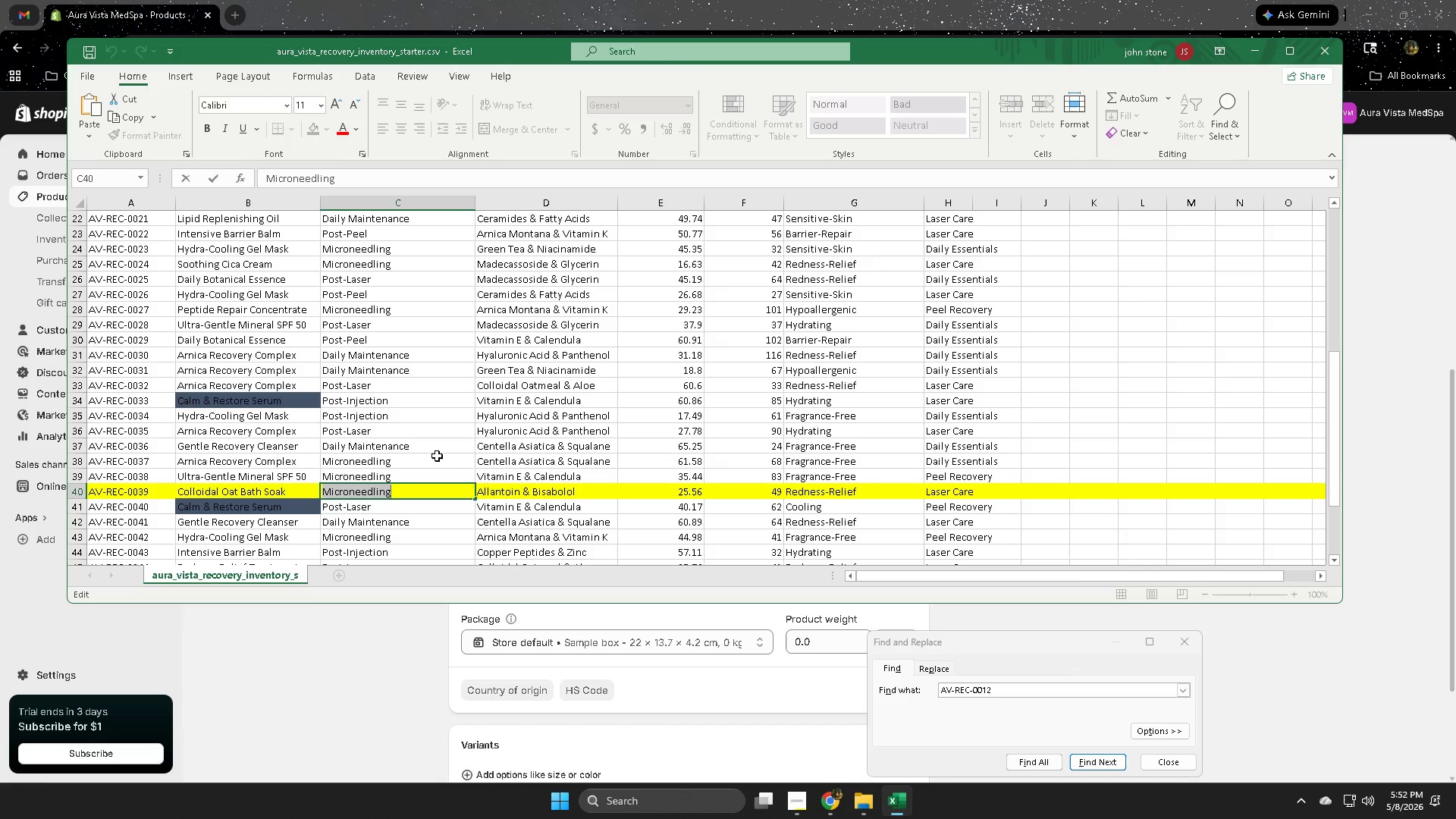 
scroll: coordinate [426, 364], scroll_direction: up, amount: 4.0
 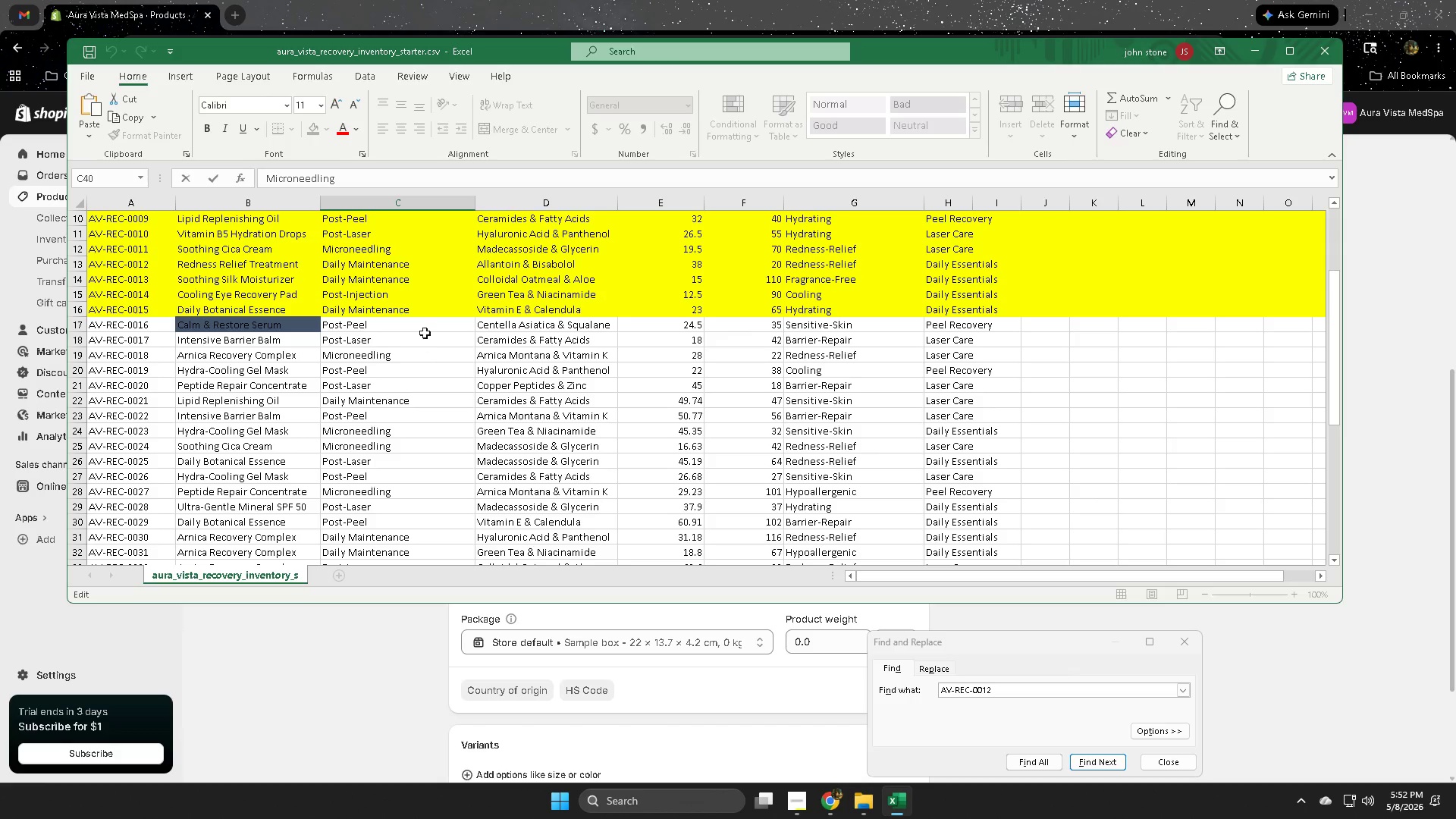 
left_click([425, 325])
 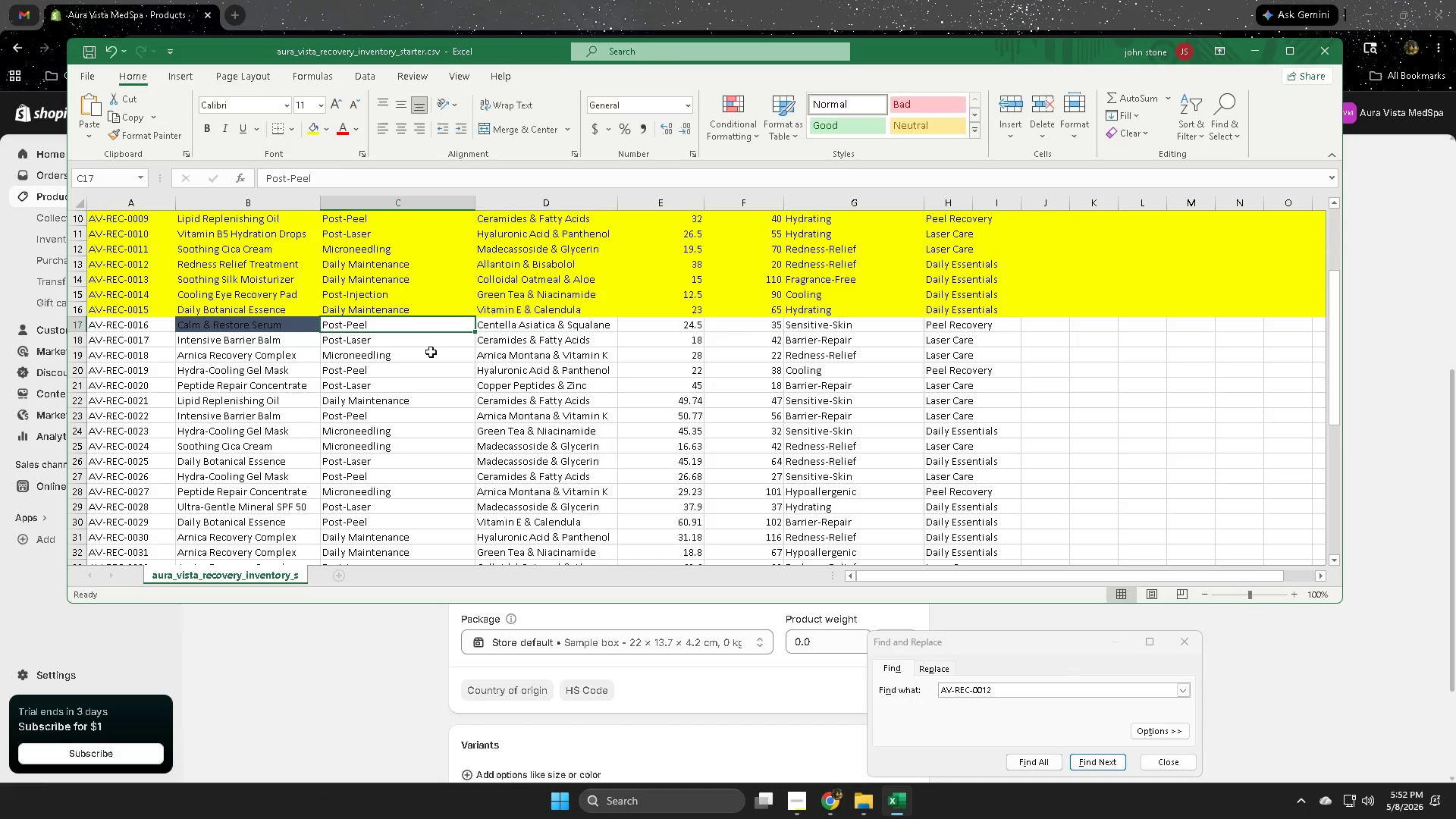 
scroll: coordinate [434, 362], scroll_direction: up, amount: 7.0
 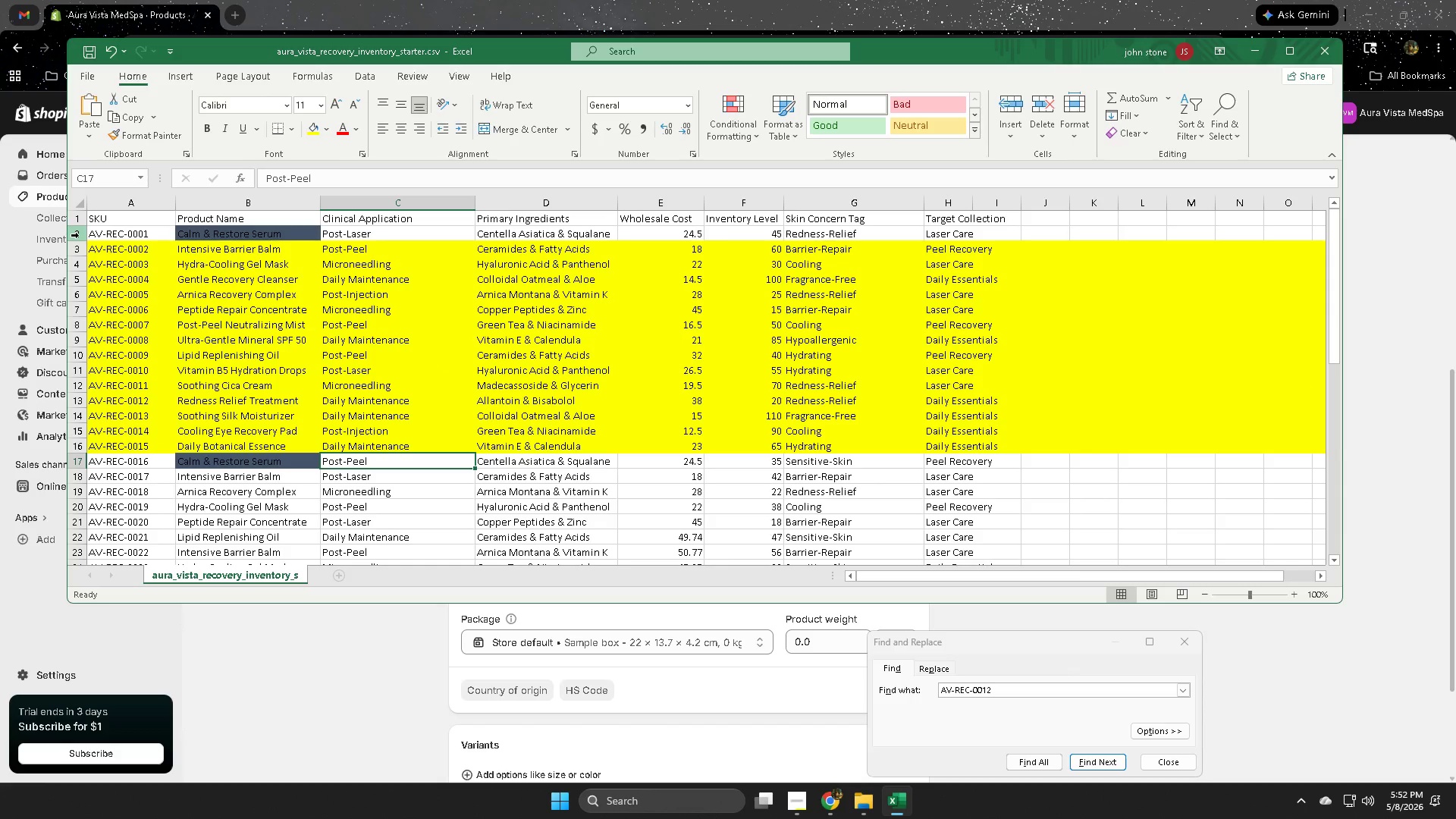 
left_click([79, 235])
 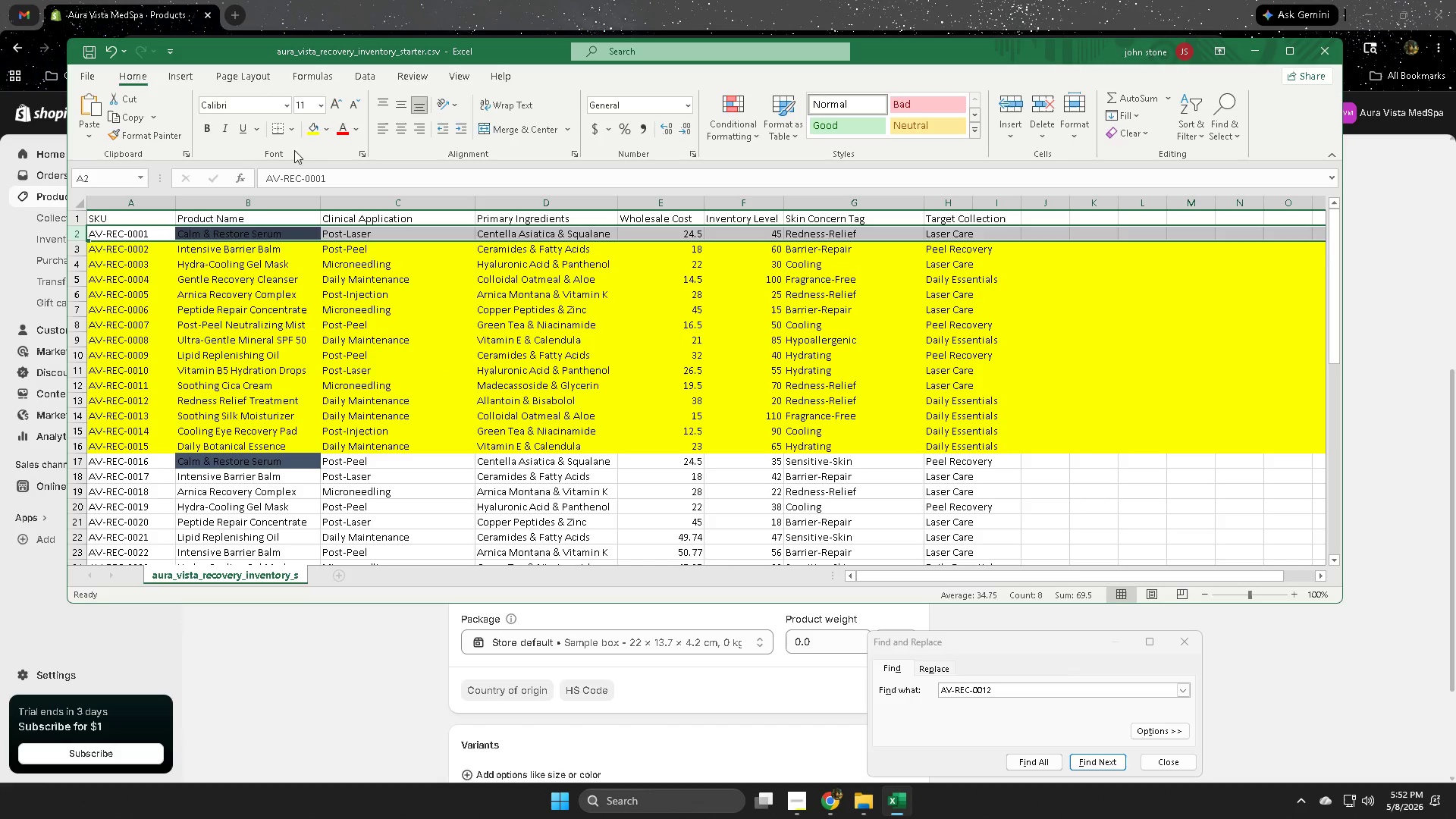 
left_click([315, 130])
 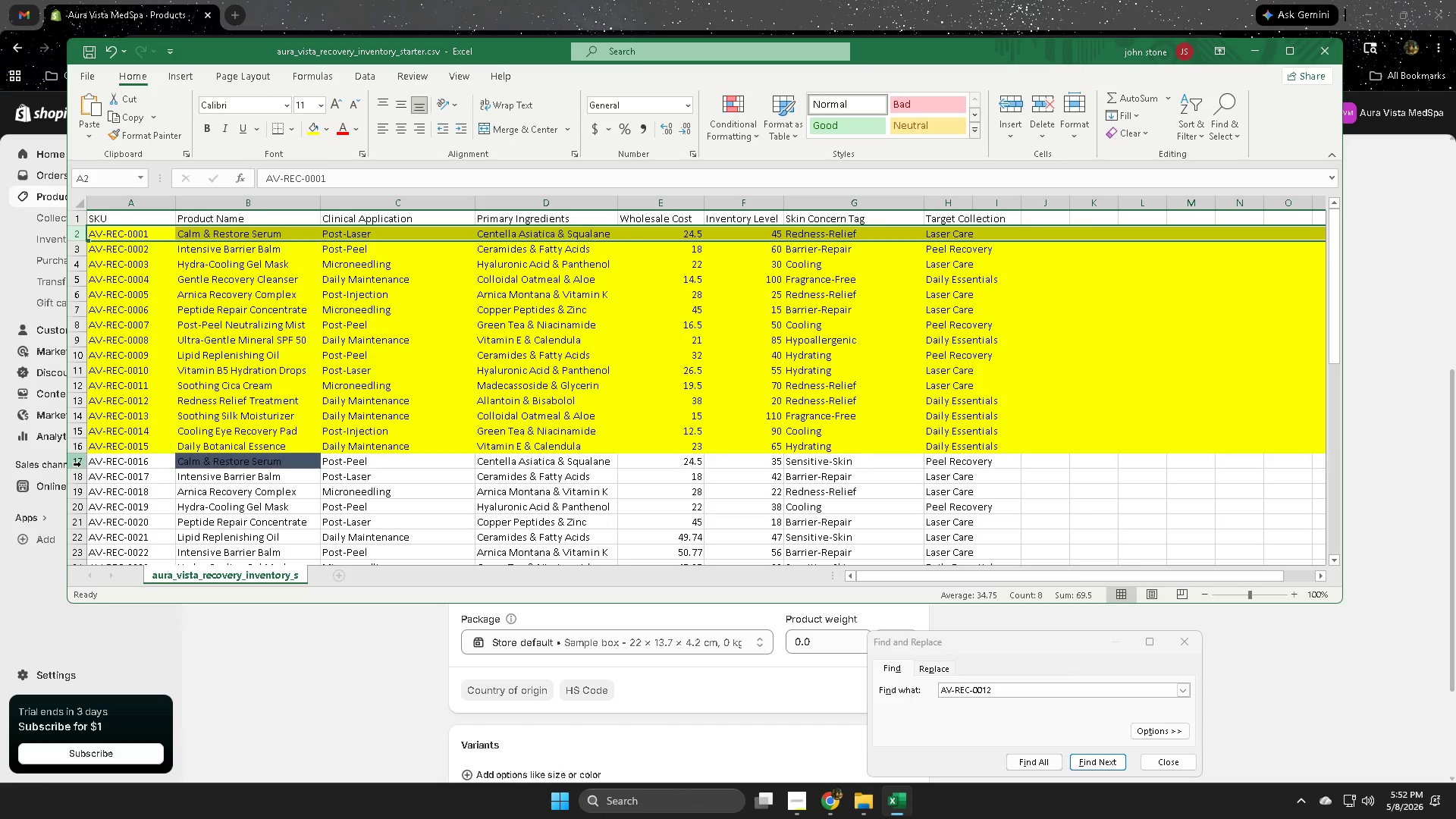 
double_click([134, 463])
 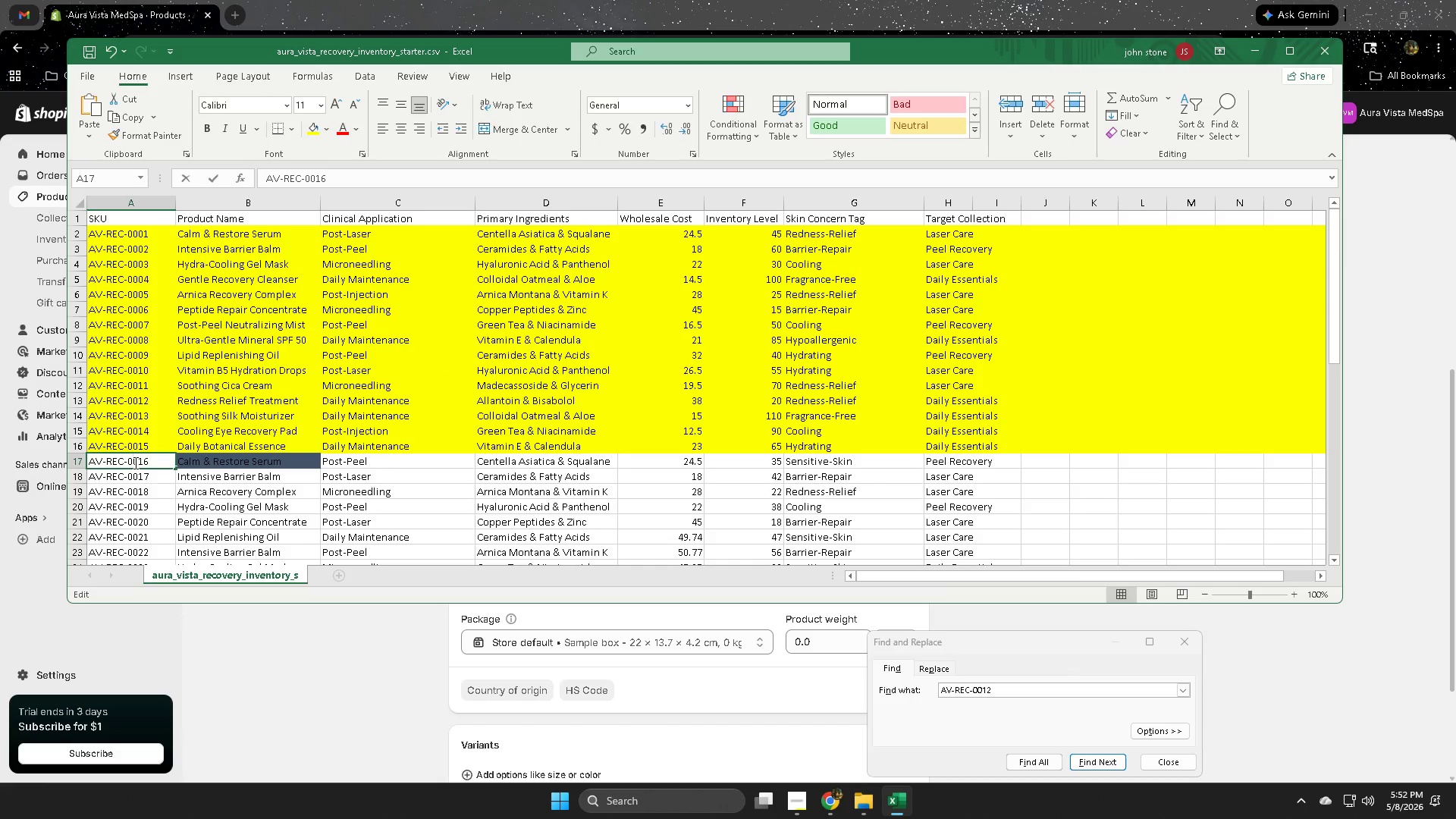 
triple_click([134, 463])
 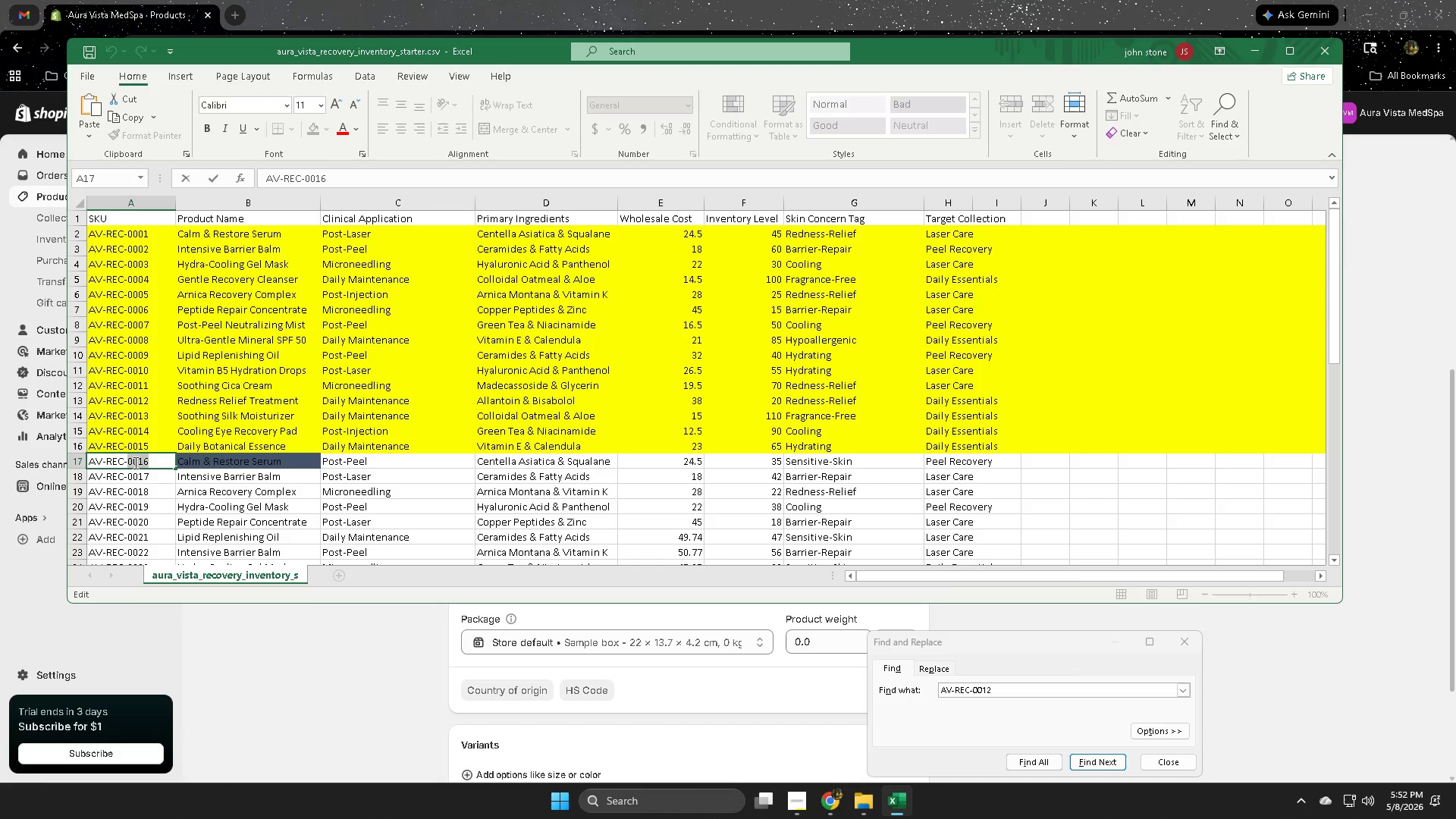 
triple_click([134, 463])
 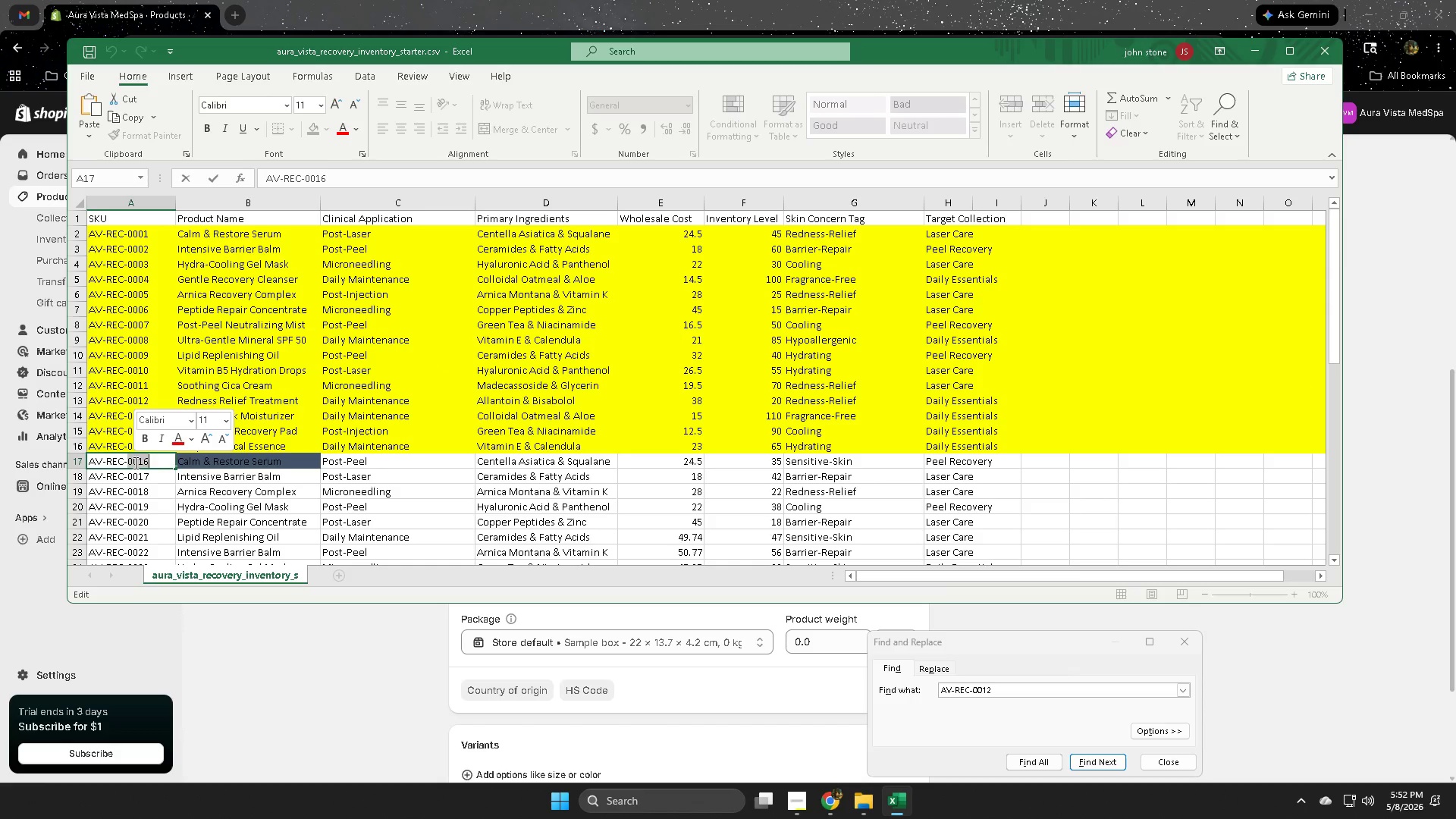 
triple_click([134, 463])
 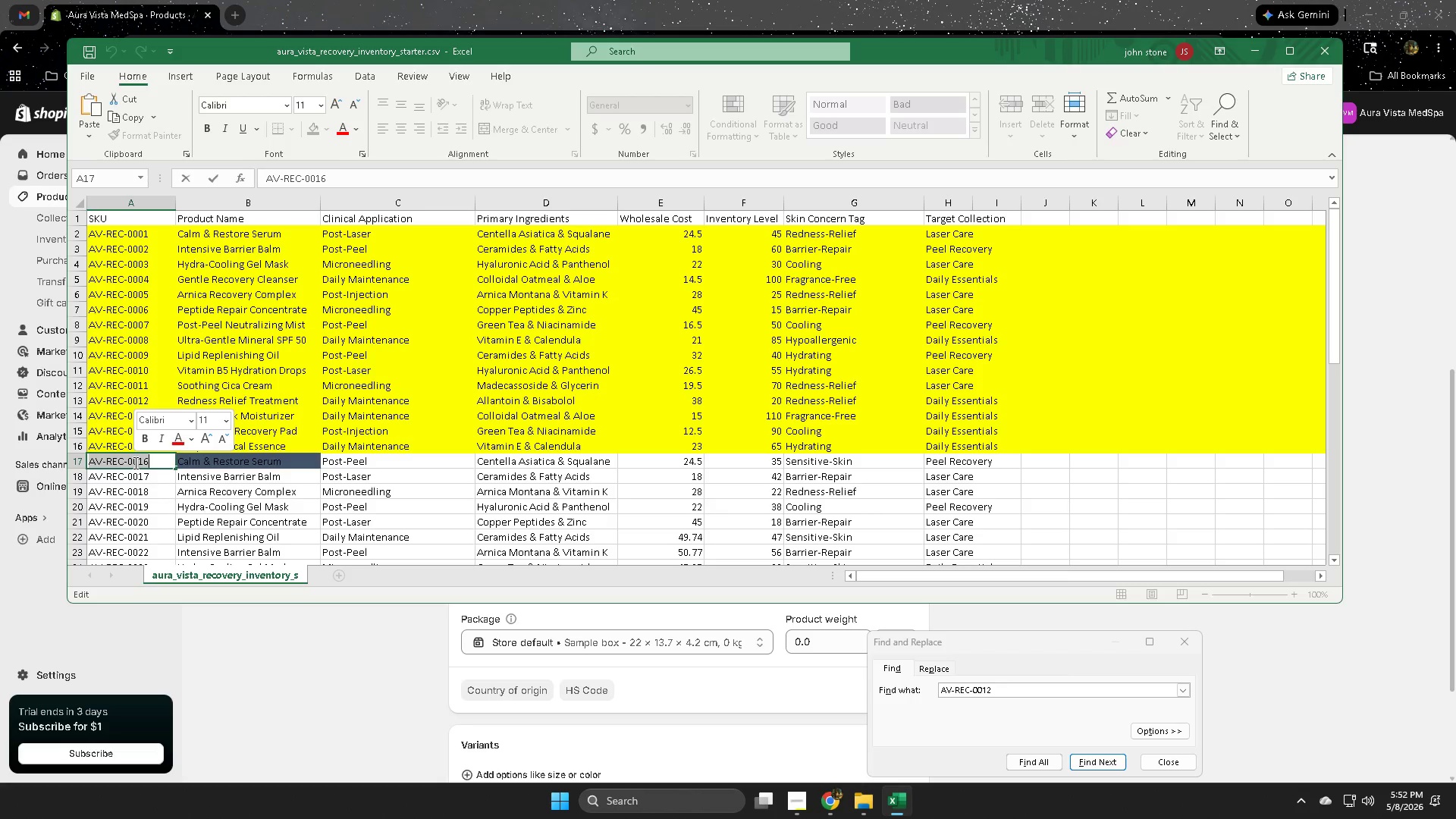 
key(Control+ControlLeft)
 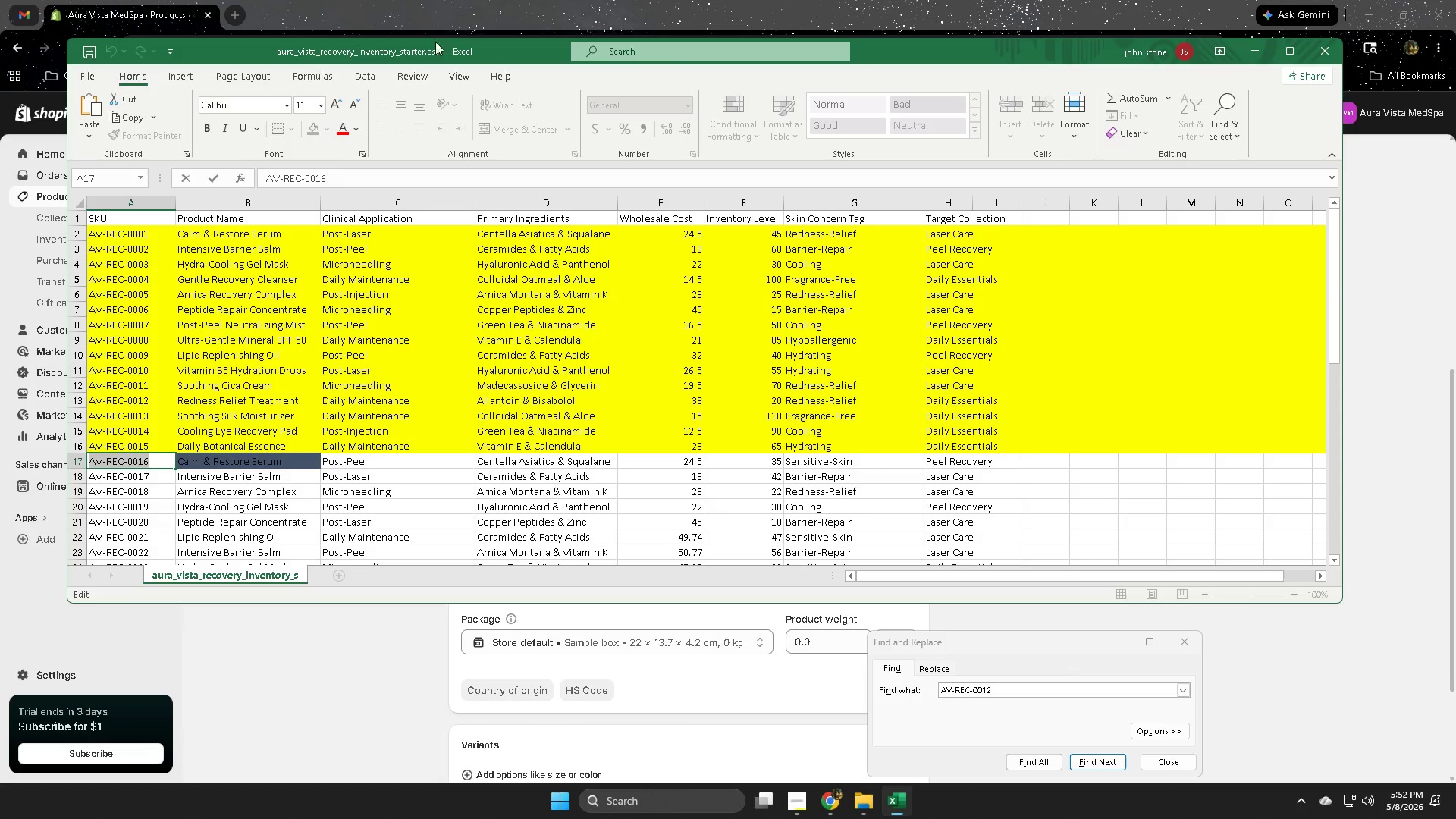 
key(Control+C)
 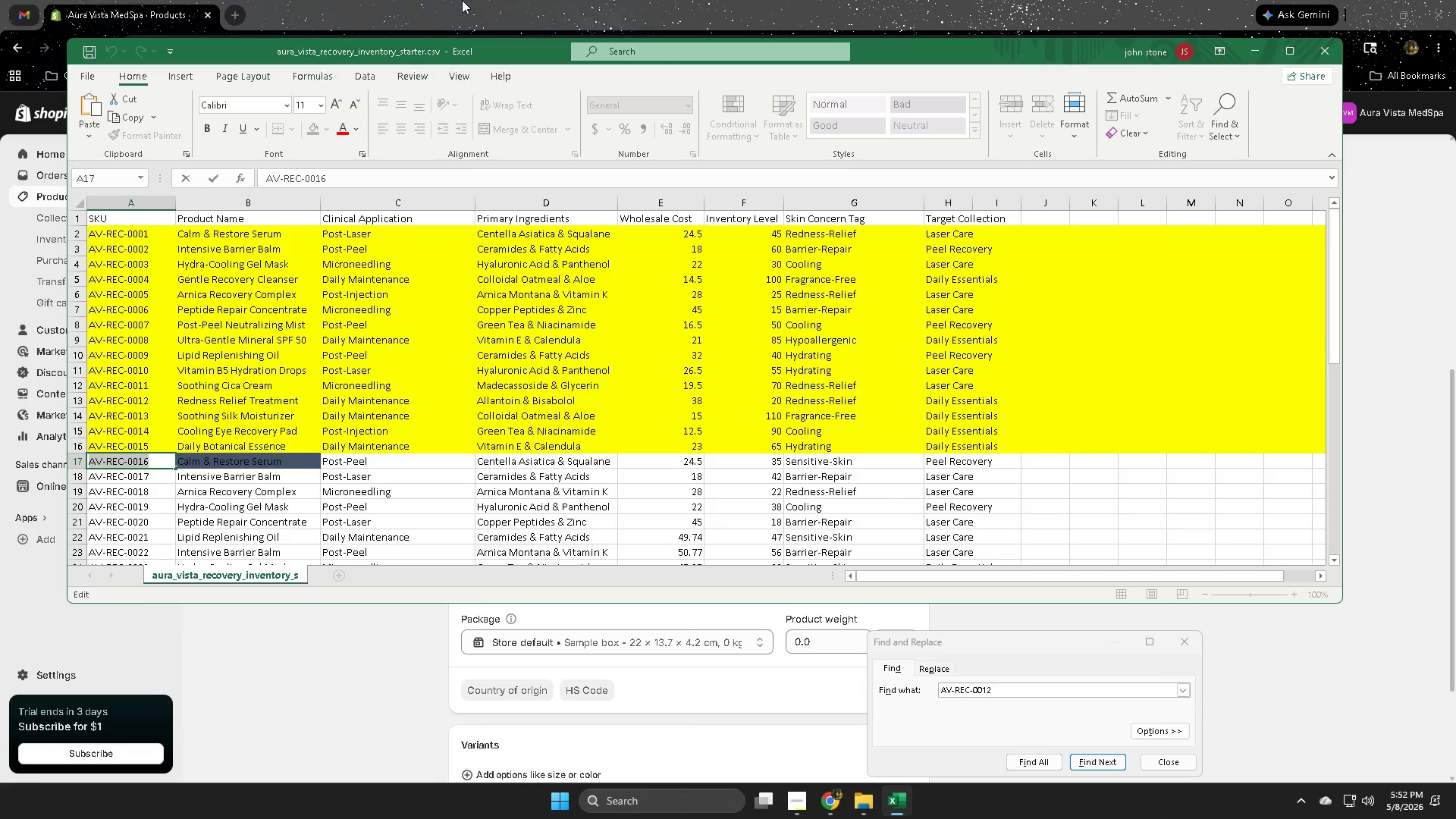 
left_click([462, 0])
 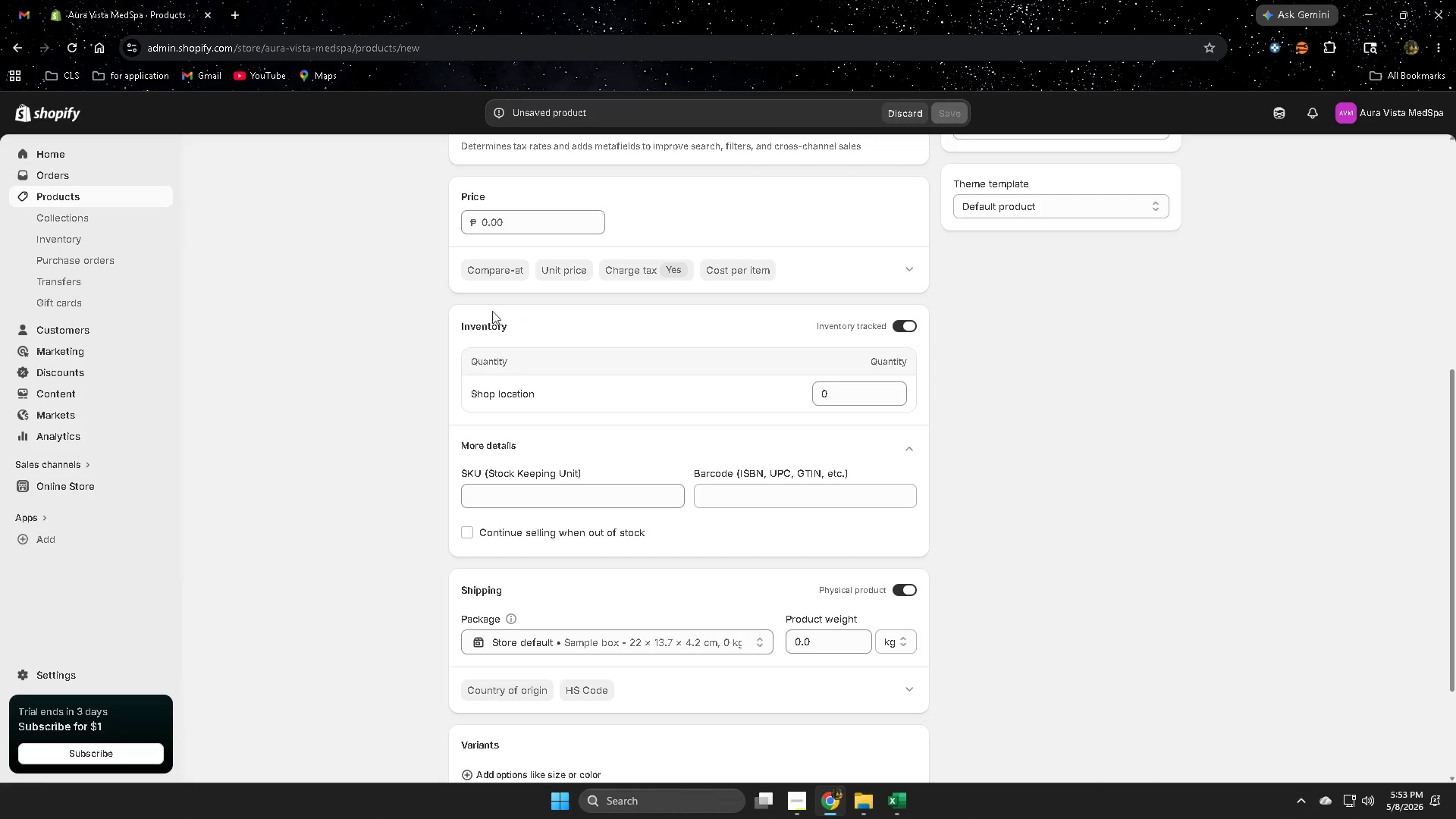 
scroll: coordinate [553, 476], scroll_direction: down, amount: 1.0
 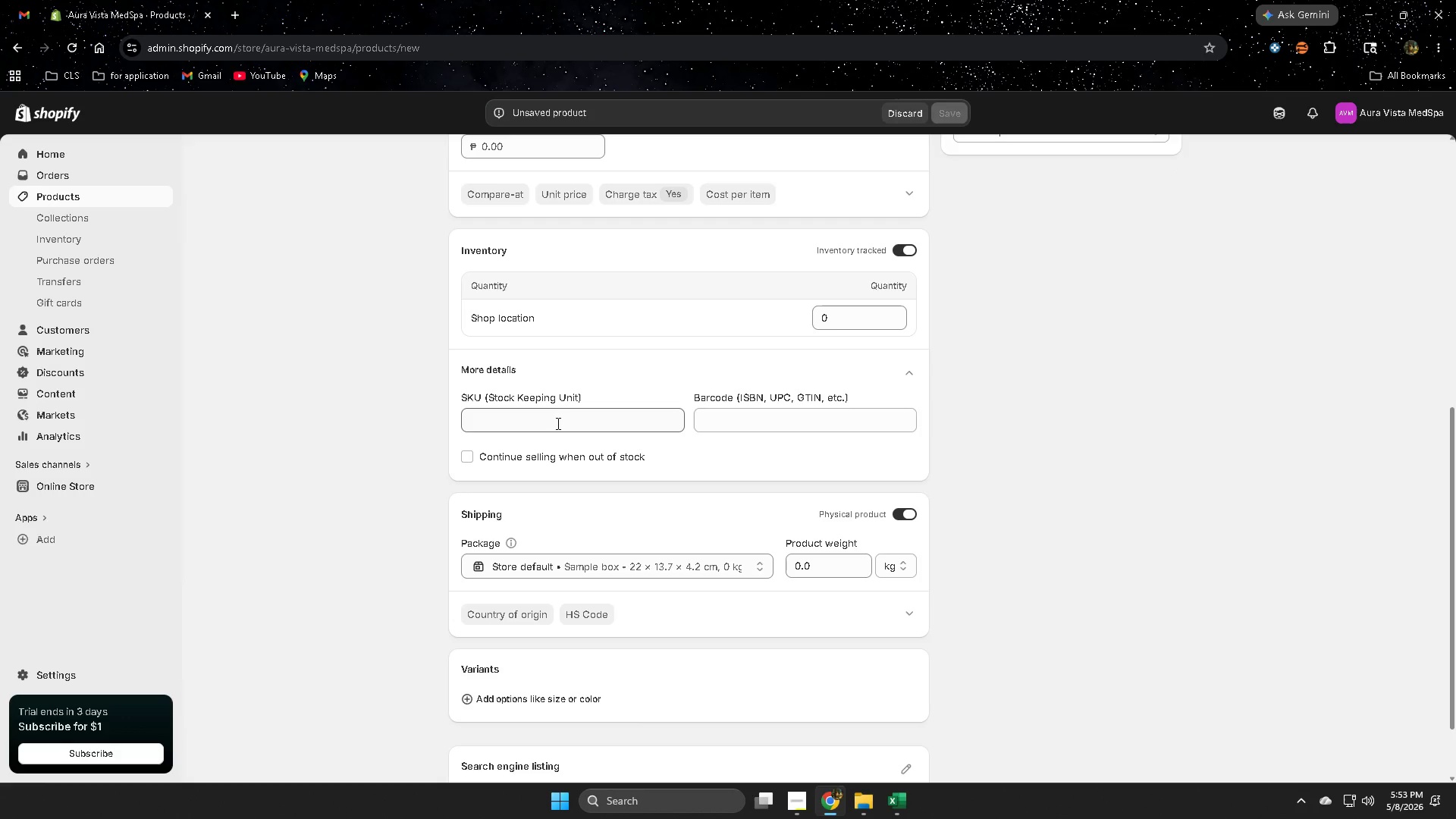 
left_click([557, 423])
 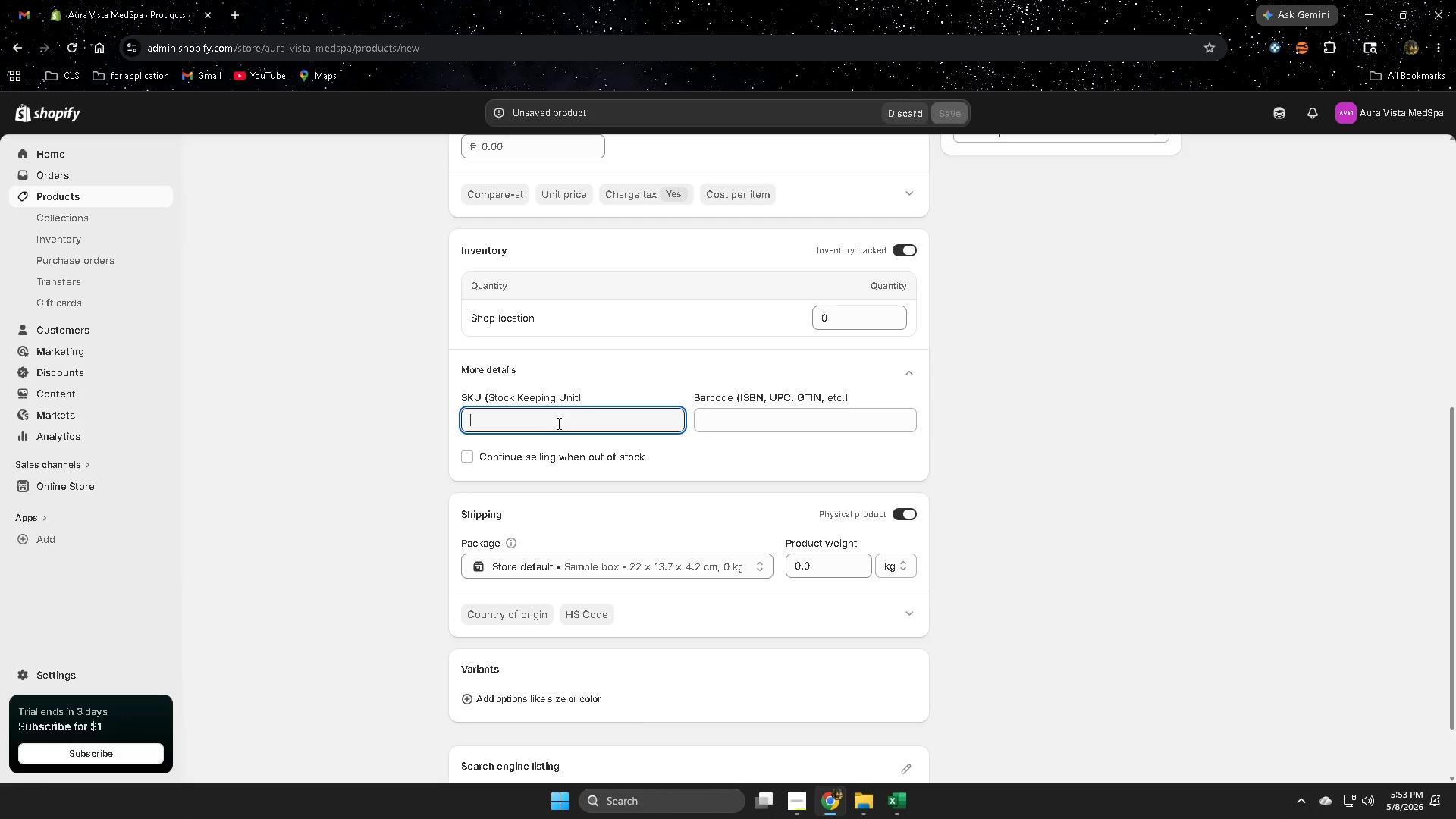 
key(Control+ControlLeft)
 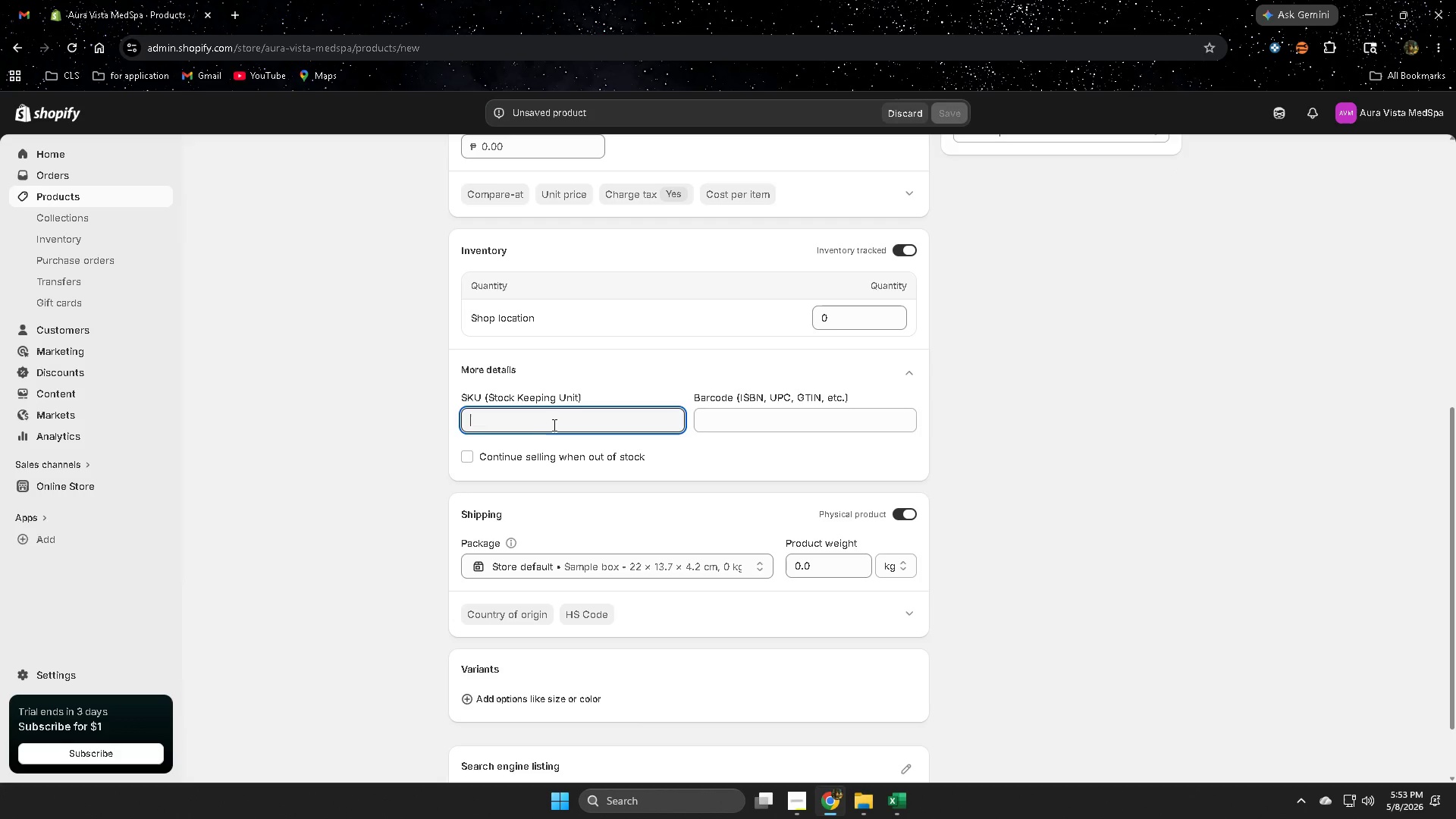 
key(Control+V)
 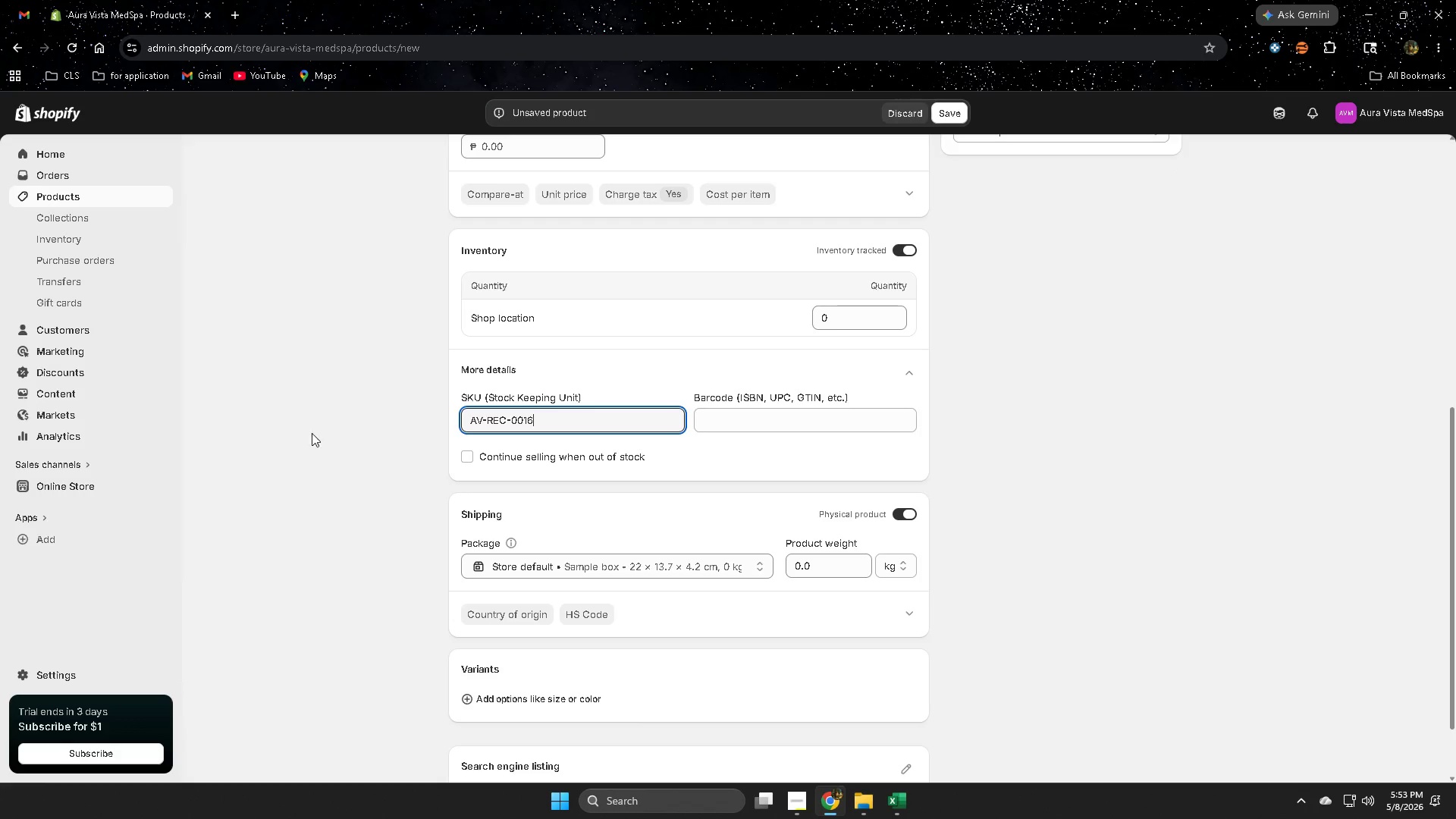 
left_click([312, 433])
 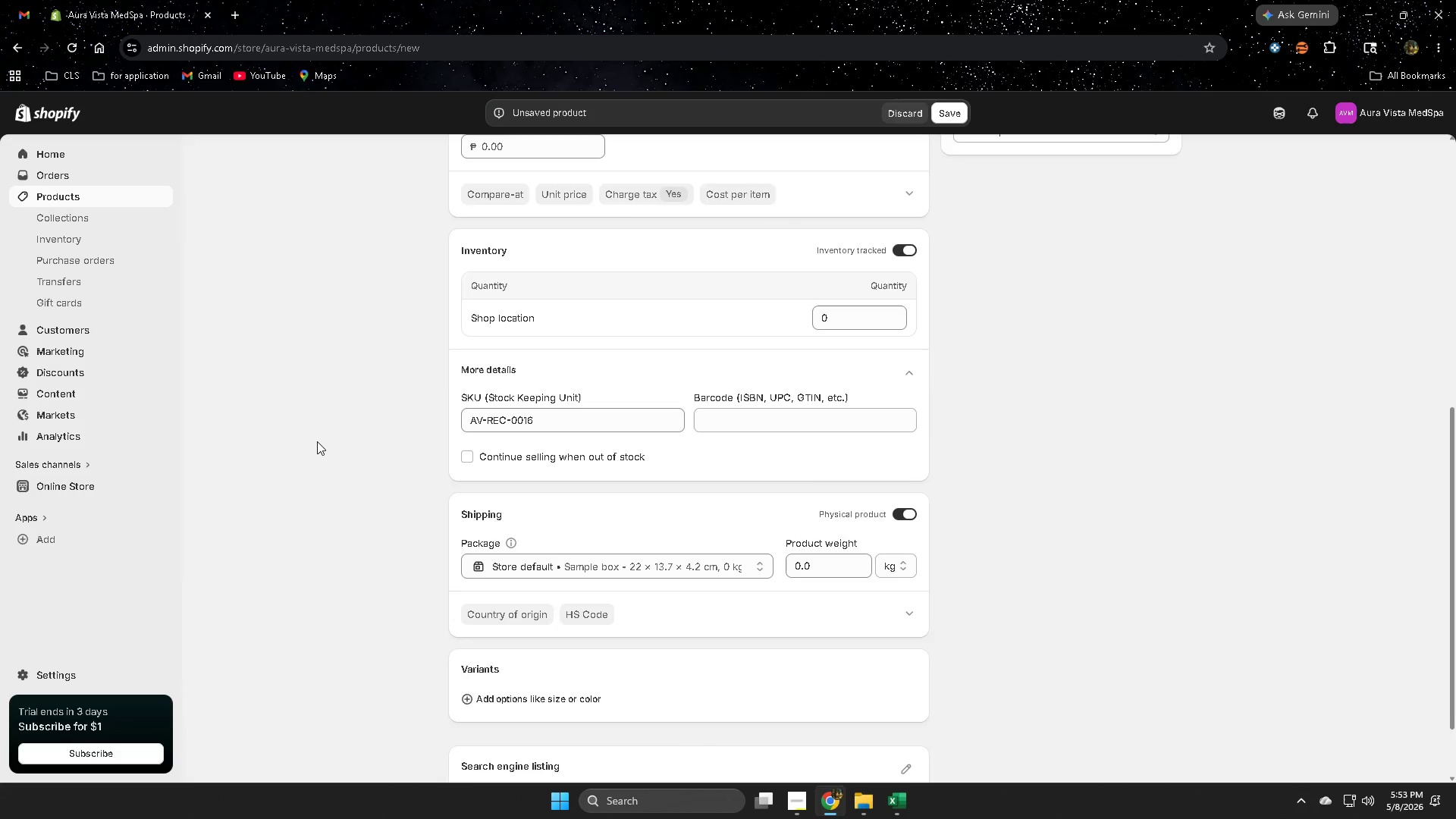 
scroll: coordinate [318, 441], scroll_direction: up, amount: 9.0
 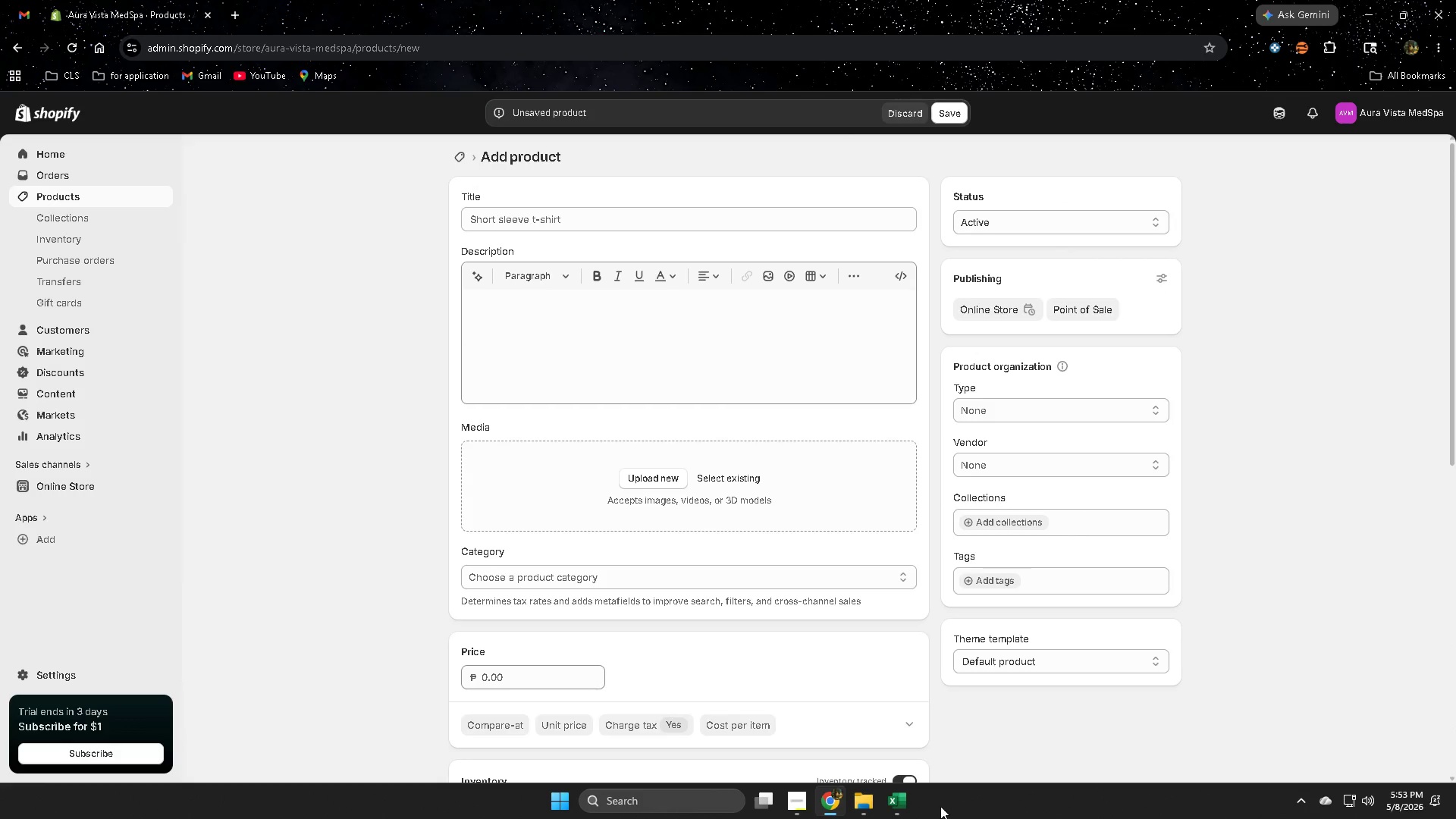 
left_click([900, 805])
 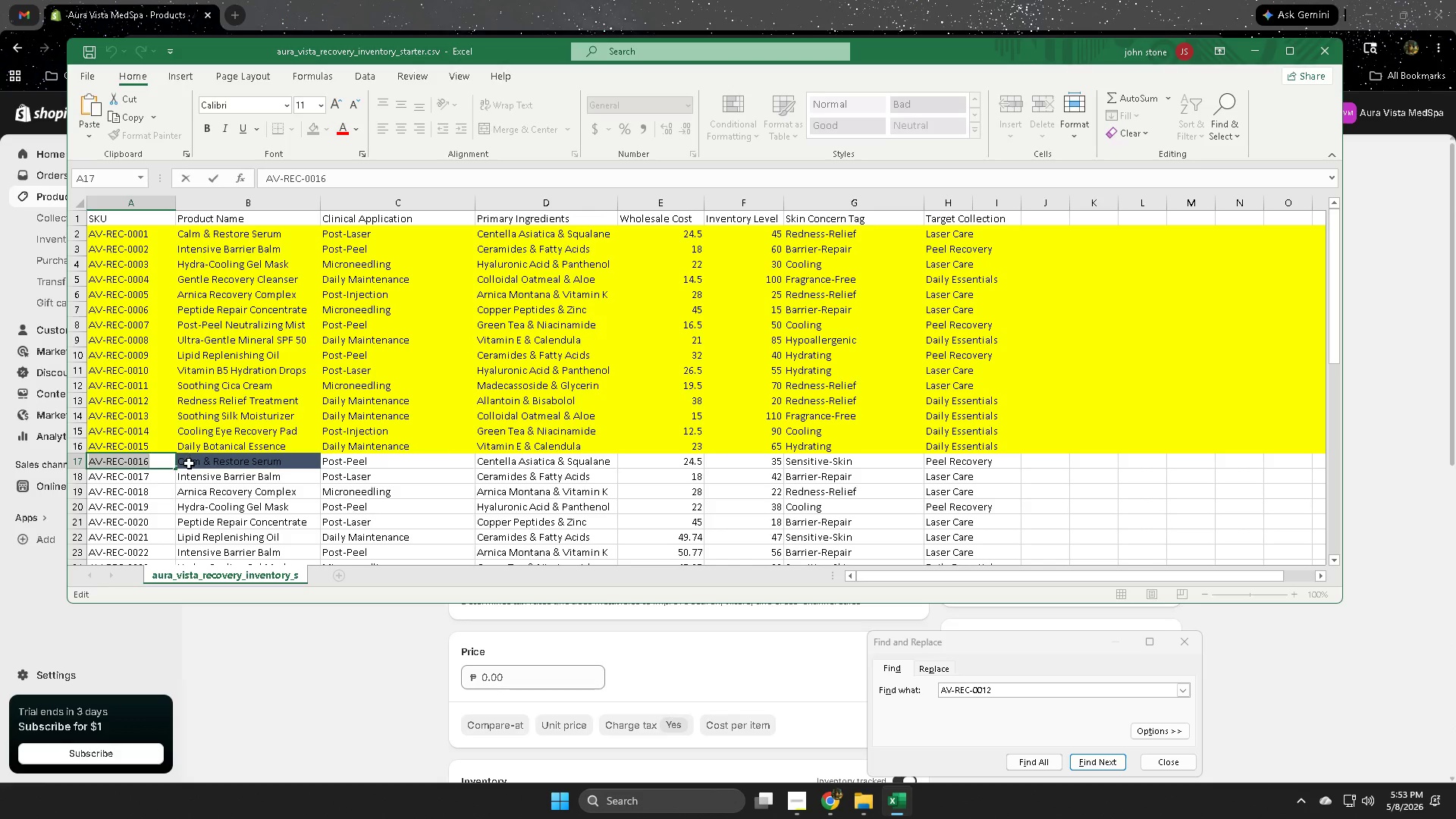 
double_click([190, 463])
 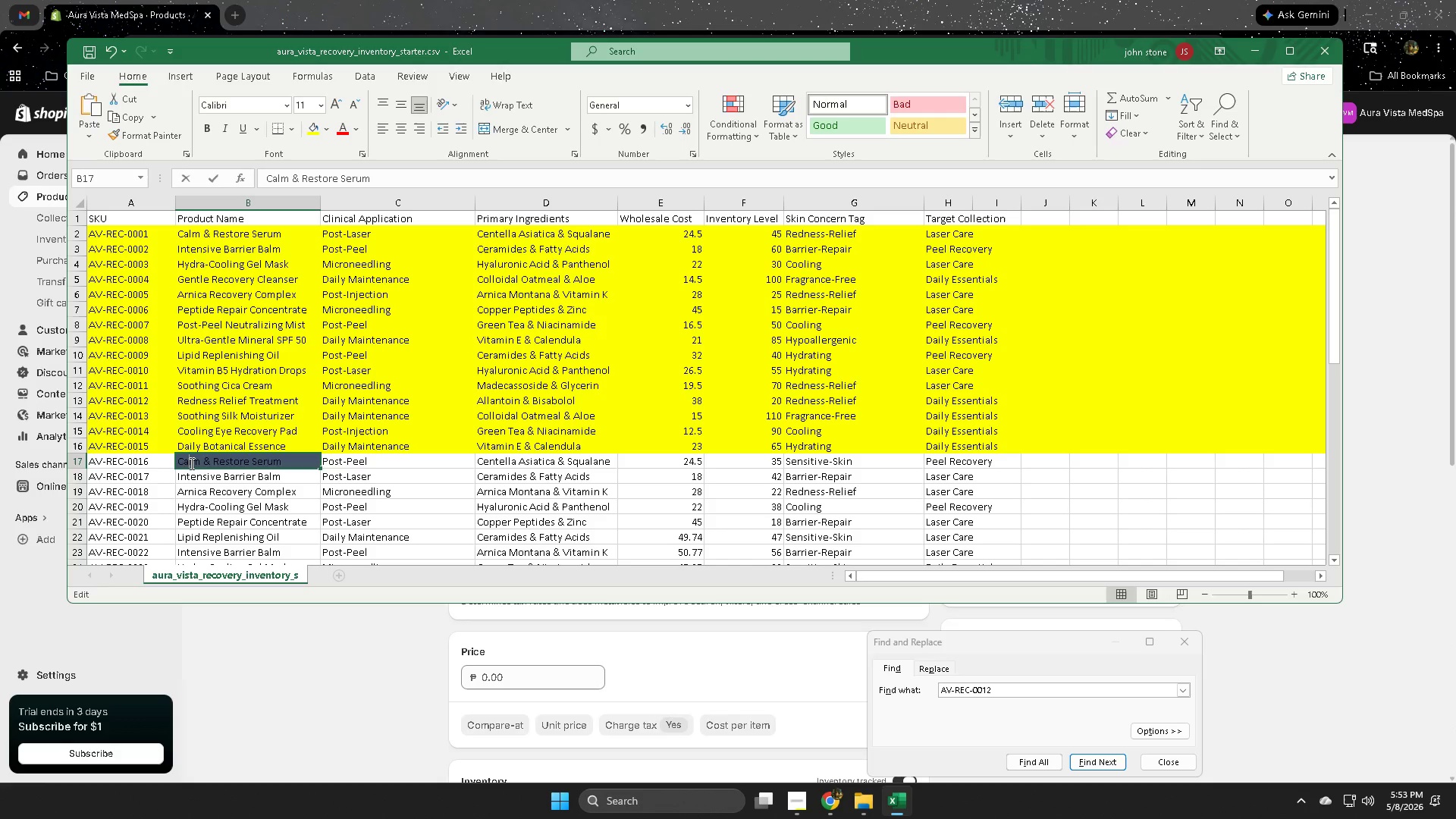 
triple_click([190, 463])
 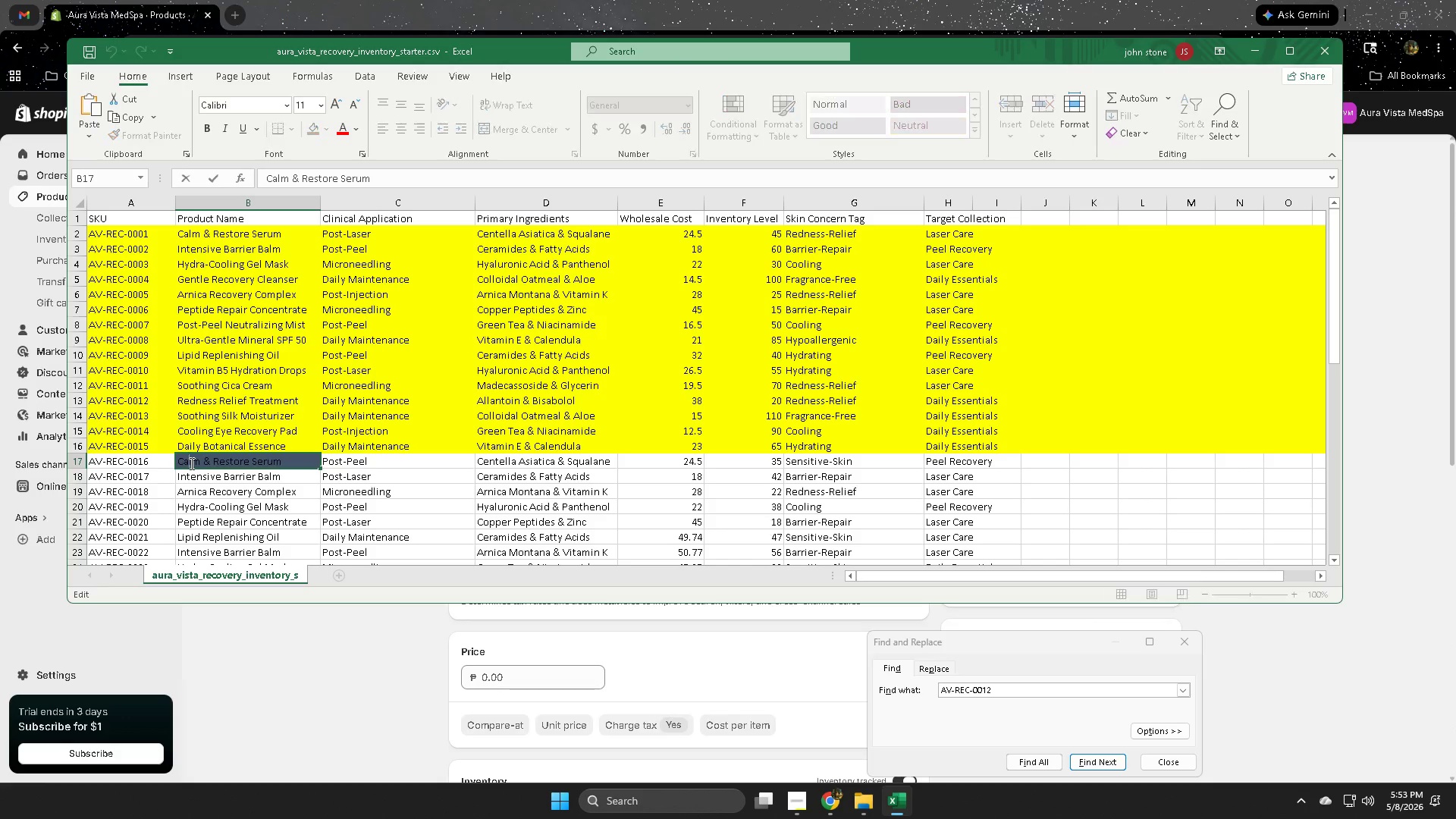 
left_click_drag(start_coordinate=[190, 463], to_coordinate=[308, 466])
 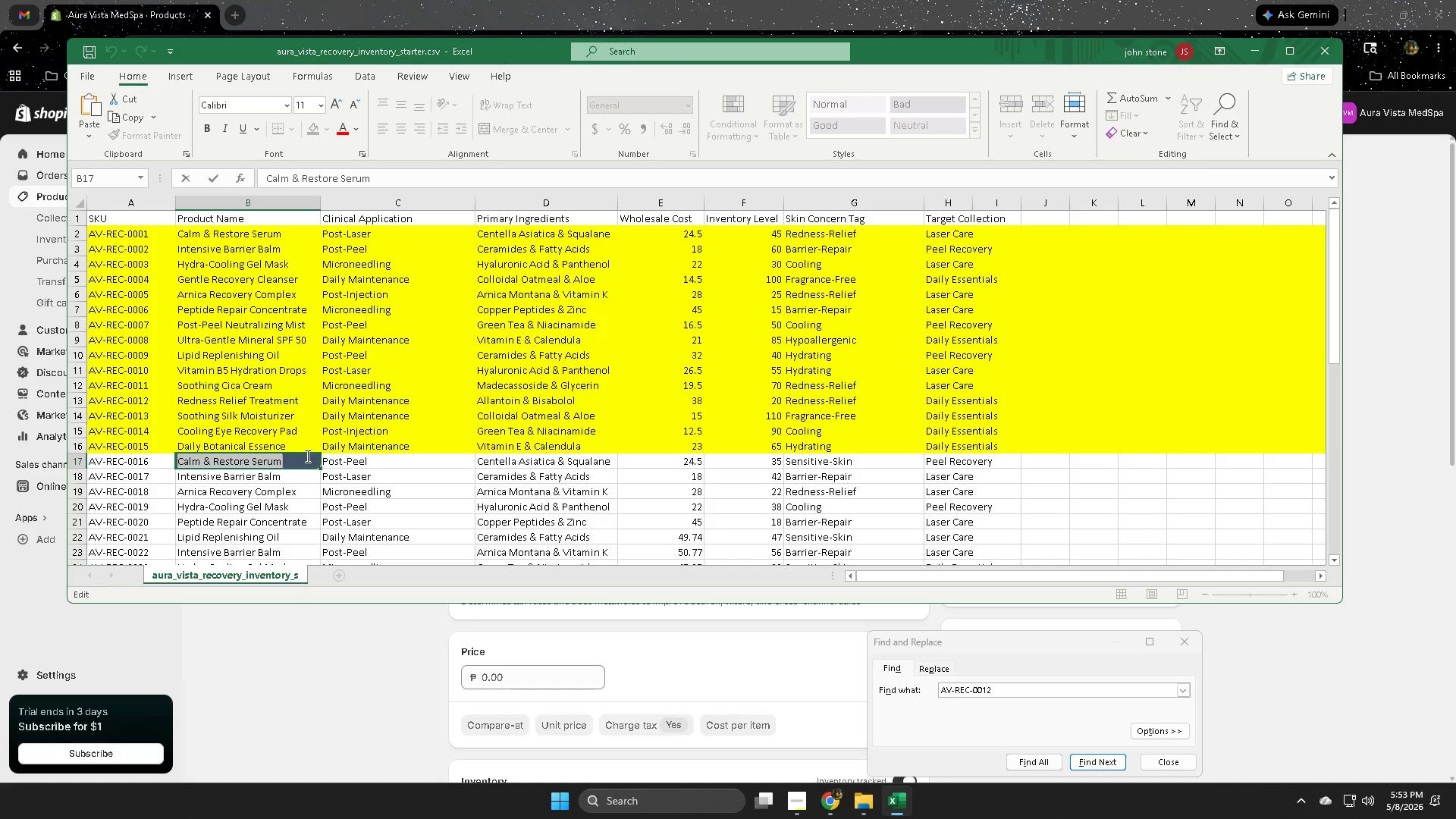 
key(Control+ControlLeft)
 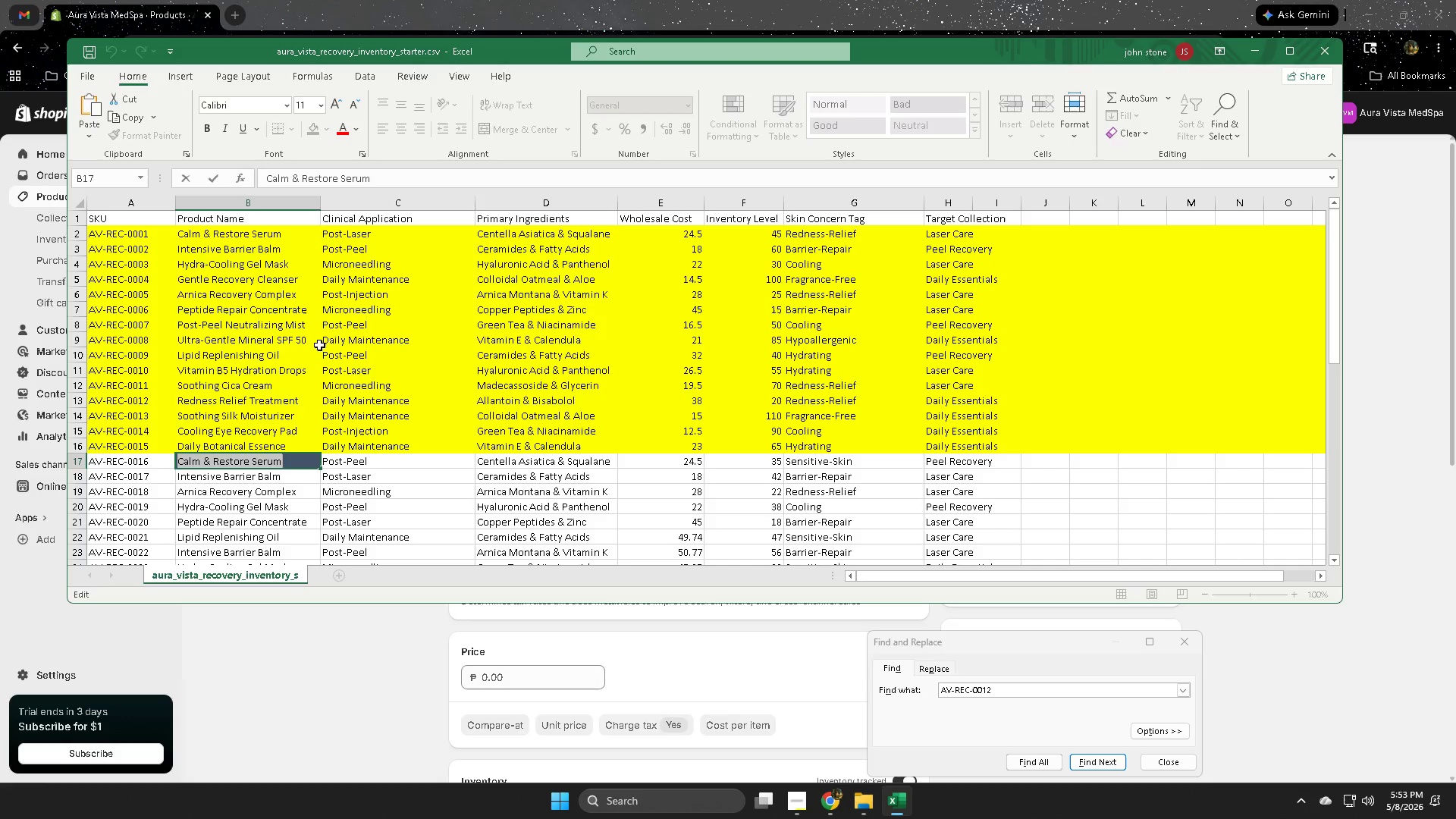 
key(Control+C)
 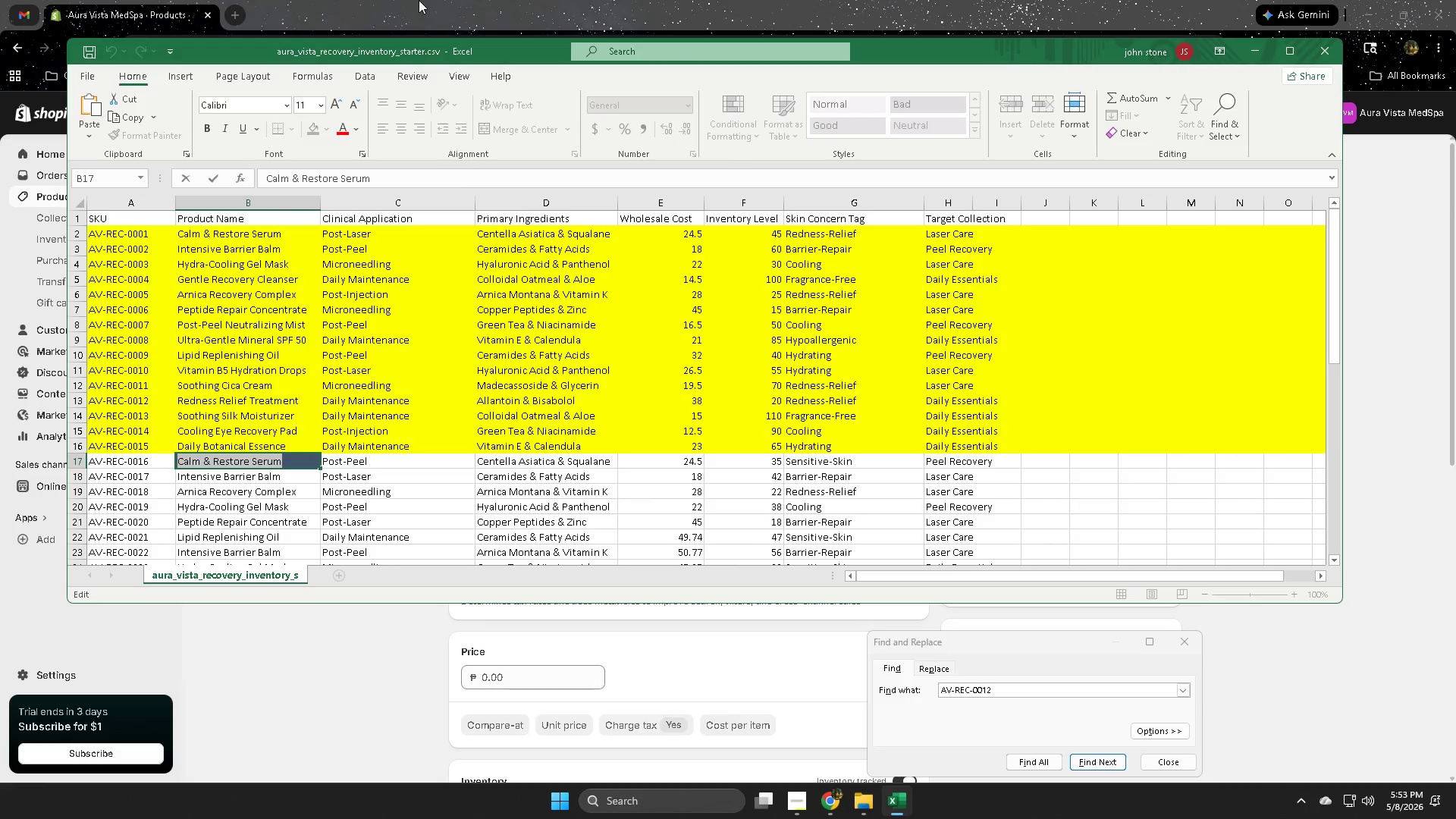 
left_click([419, 0])
 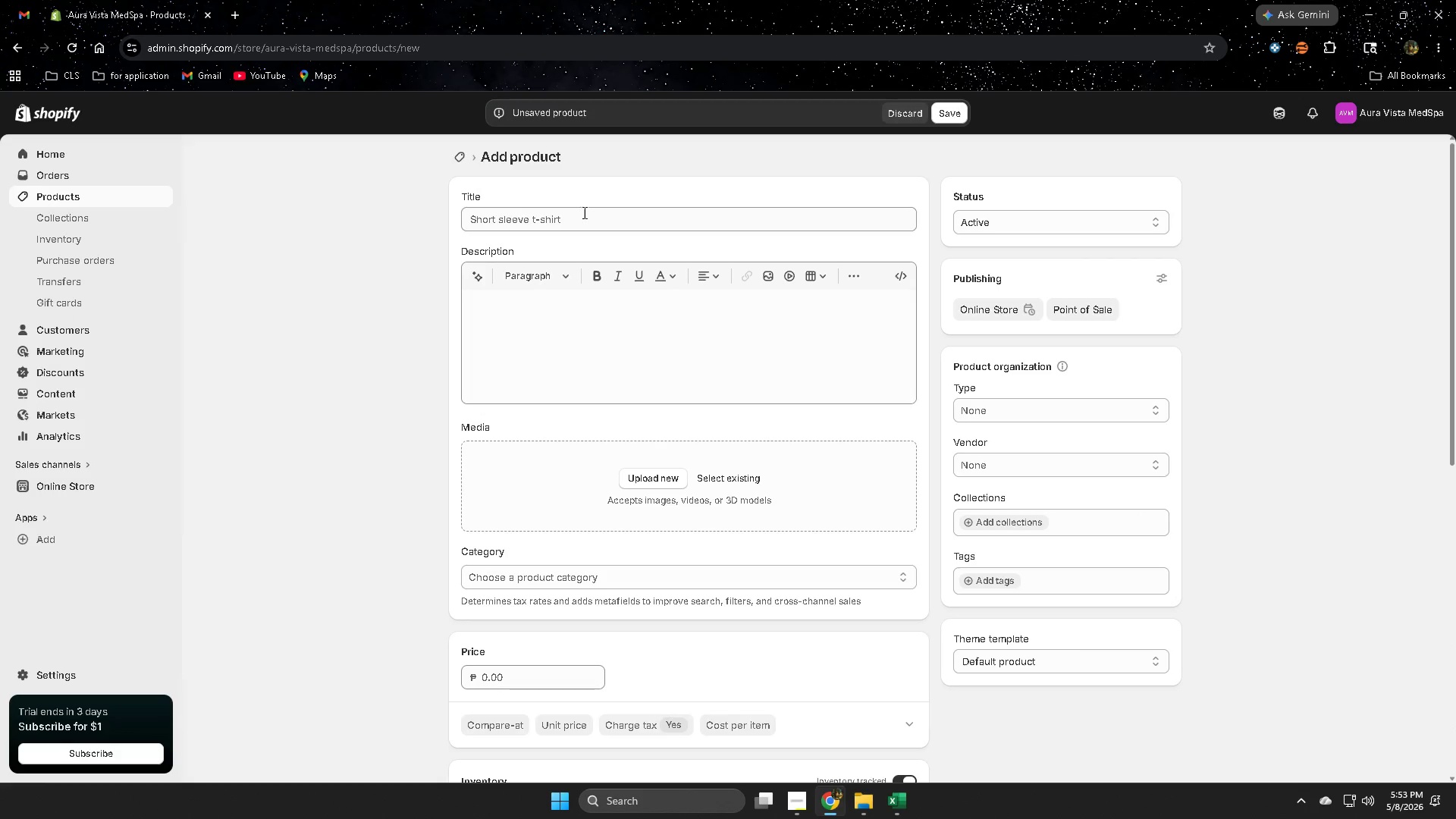 
double_click([594, 218])
 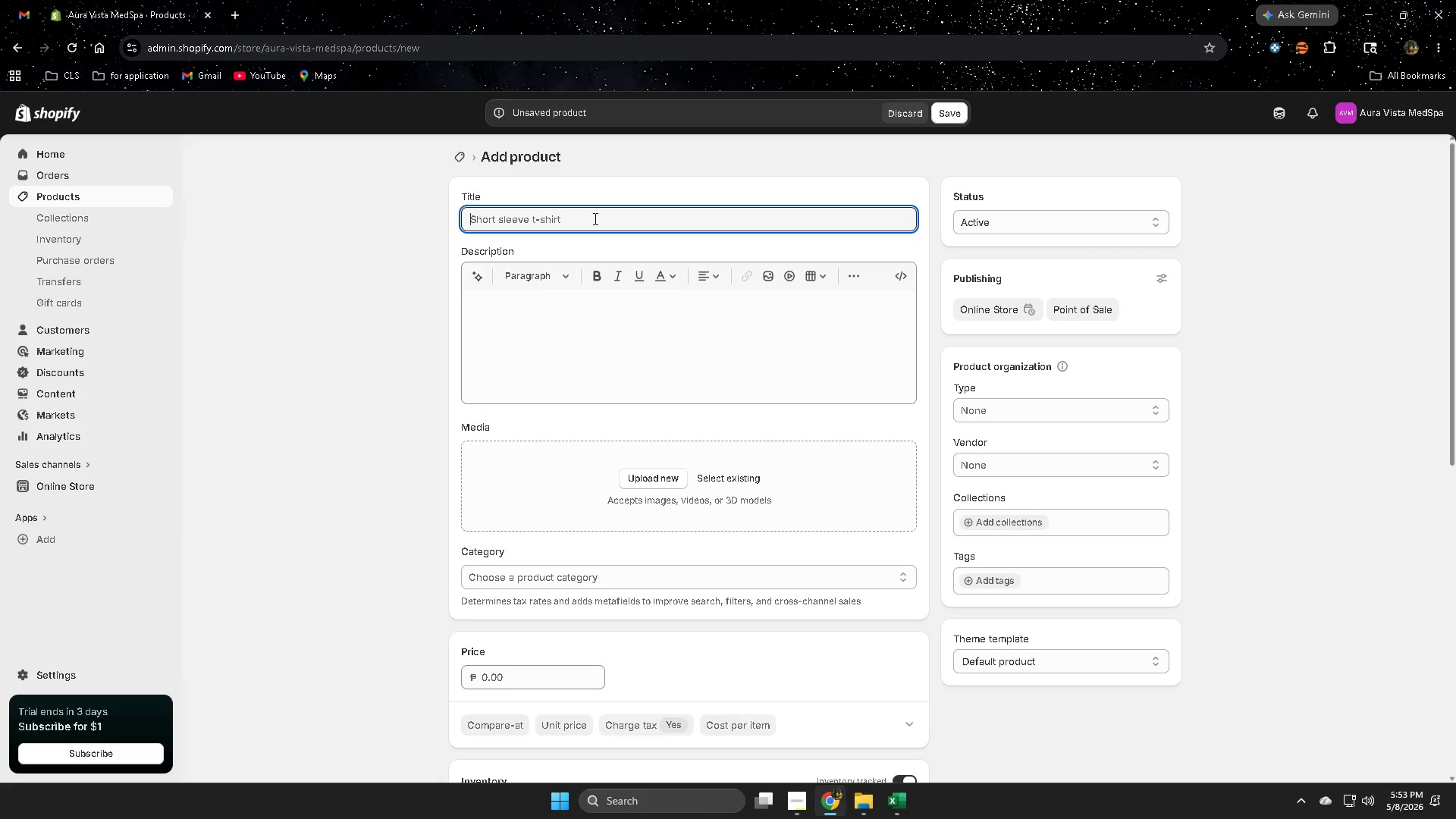 
key(Control+ControlLeft)
 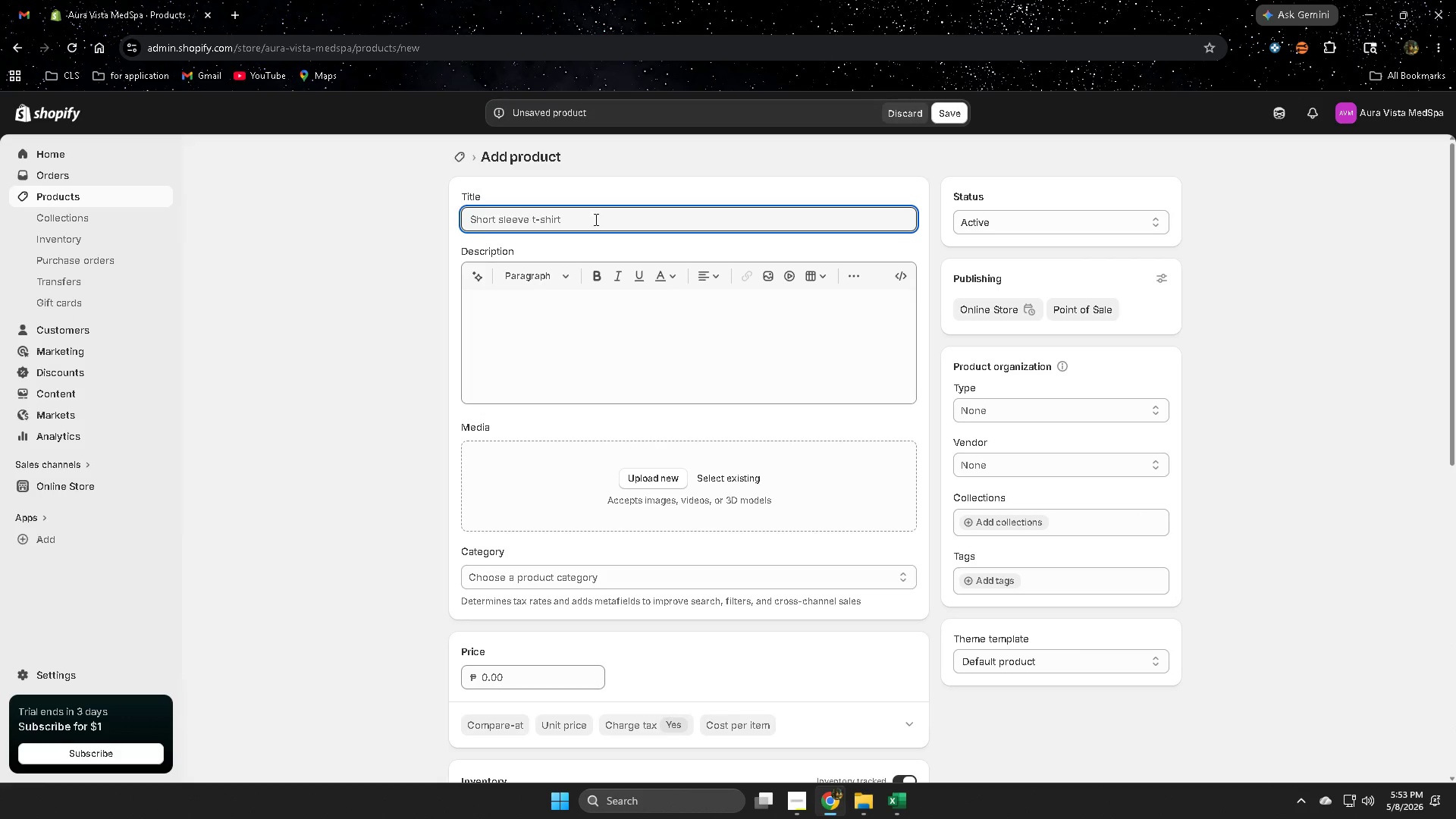 
key(Control+V)
 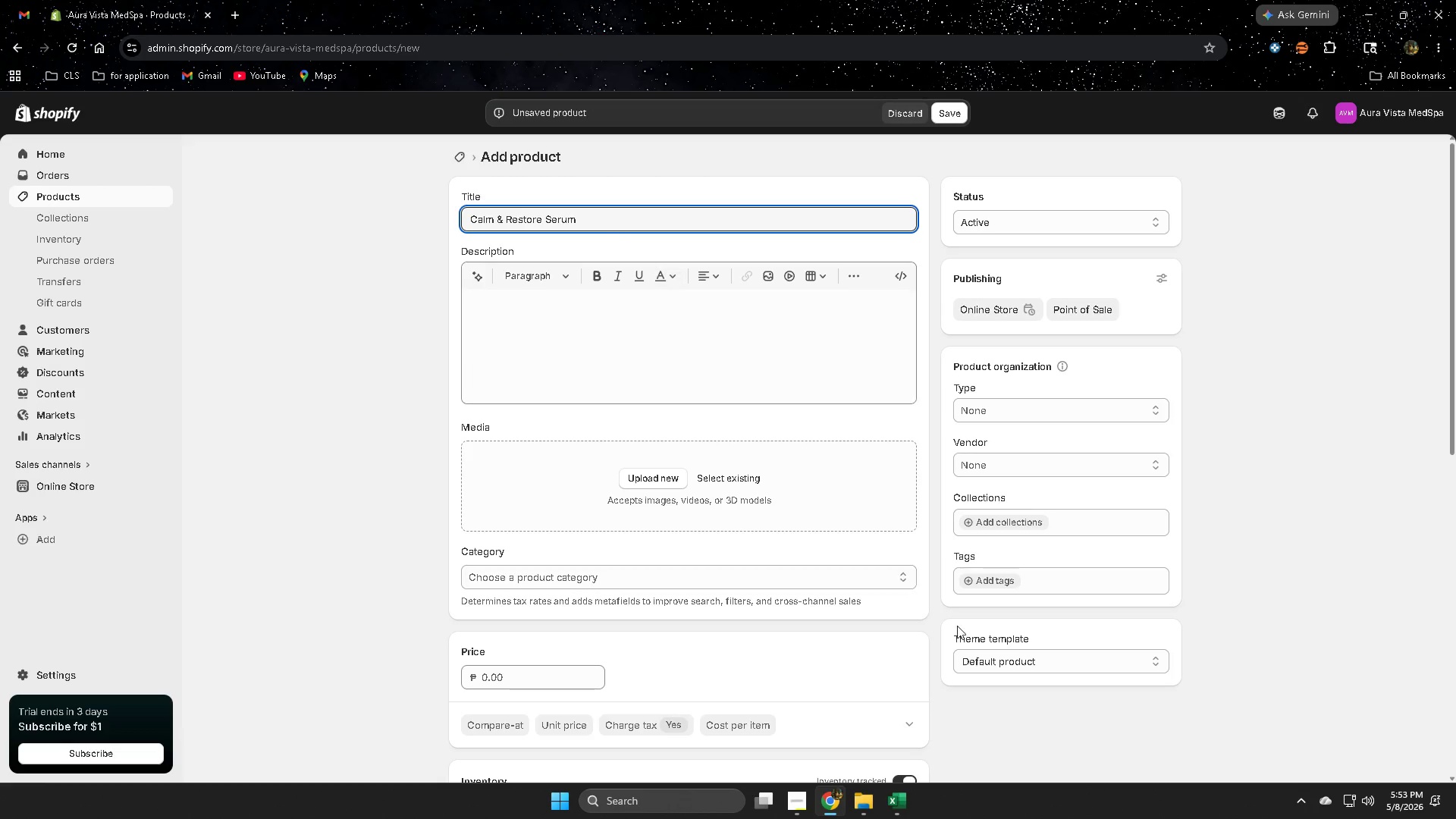 
key(Space)
 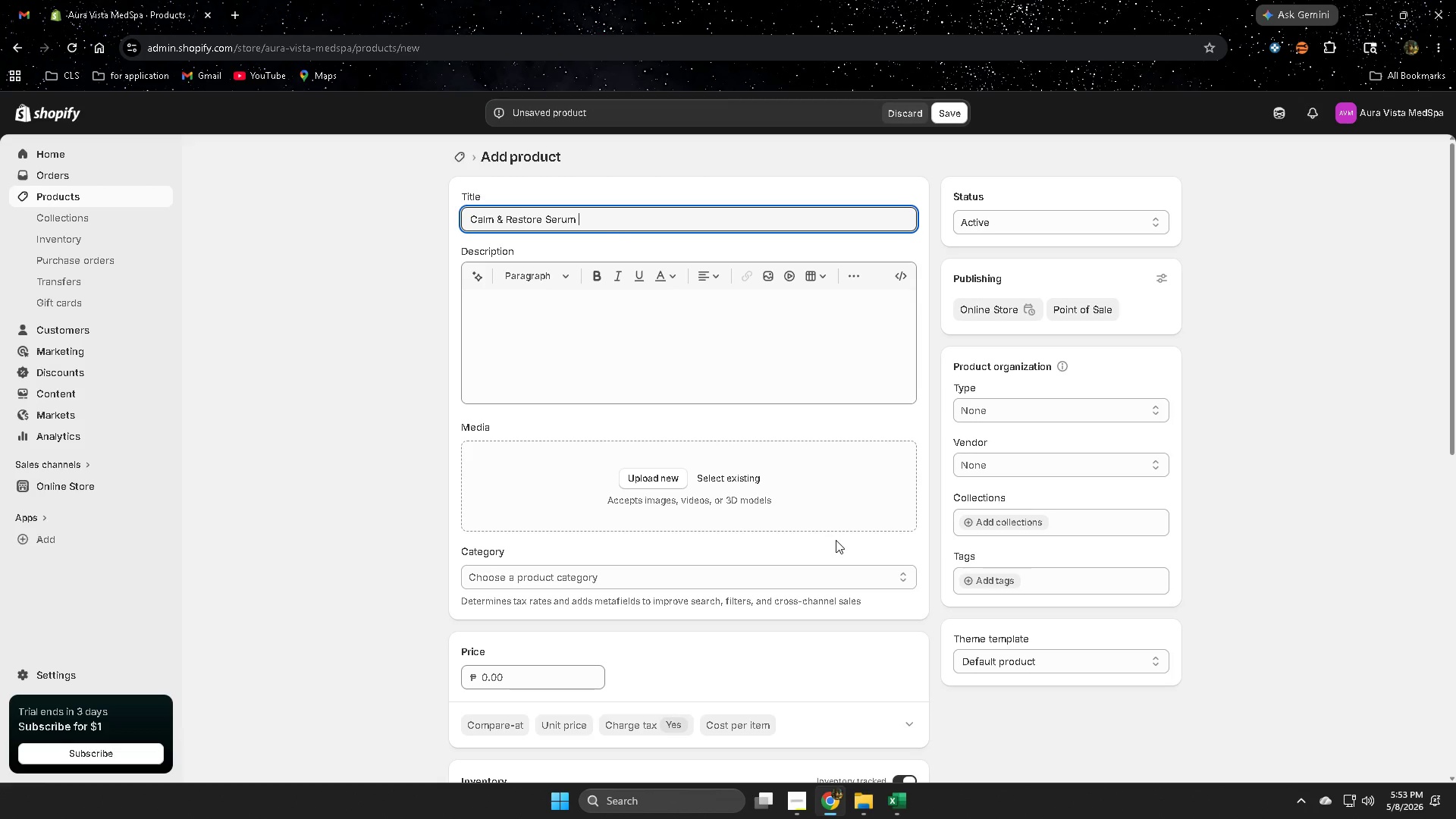 
key(Minus)
 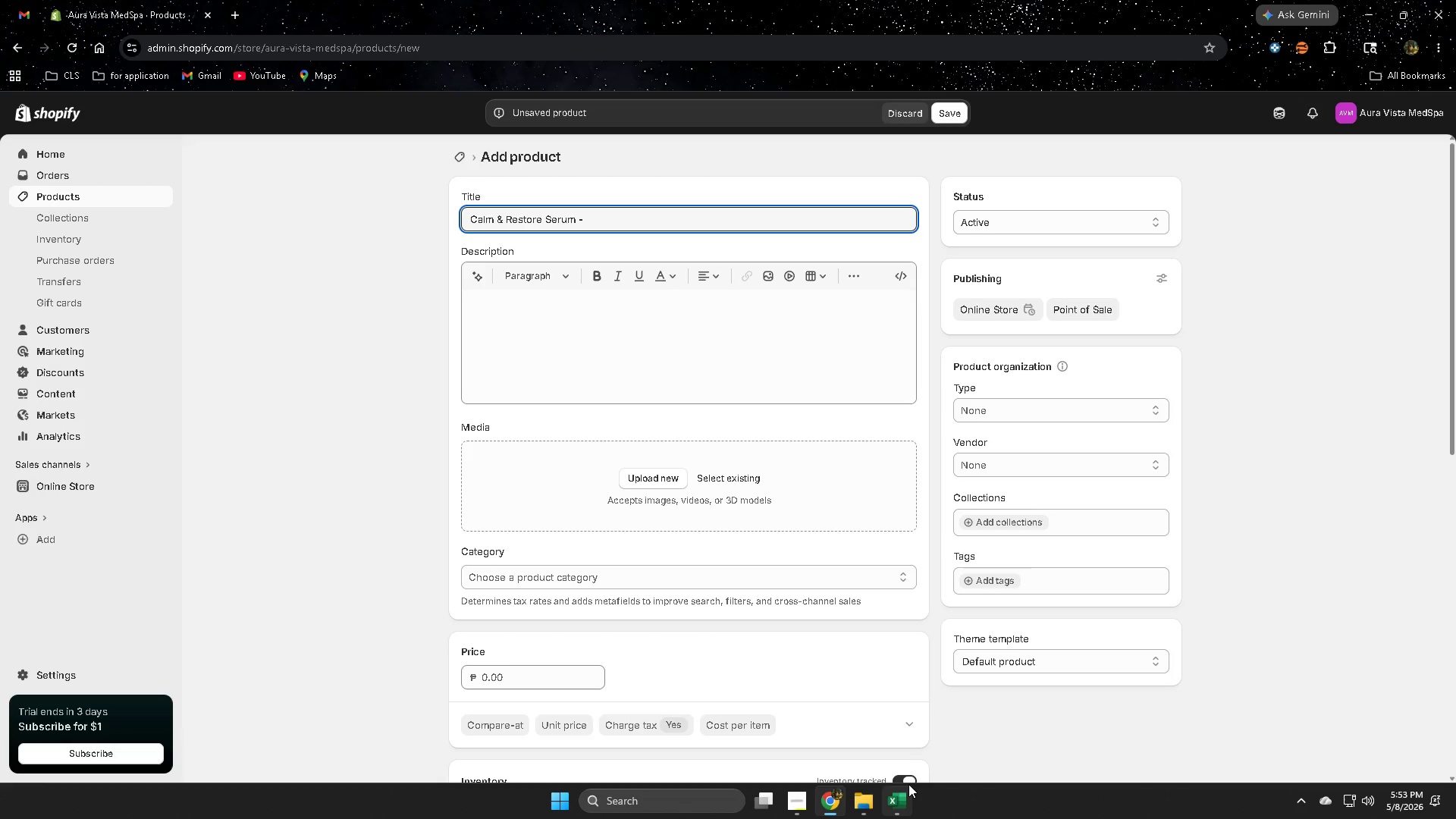 
left_click([899, 805])
 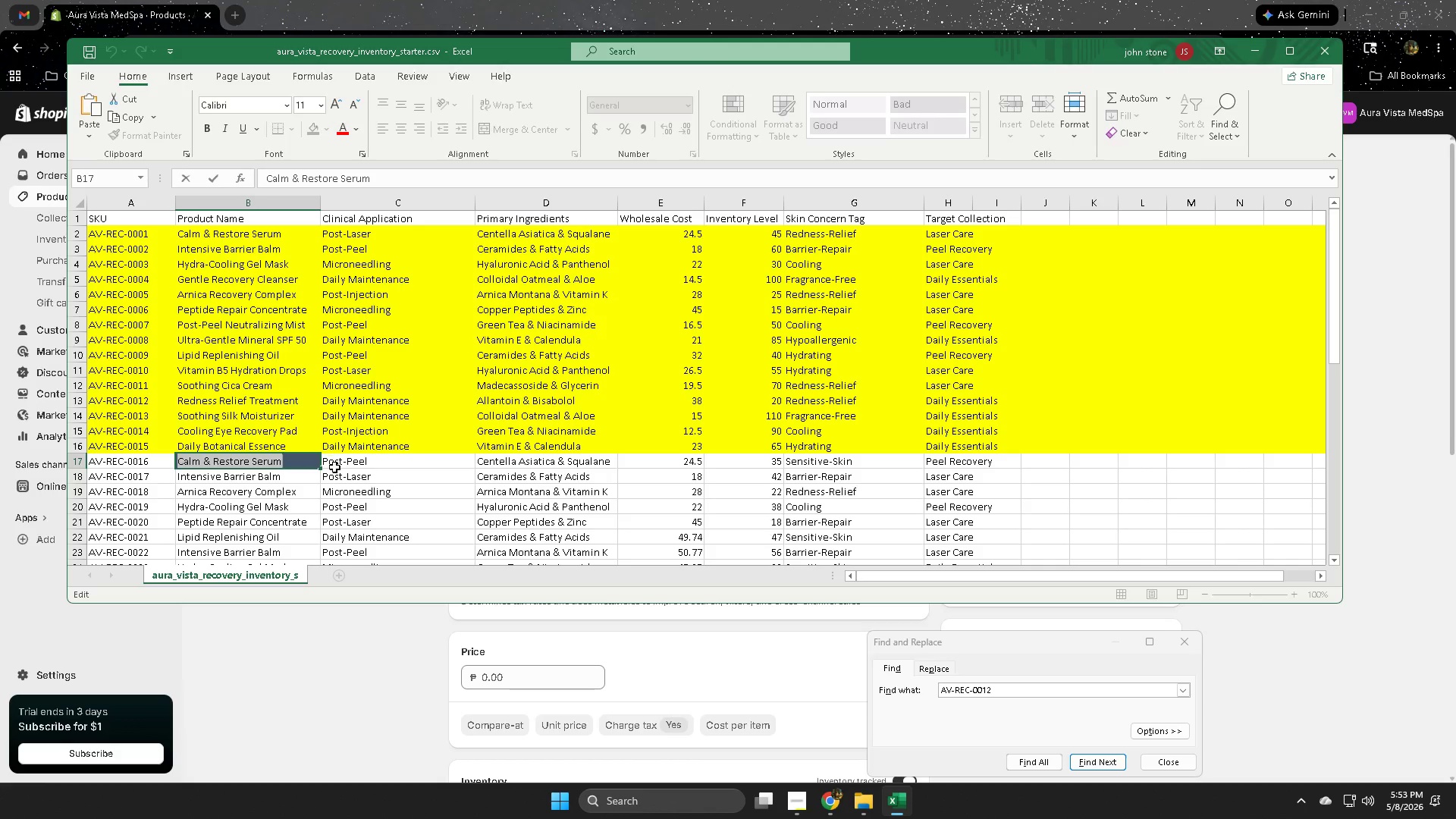 
double_click([334, 464])
 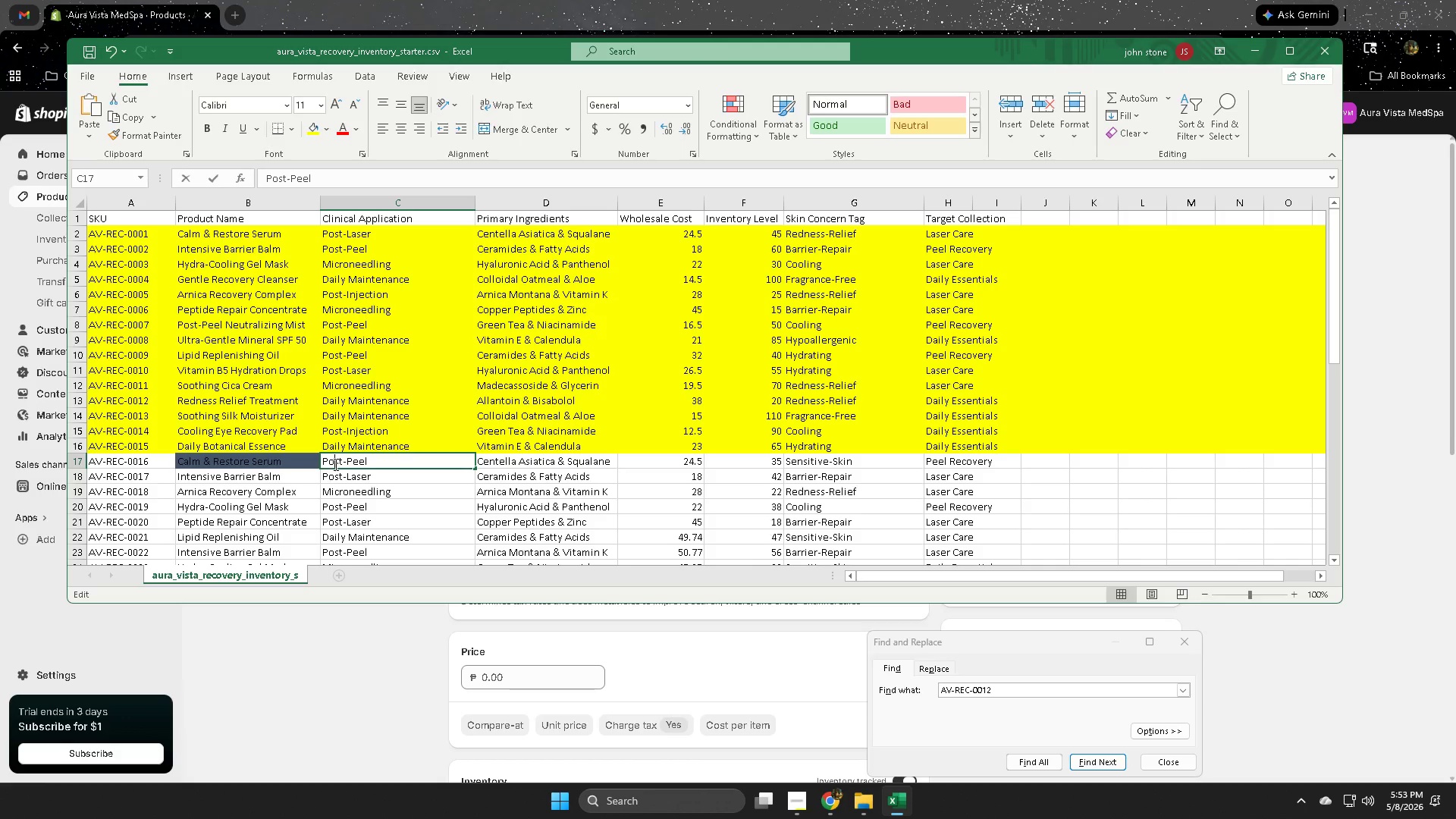 
triple_click([334, 464])
 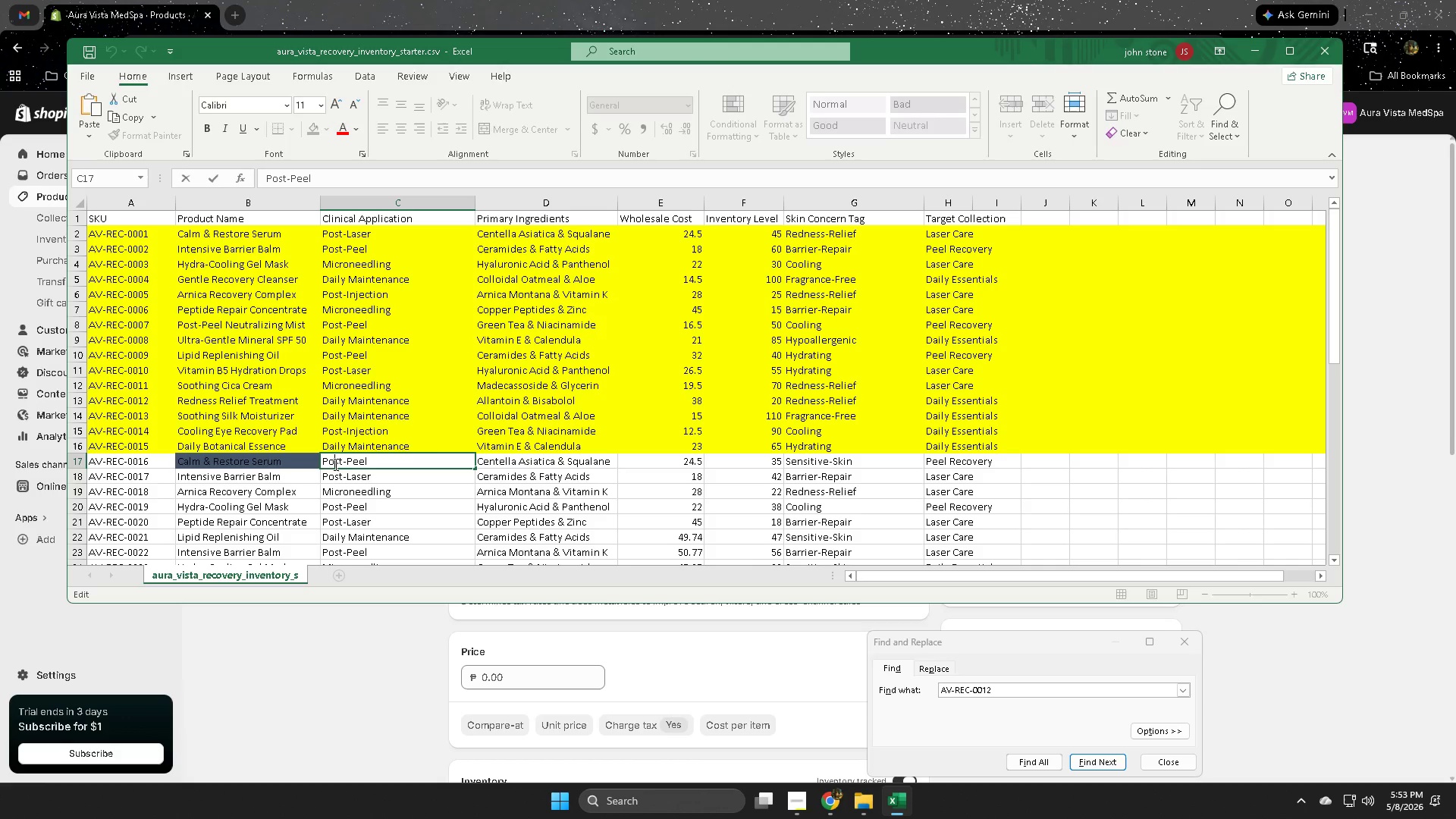 
triple_click([334, 464])
 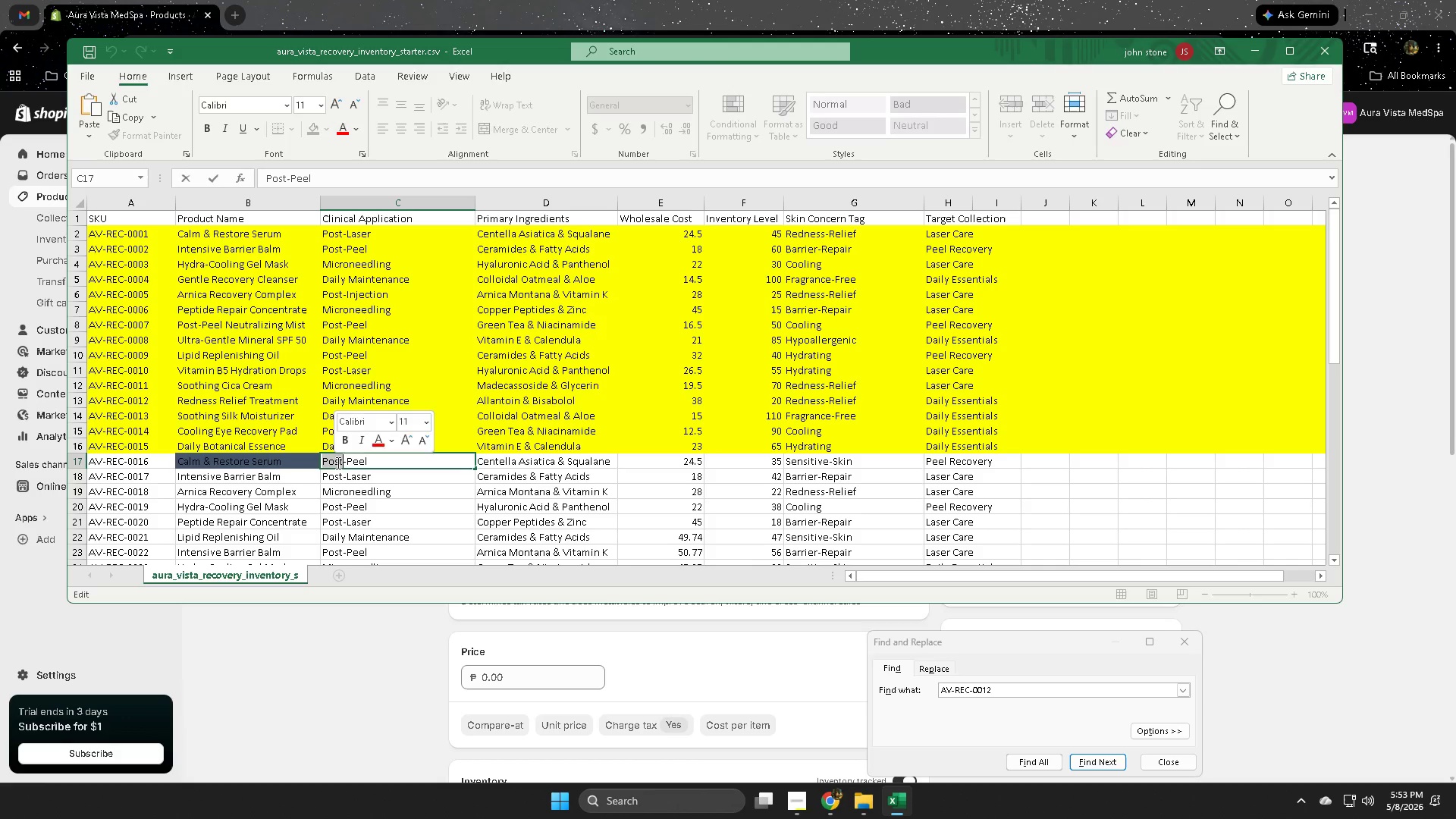 
triple_click([337, 463])
 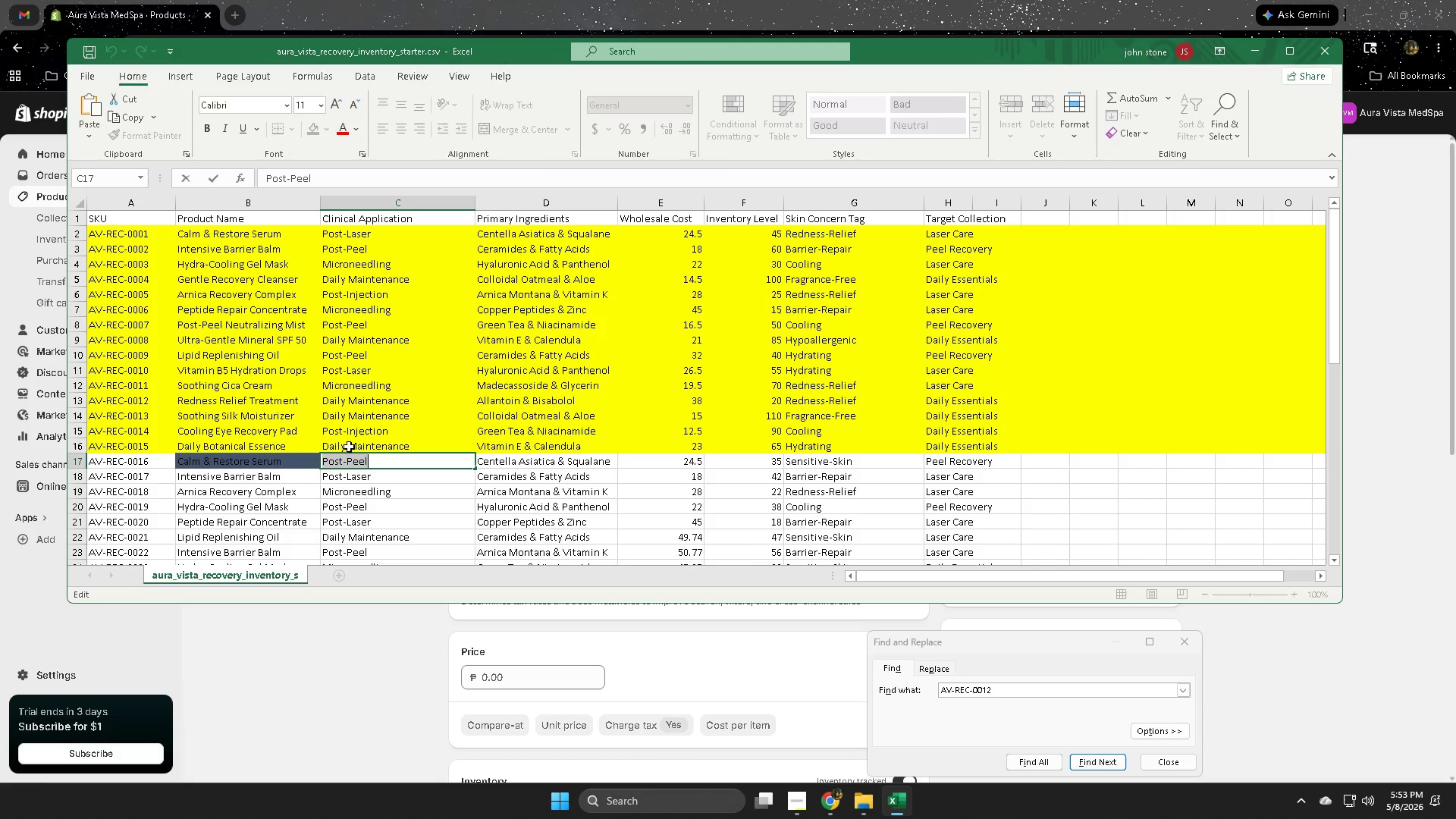 
key(Control+ControlLeft)
 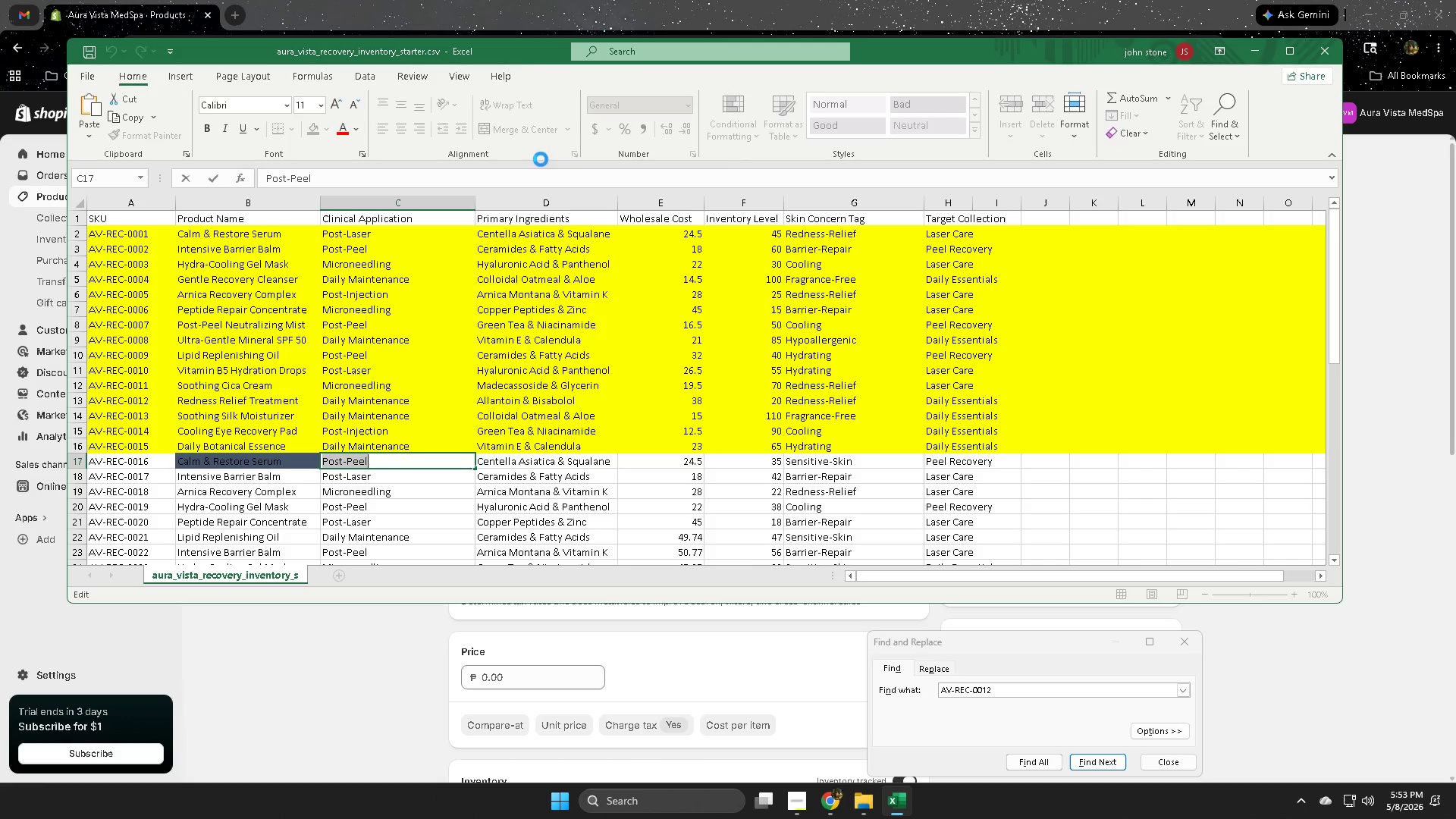 
key(Control+C)
 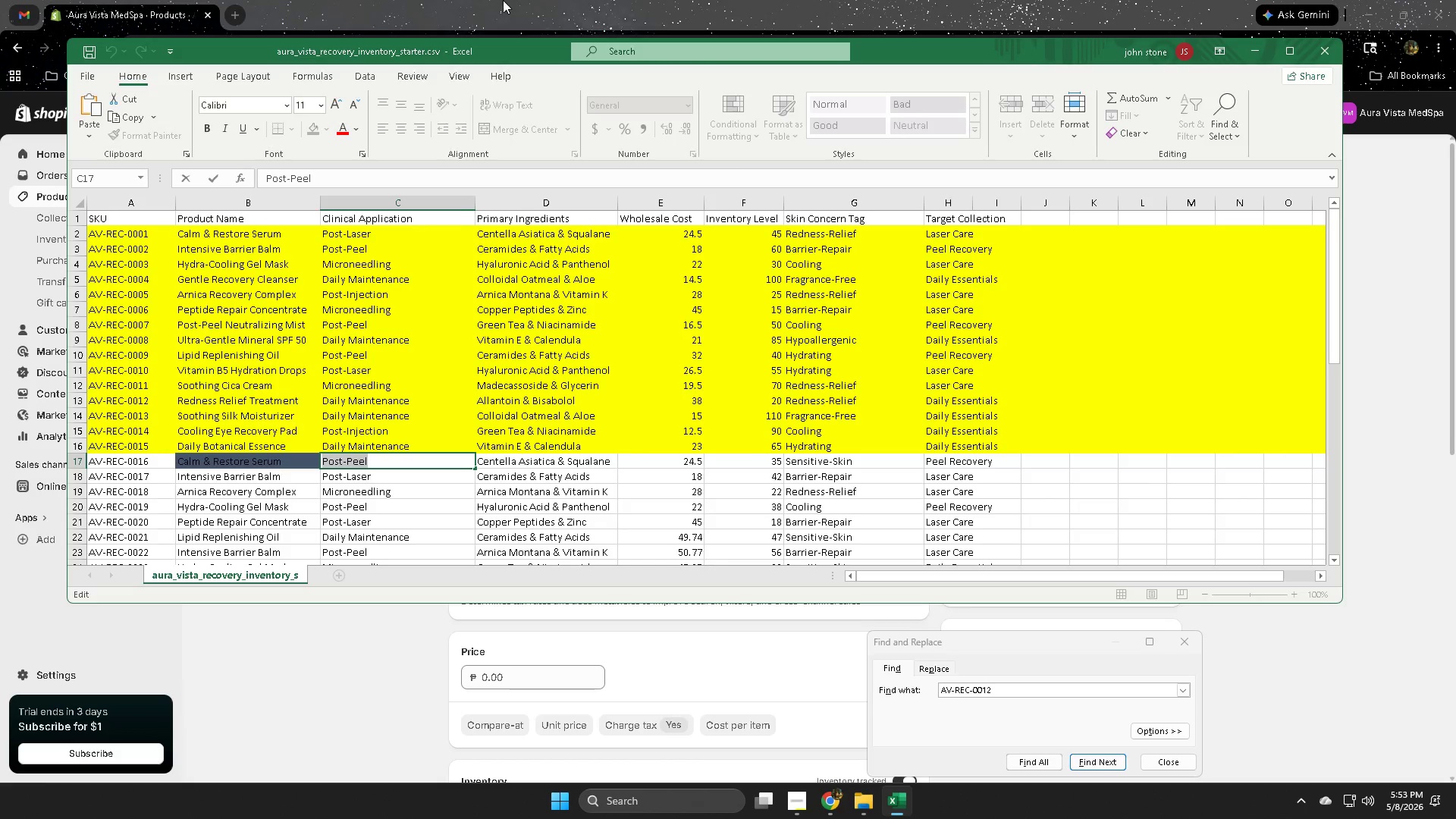 
left_click([503, 0])
 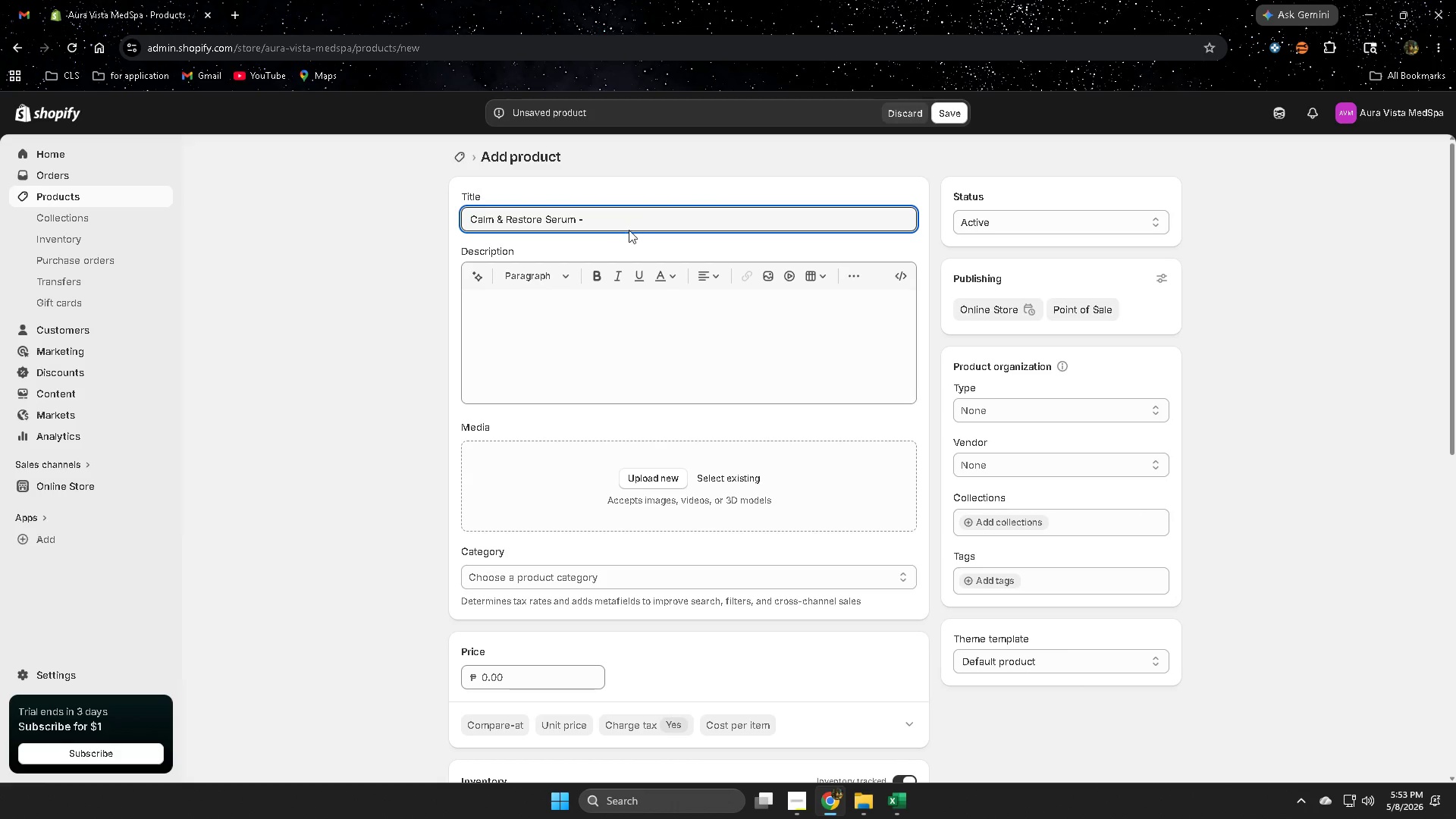 
key(Space)
 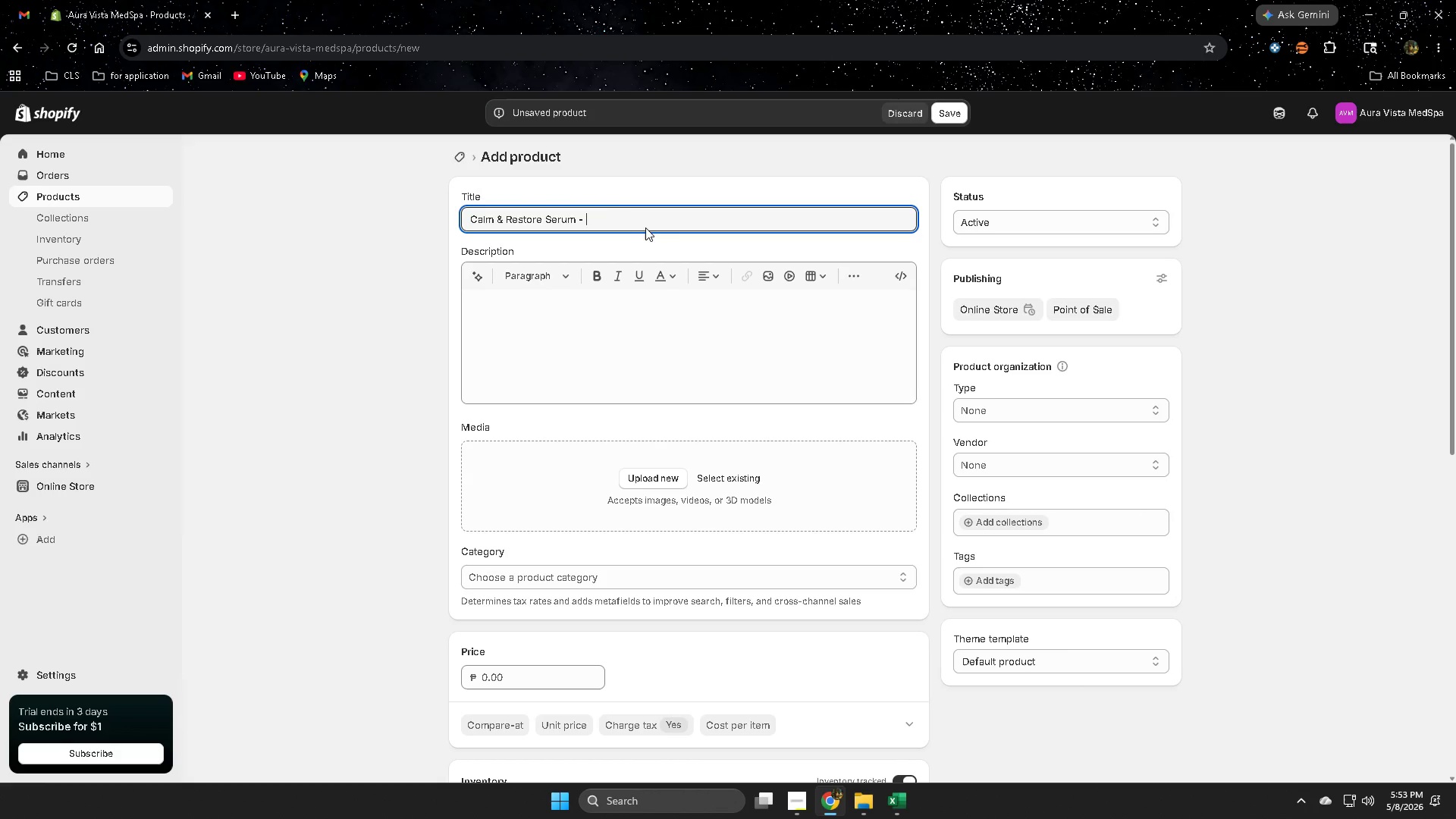 
key(Control+ControlLeft)
 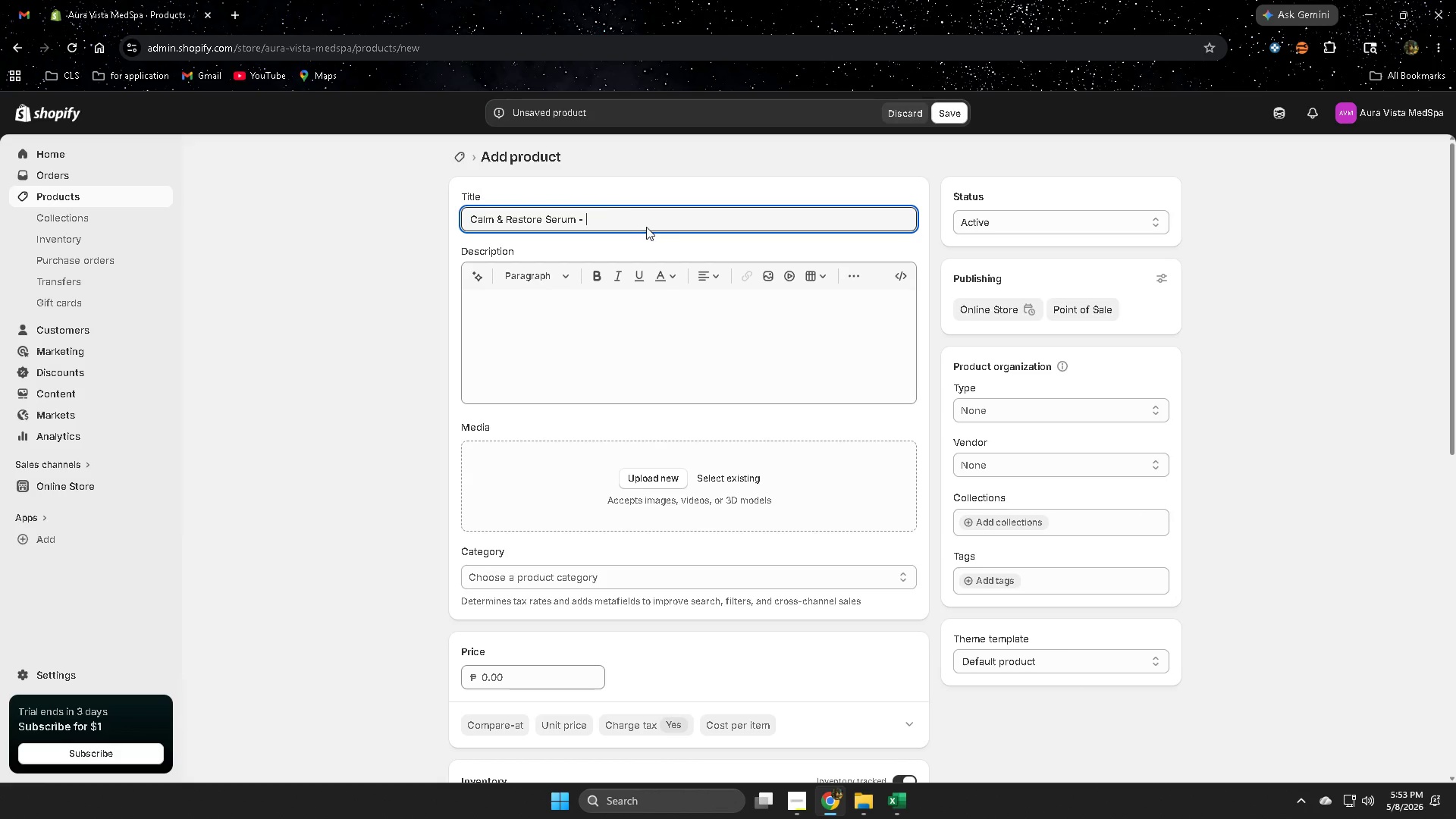 
key(Control+V)
 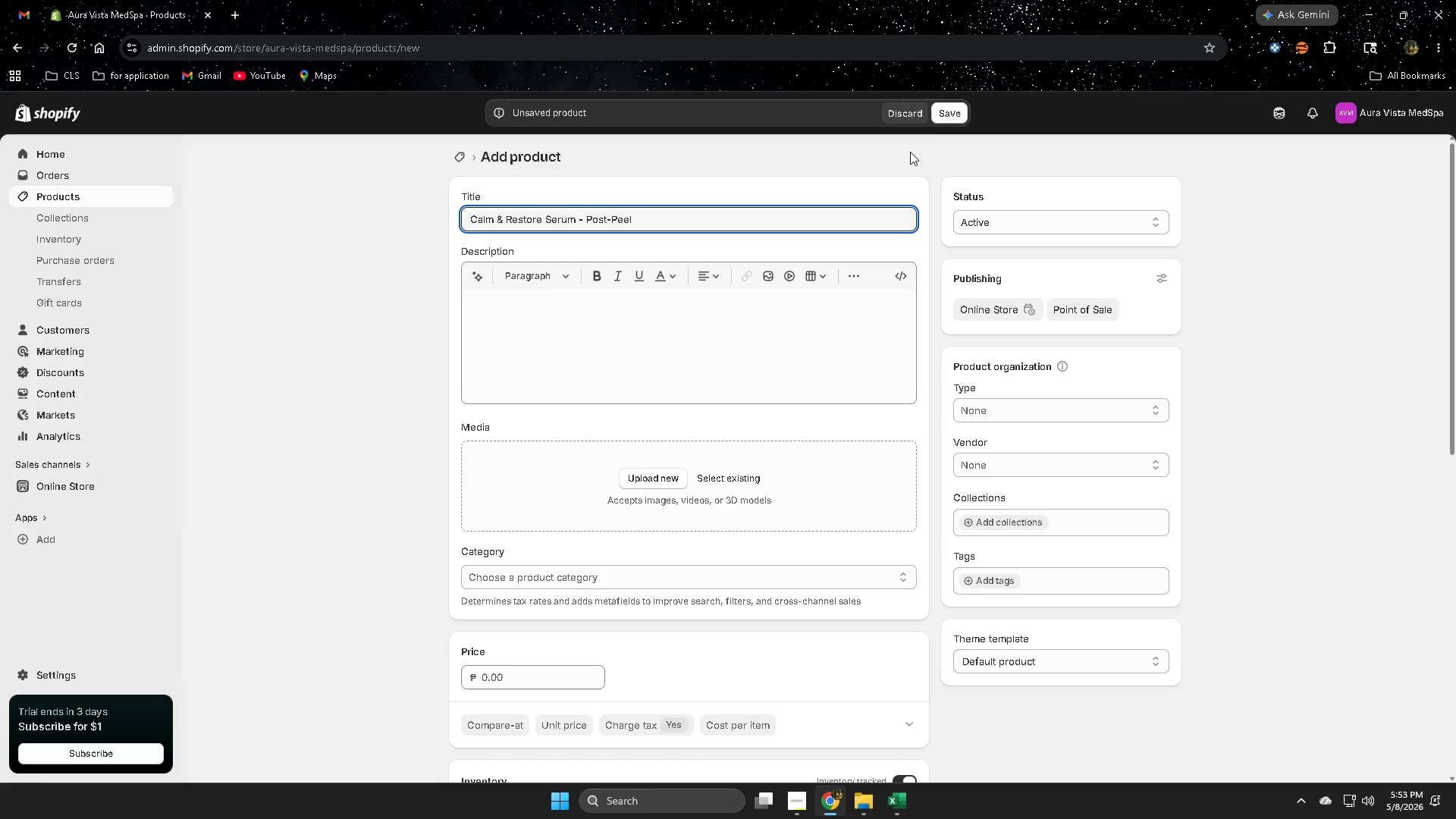 
left_click([944, 115])
 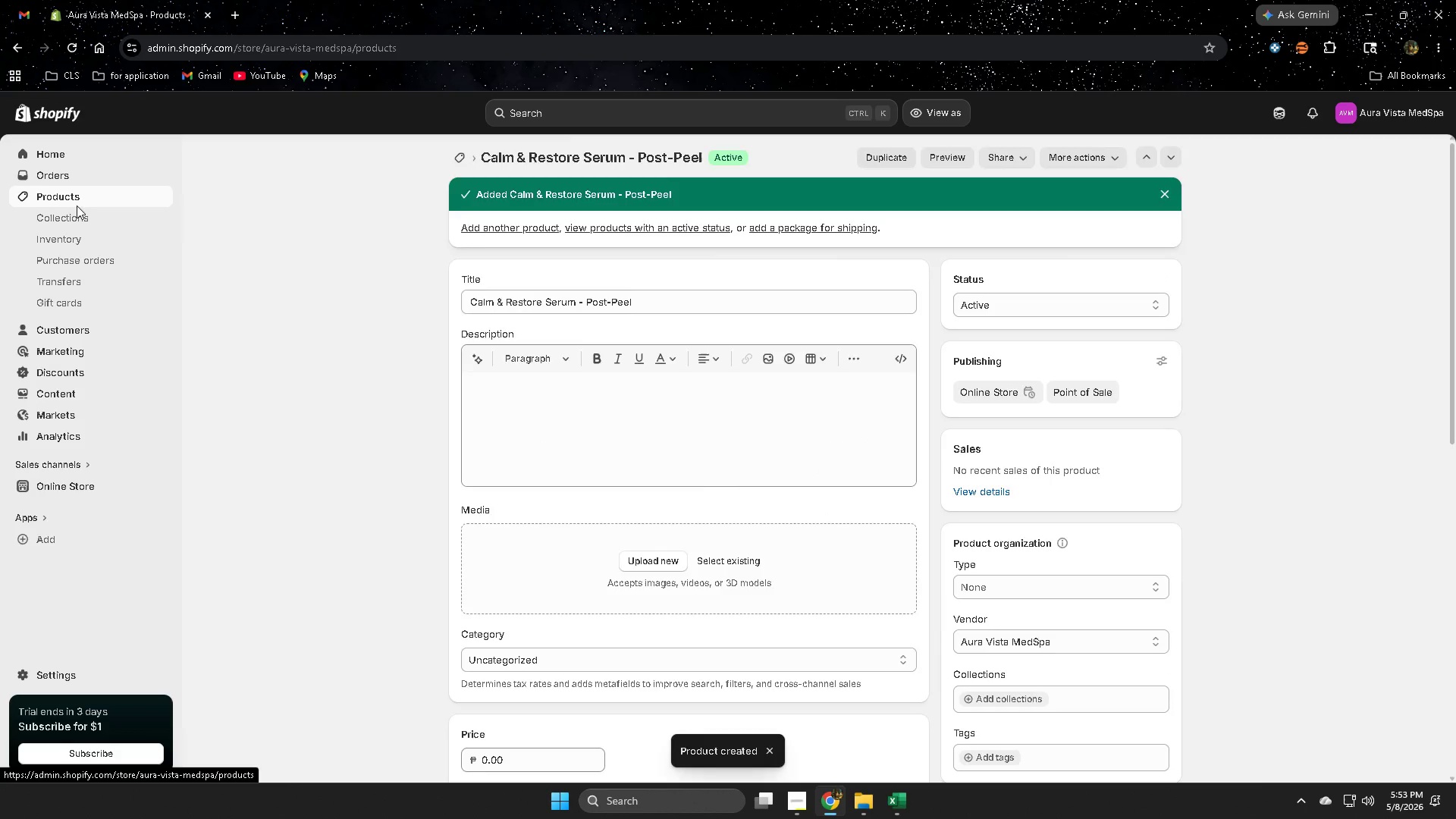 
wait(7.42)
 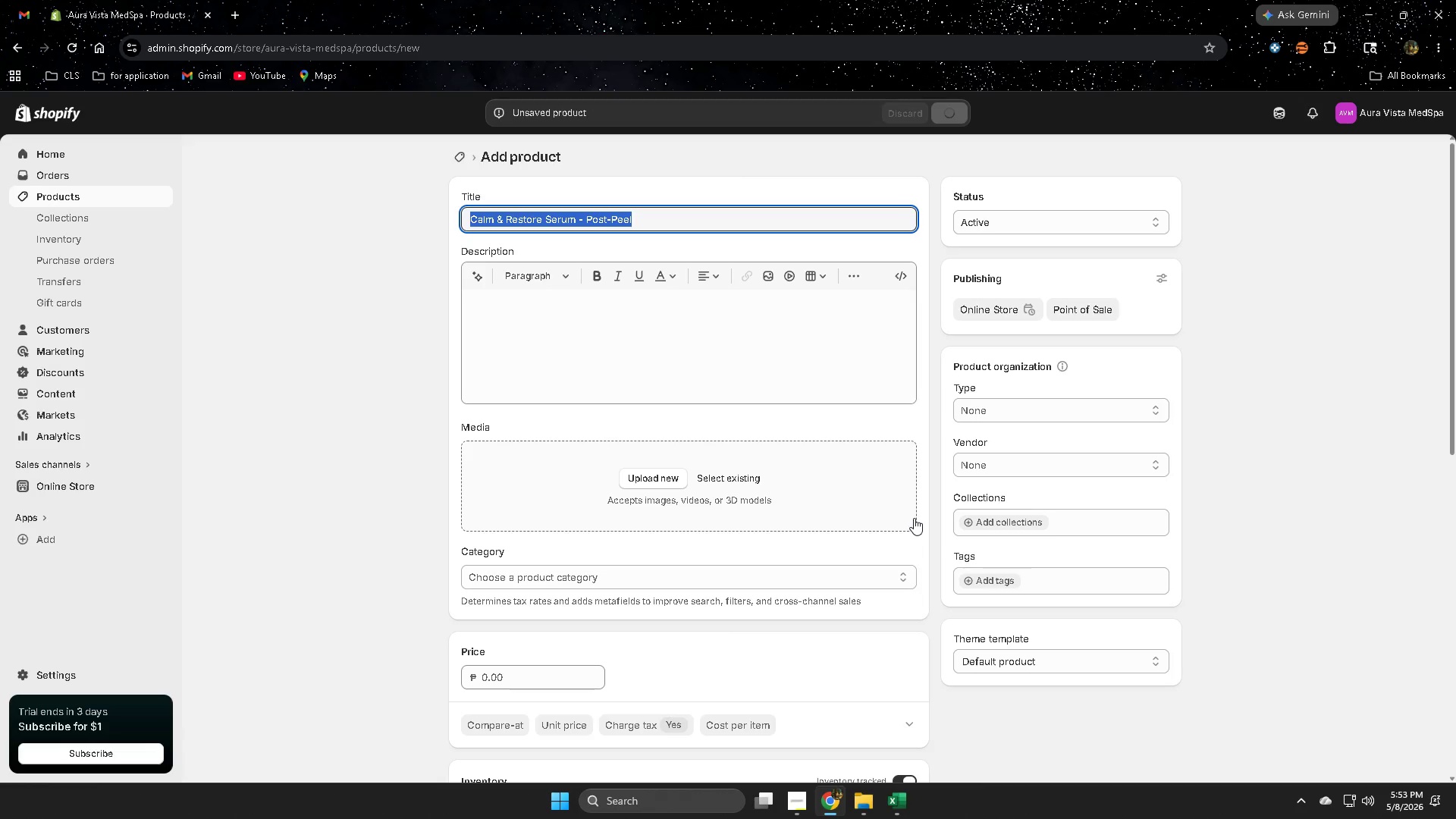 
left_click([1392, 158])
 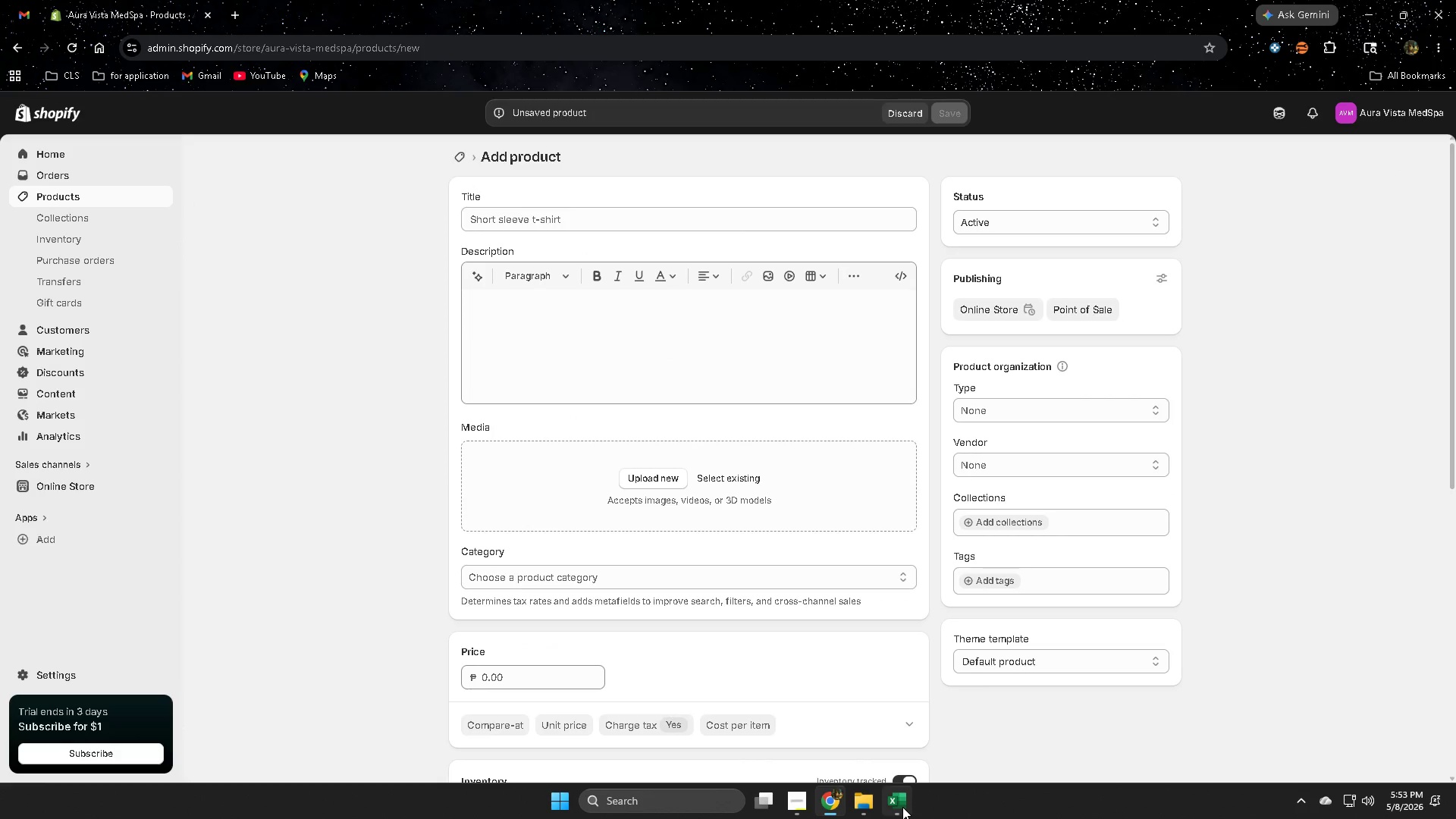 
left_click([902, 807])
 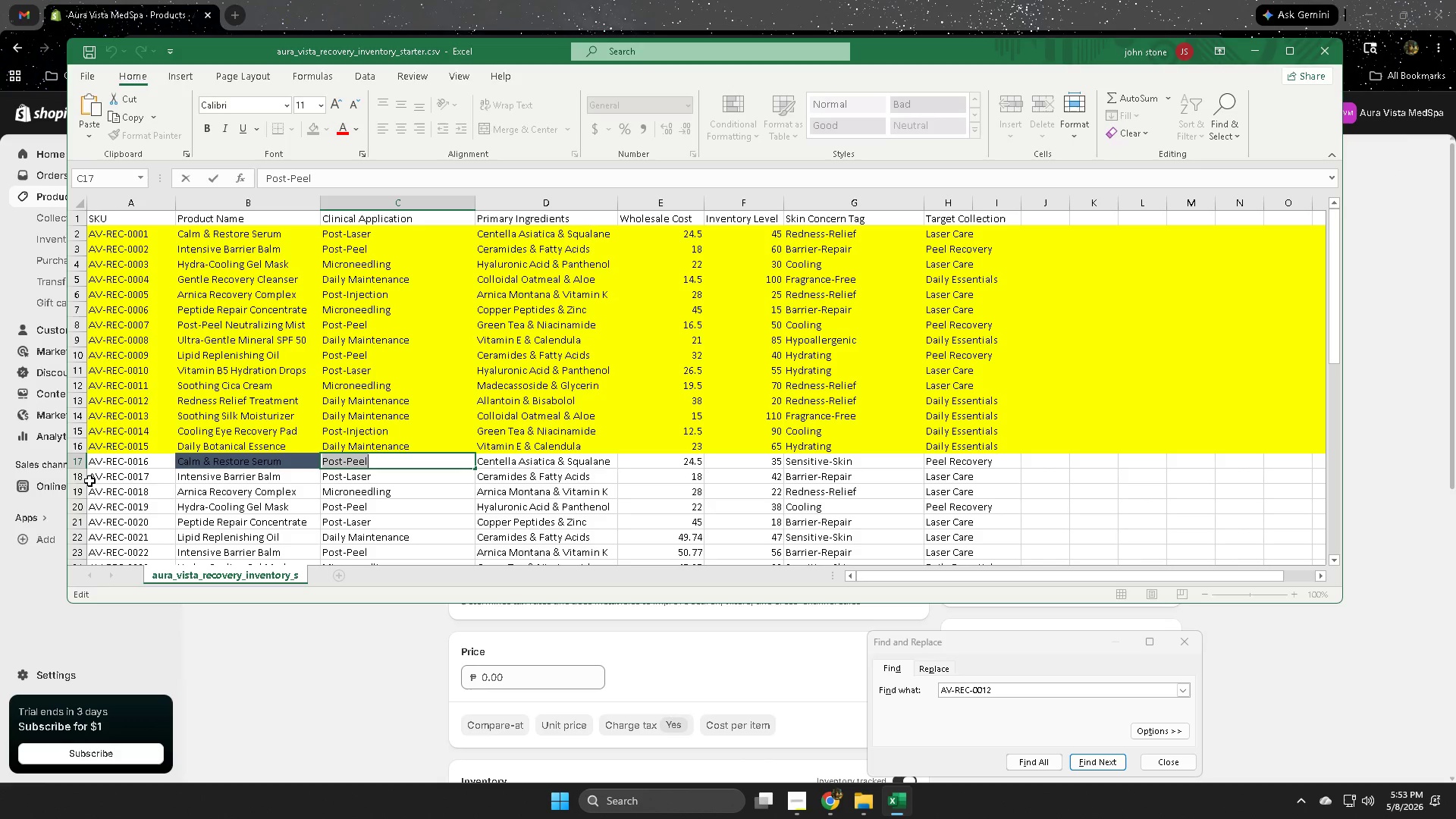 
left_click([80, 477])
 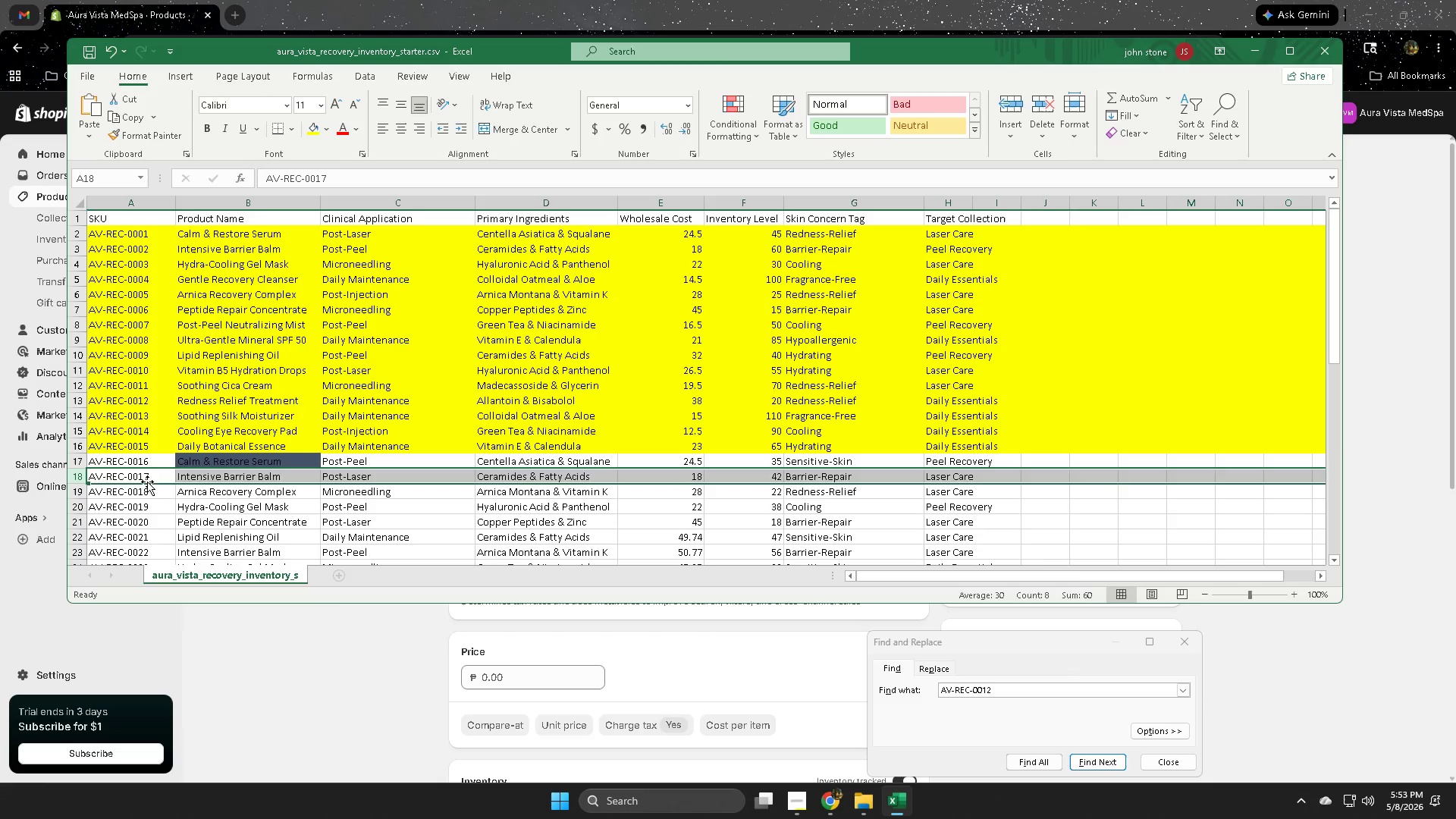 
double_click([150, 478])
 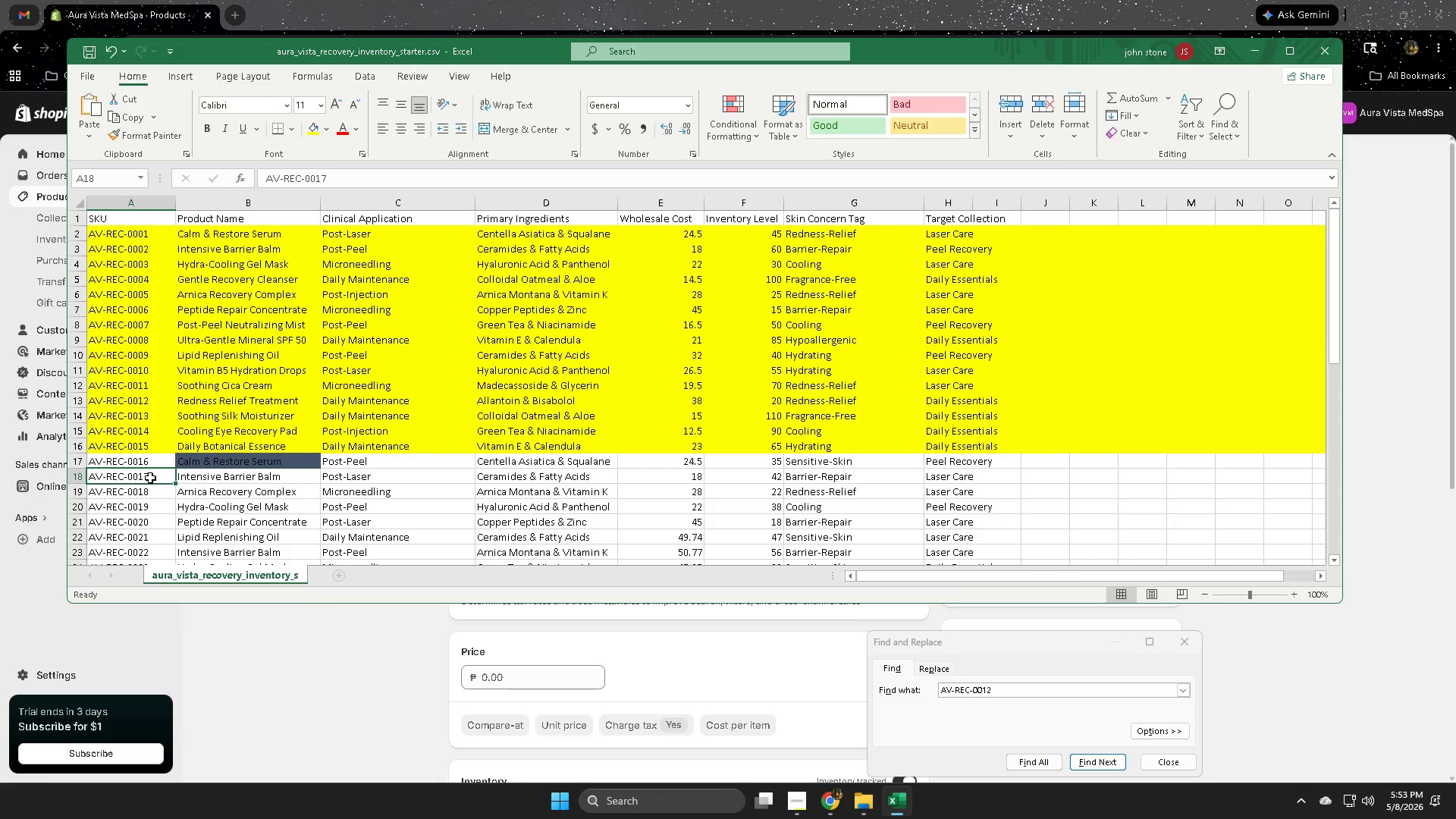 
triple_click([150, 478])
 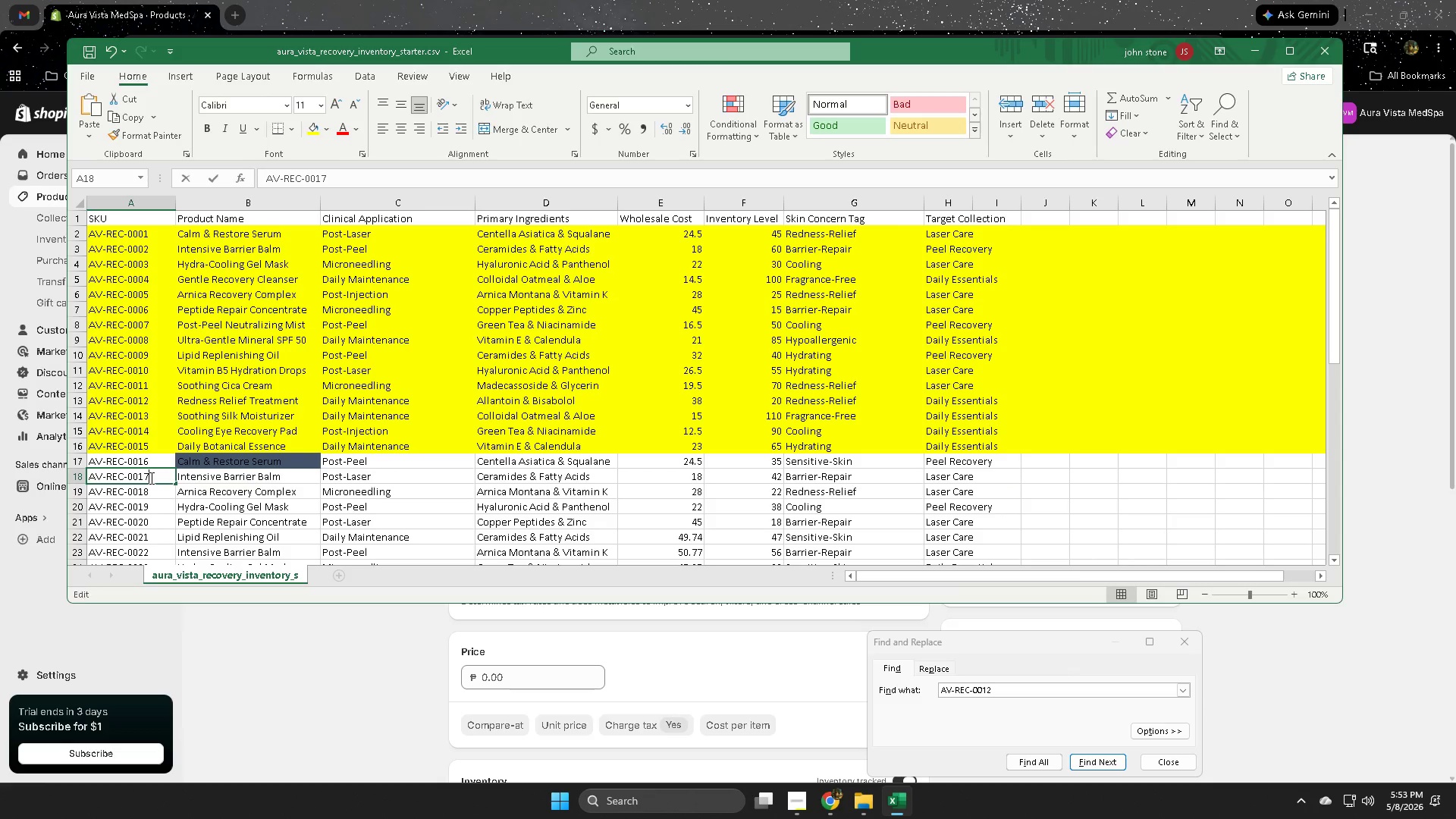 
triple_click([150, 478])
 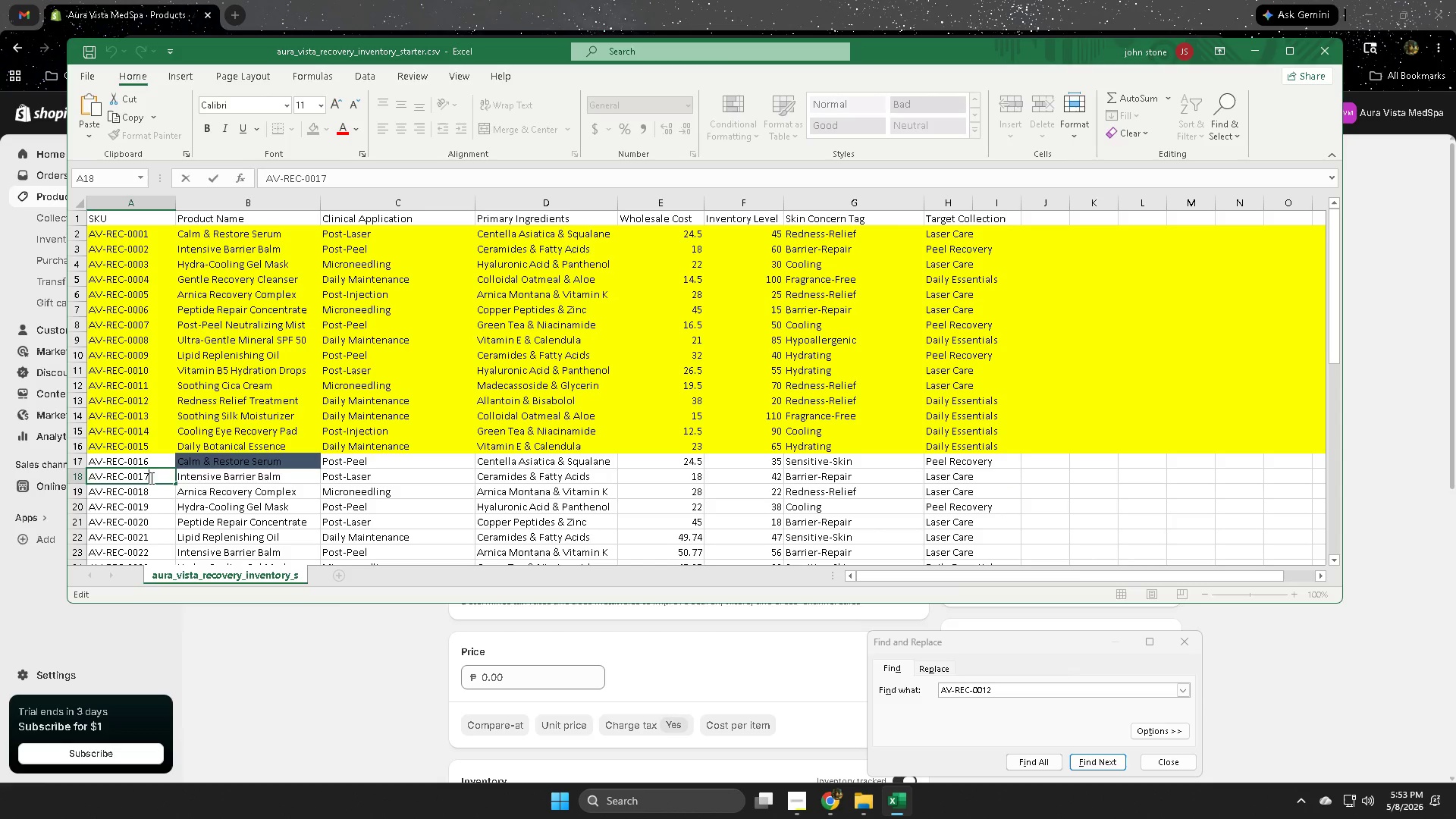 
triple_click([150, 478])
 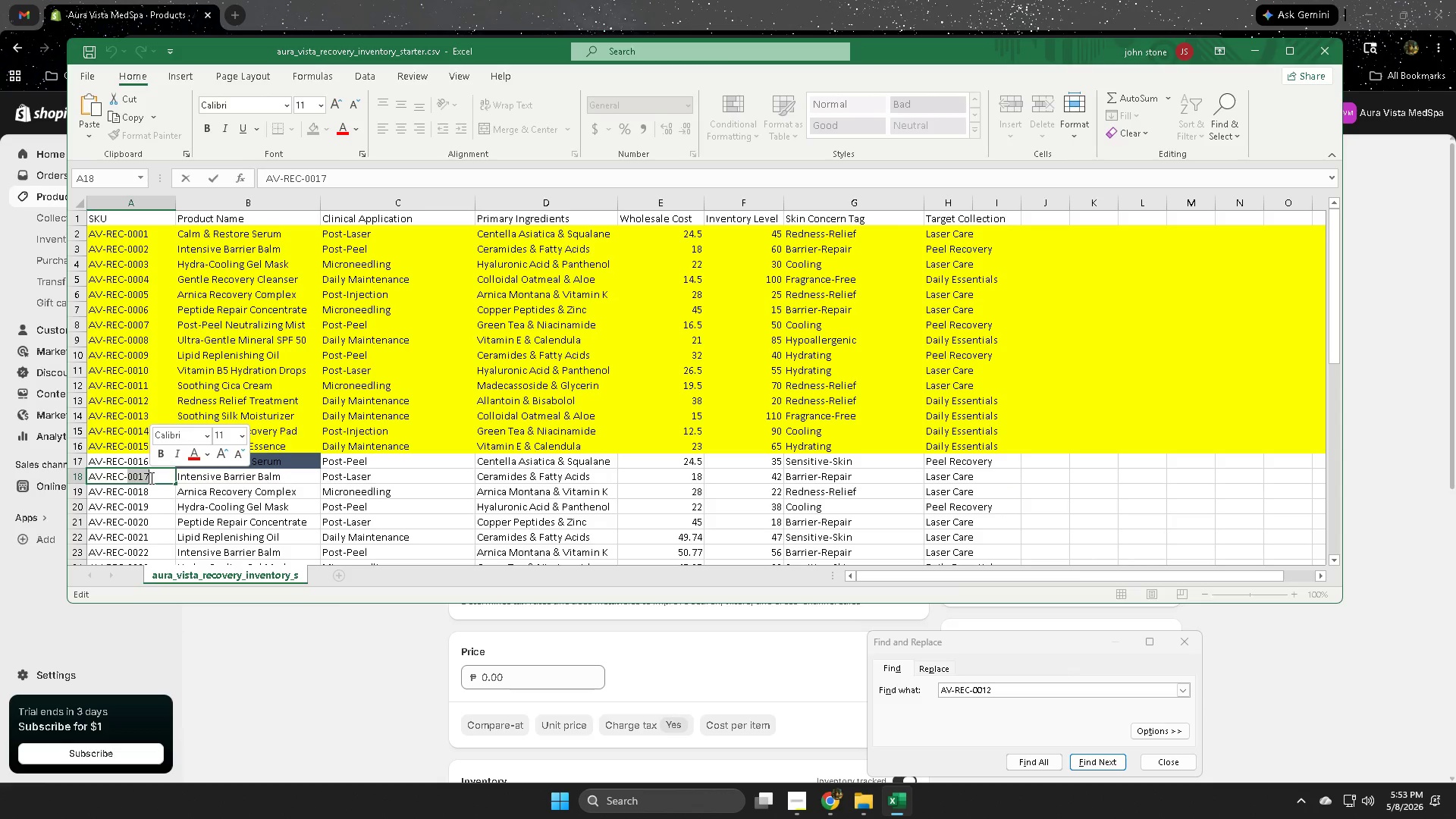 
triple_click([150, 478])
 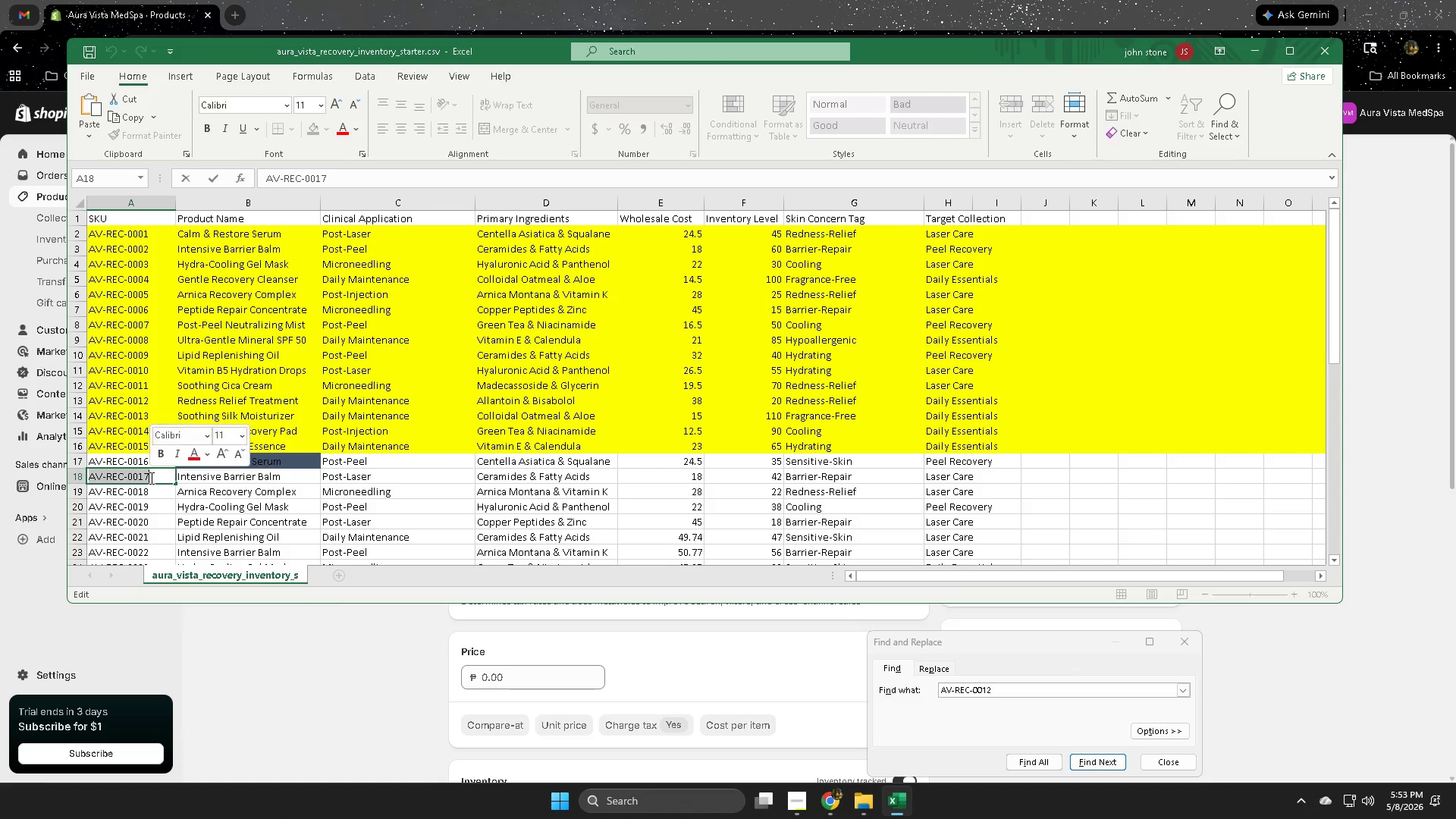 
key(Control+C)
 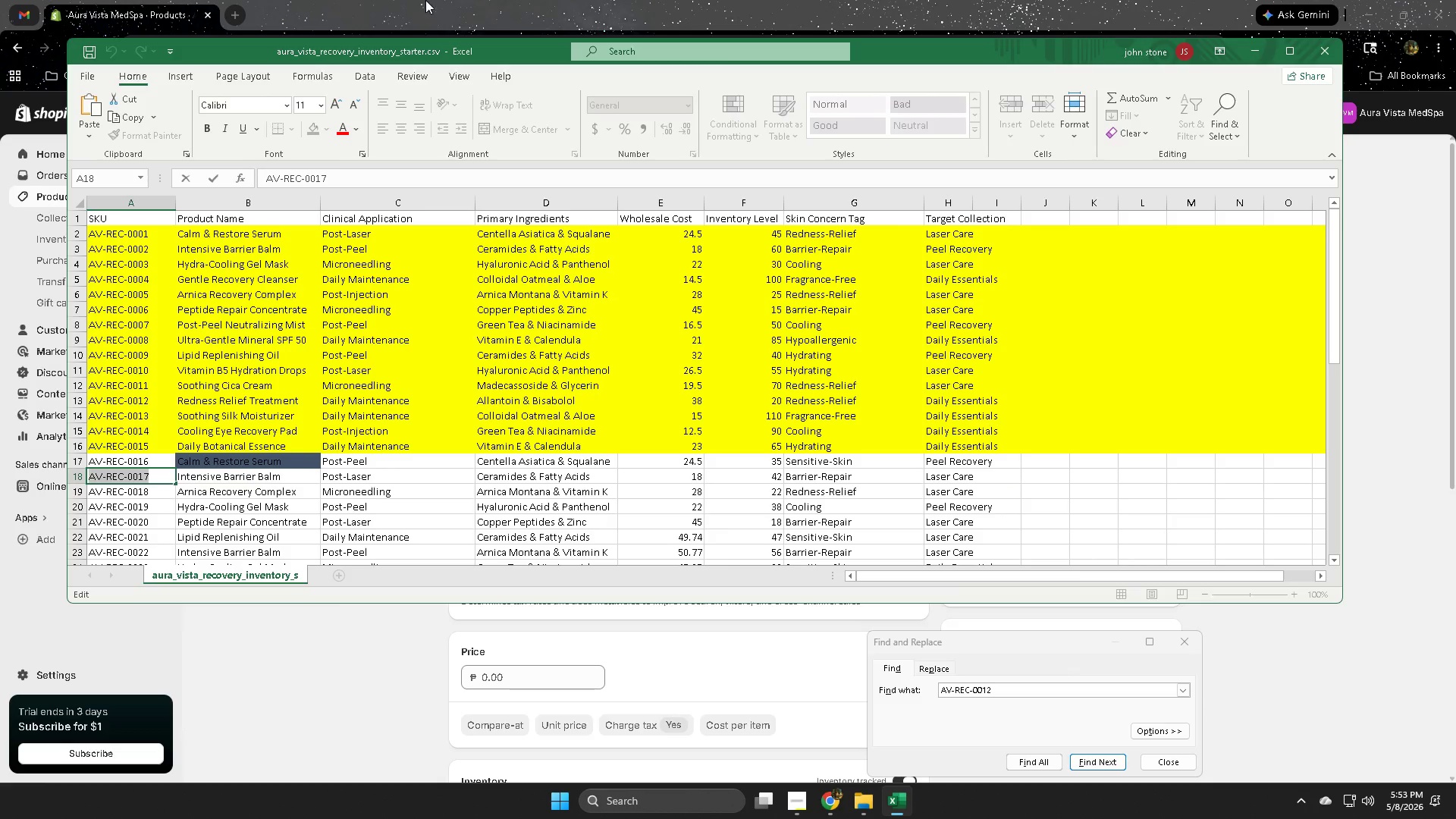 
left_click([426, 0])
 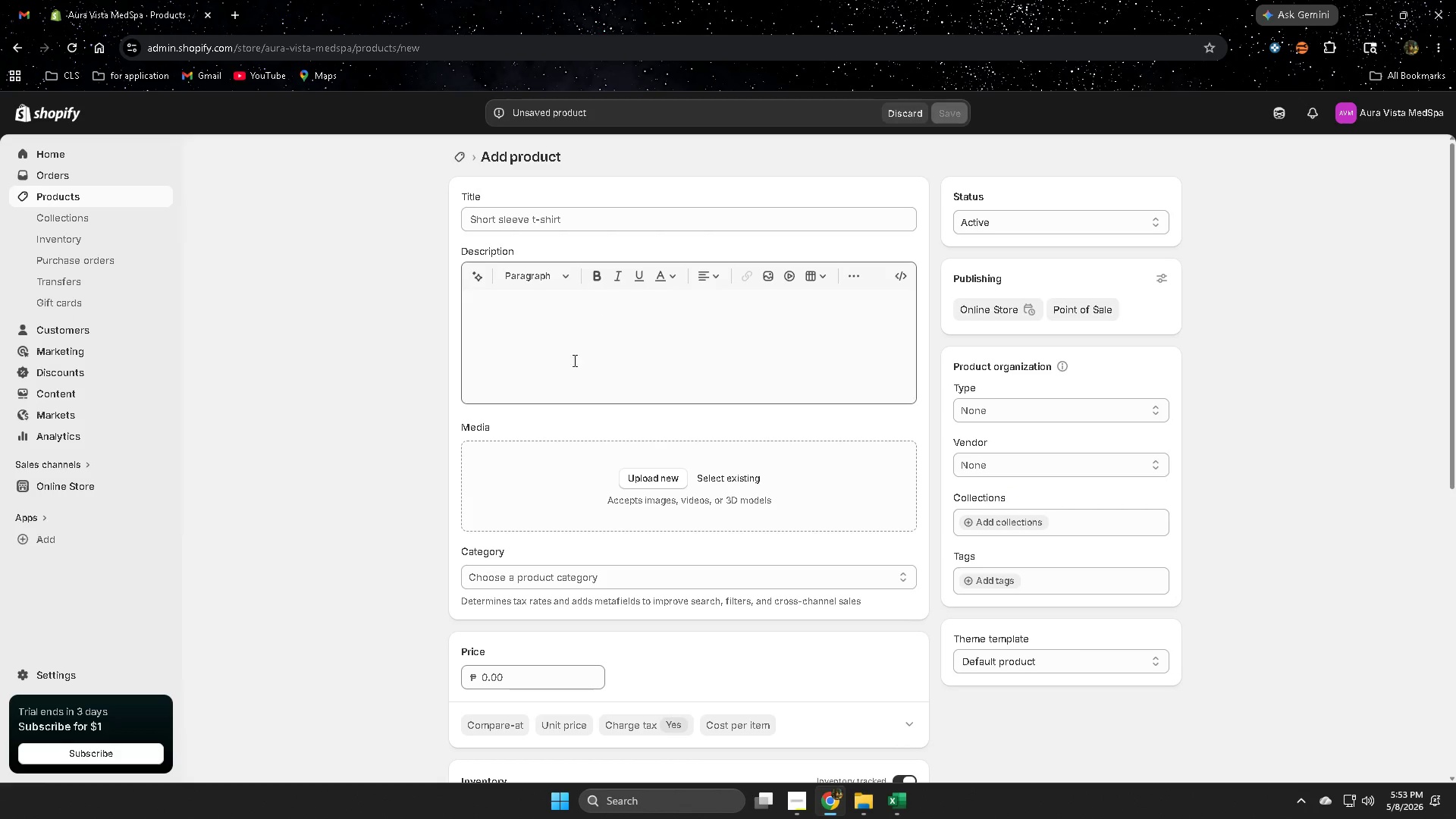 
scroll: coordinate [548, 554], scroll_direction: down, amount: 6.0
 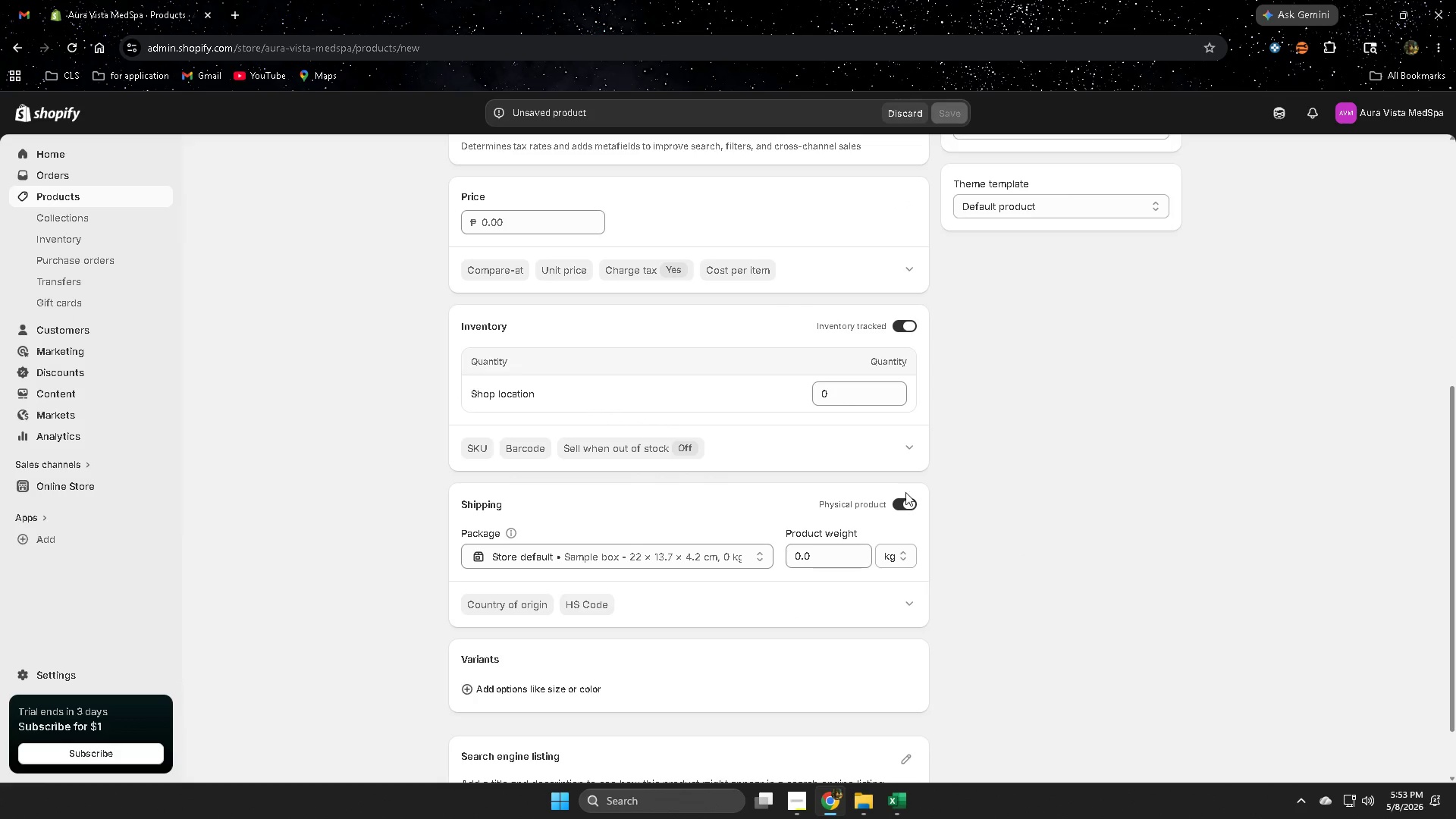 
left_click([906, 448])
 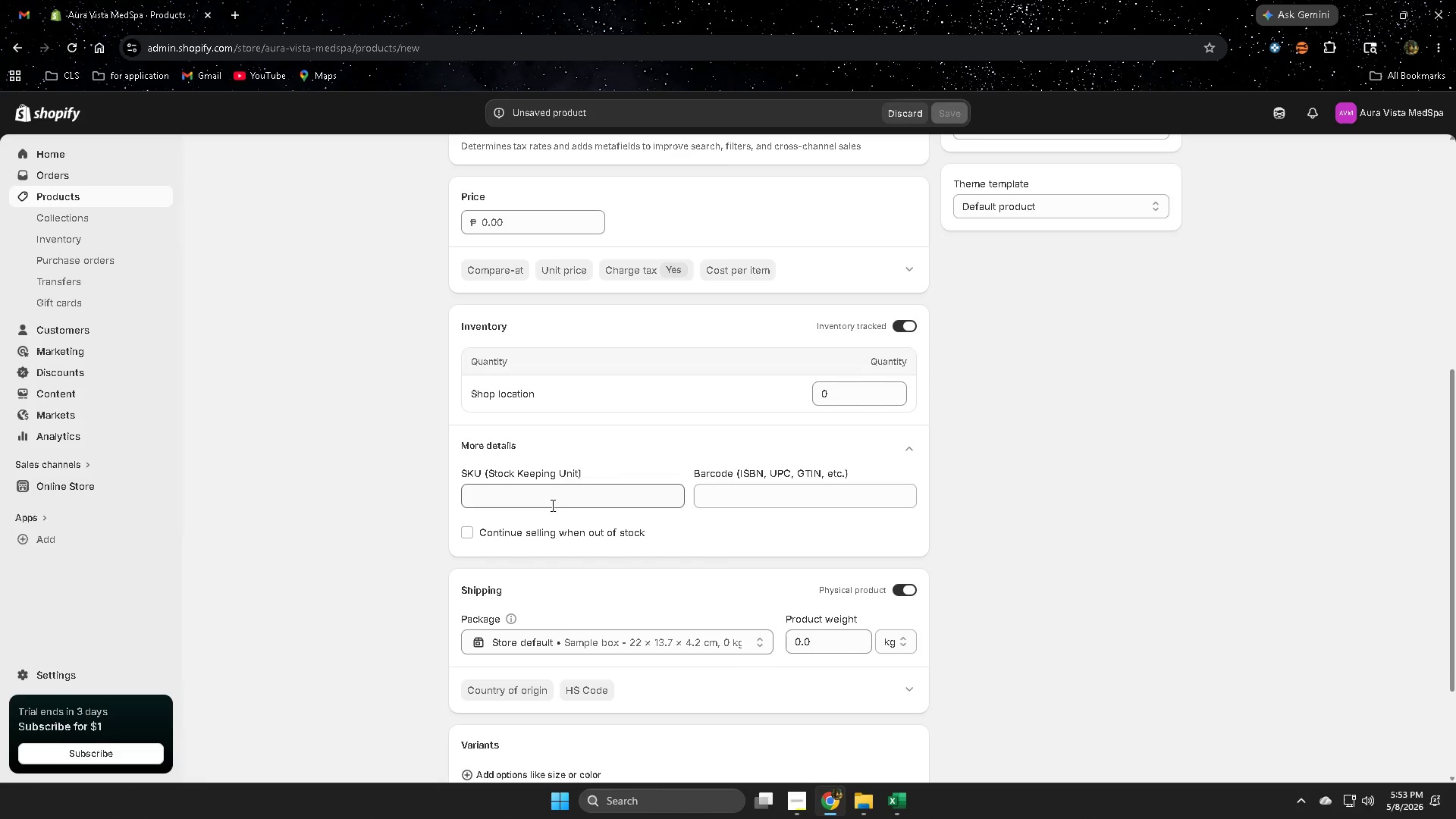 
left_click([549, 497])
 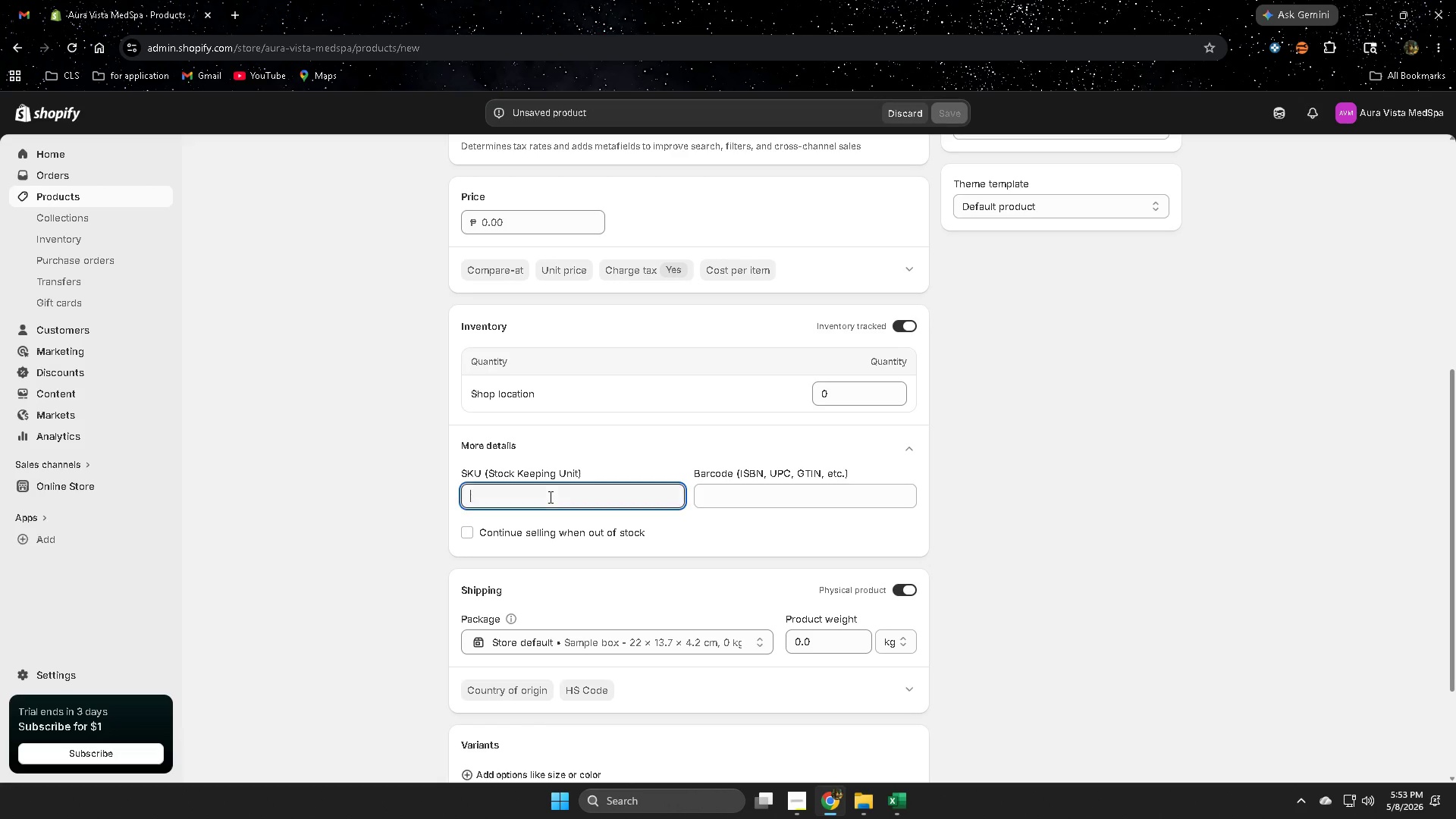 
key(Control+ControlLeft)
 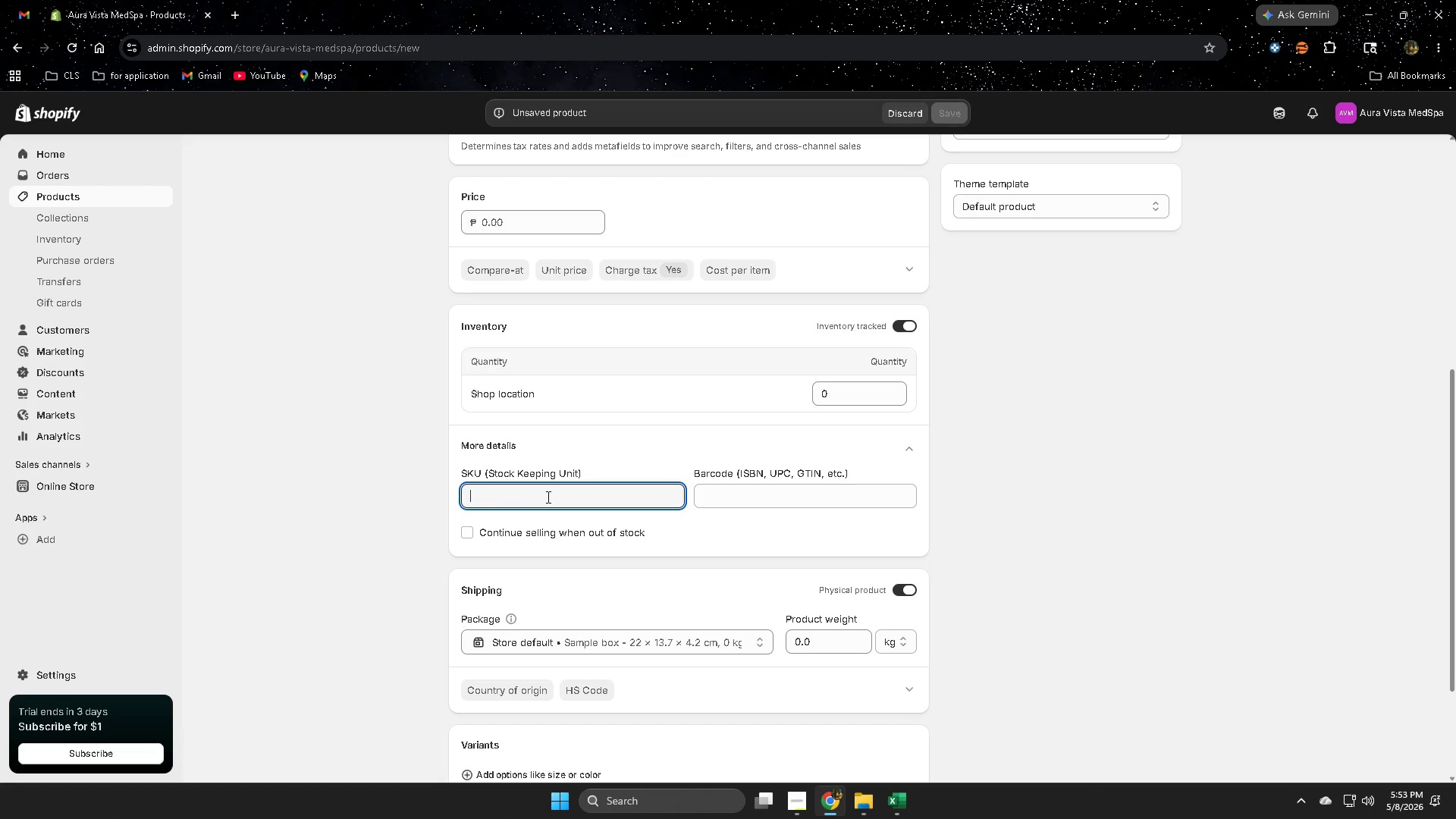 
key(Control+V)
 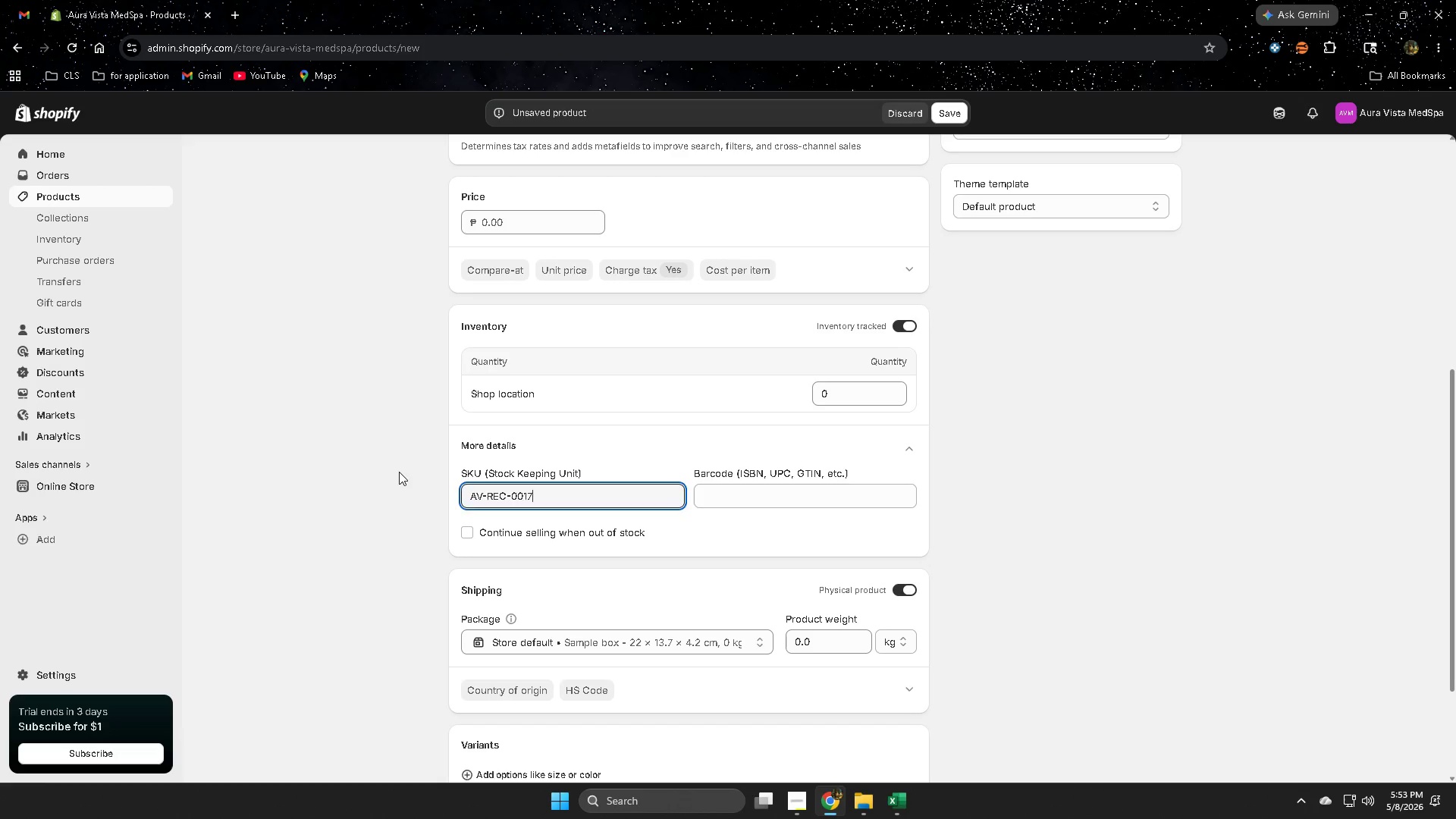 
left_click([399, 472])
 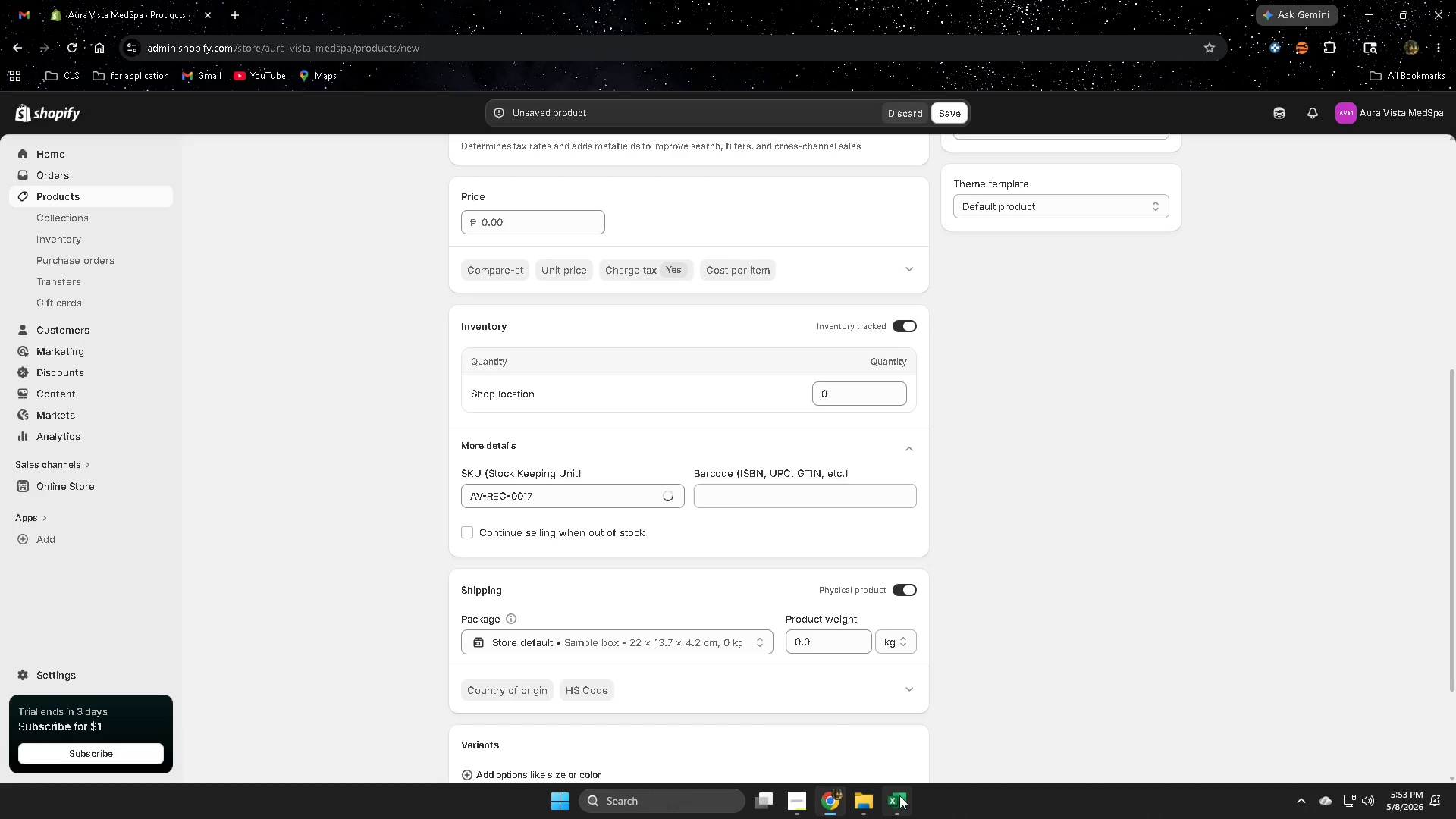 
left_click([898, 795])
 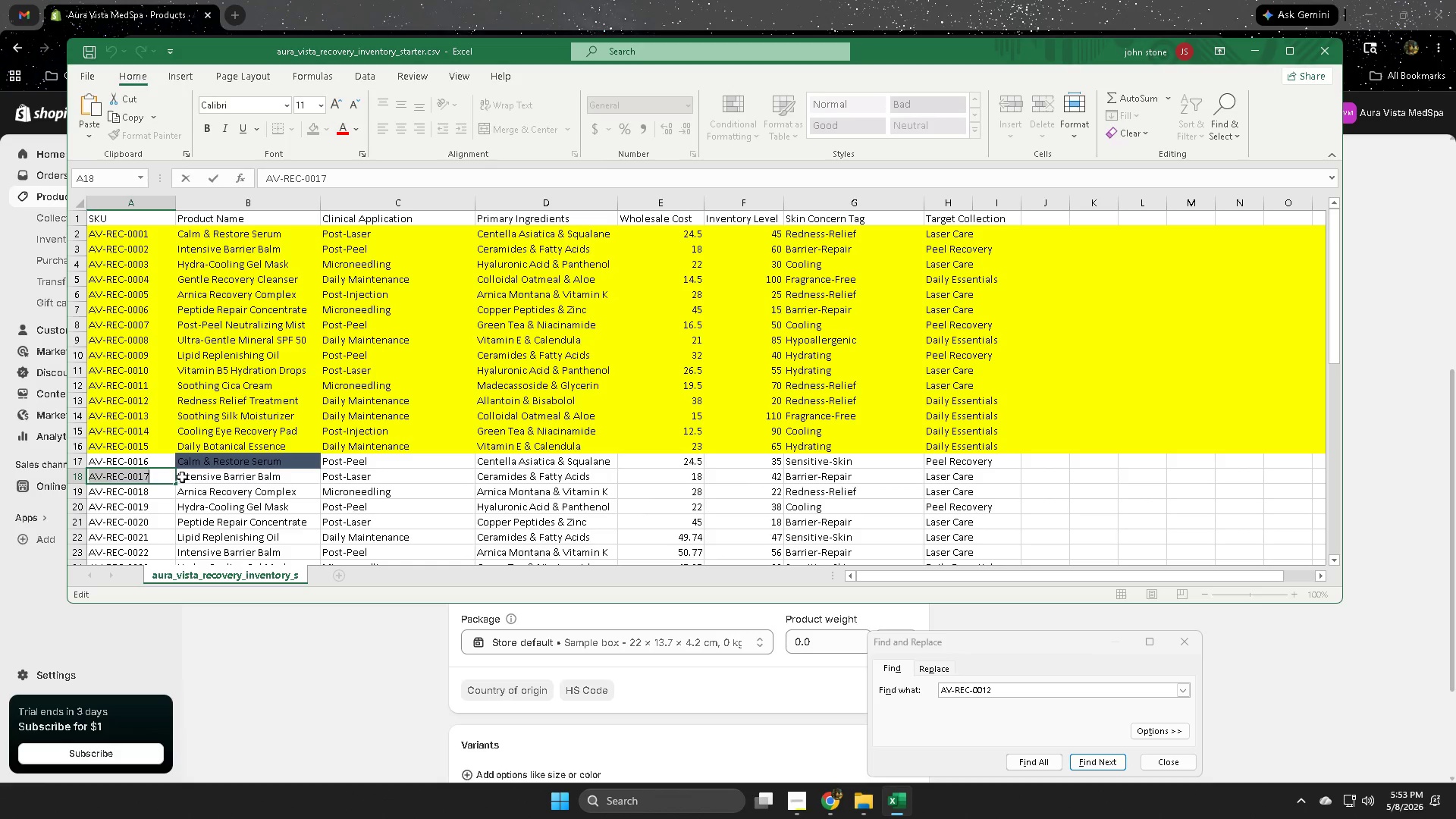 
double_click([187, 476])
 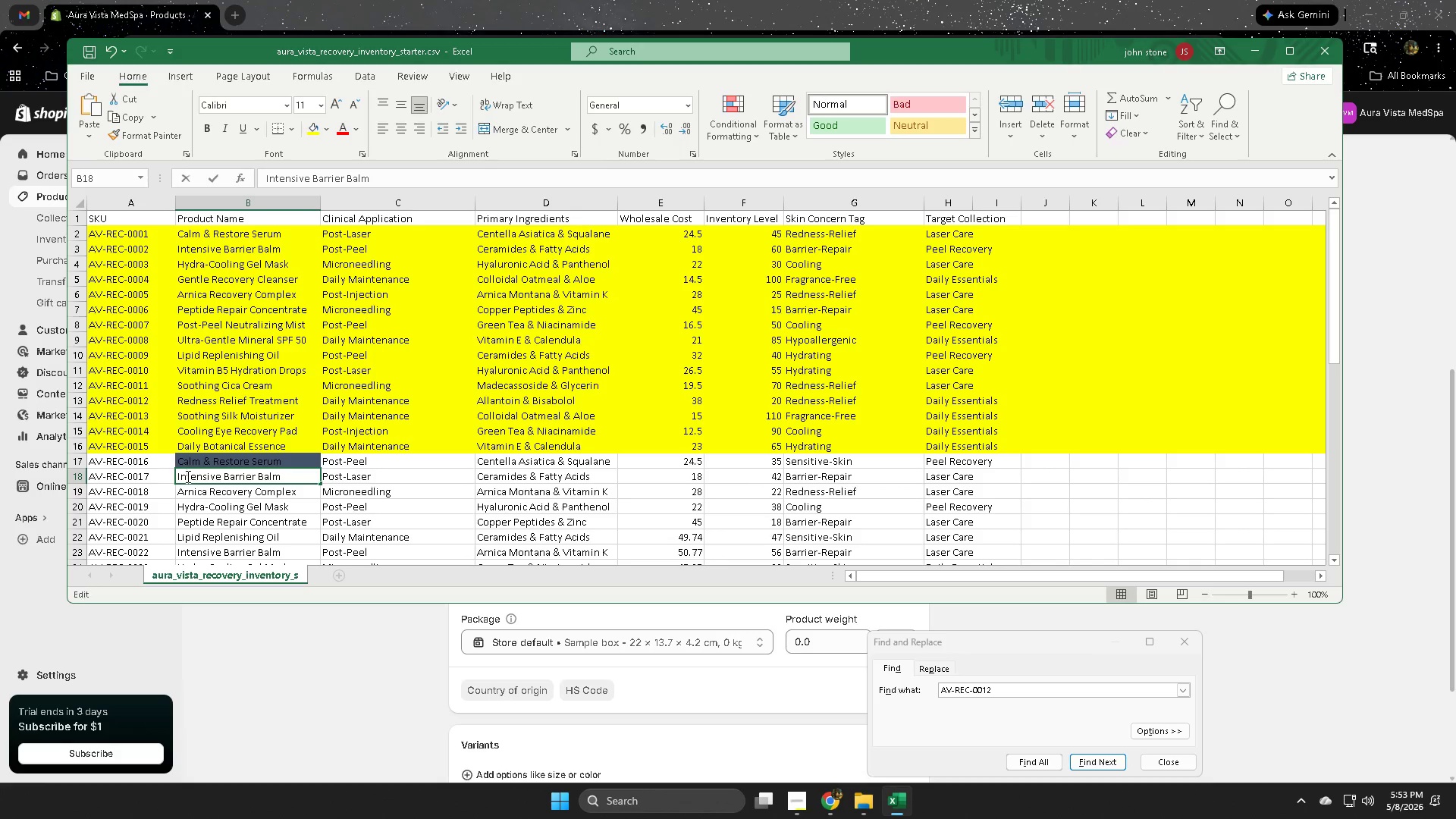 
triple_click([187, 476])
 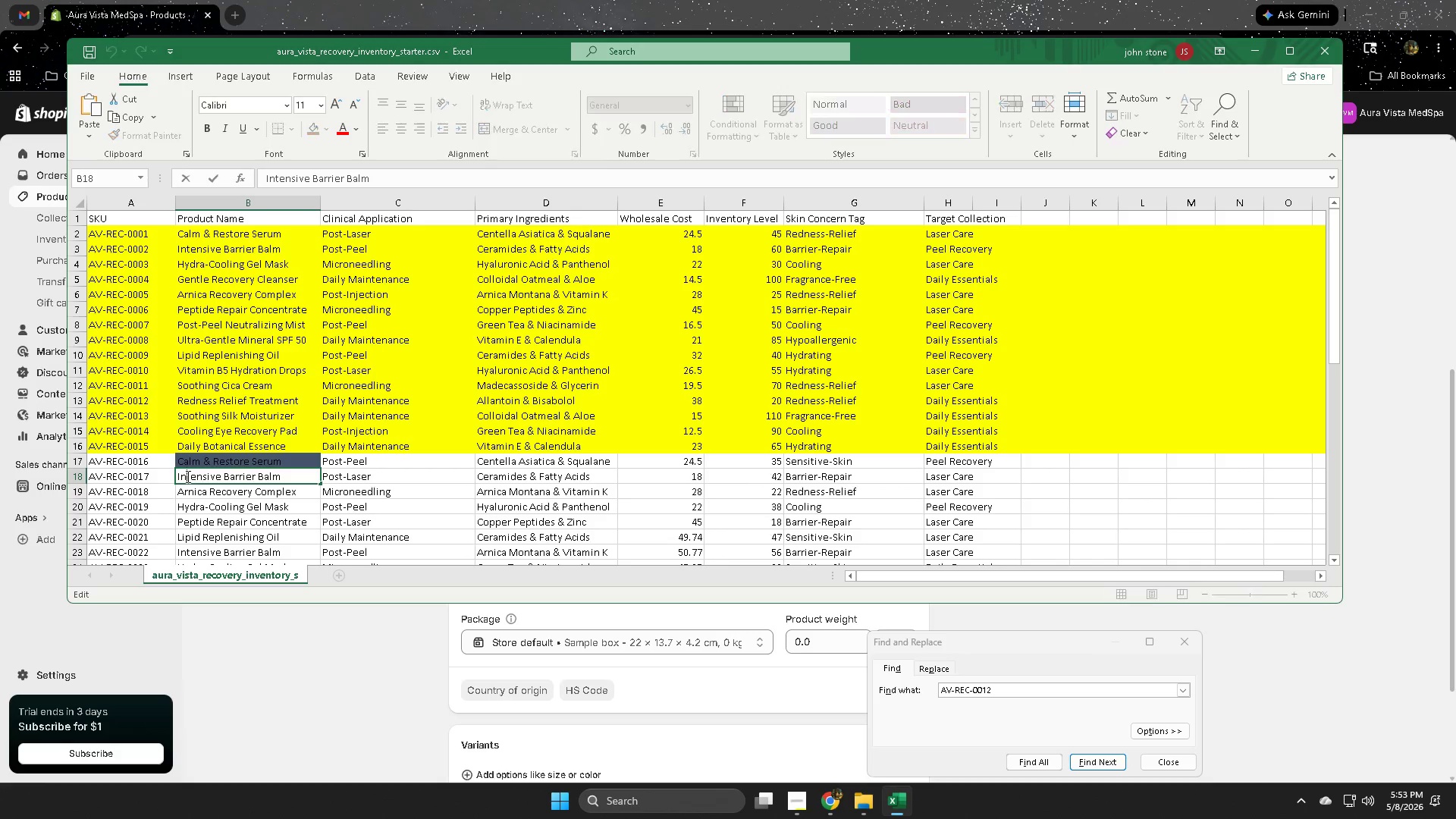 
triple_click([187, 476])
 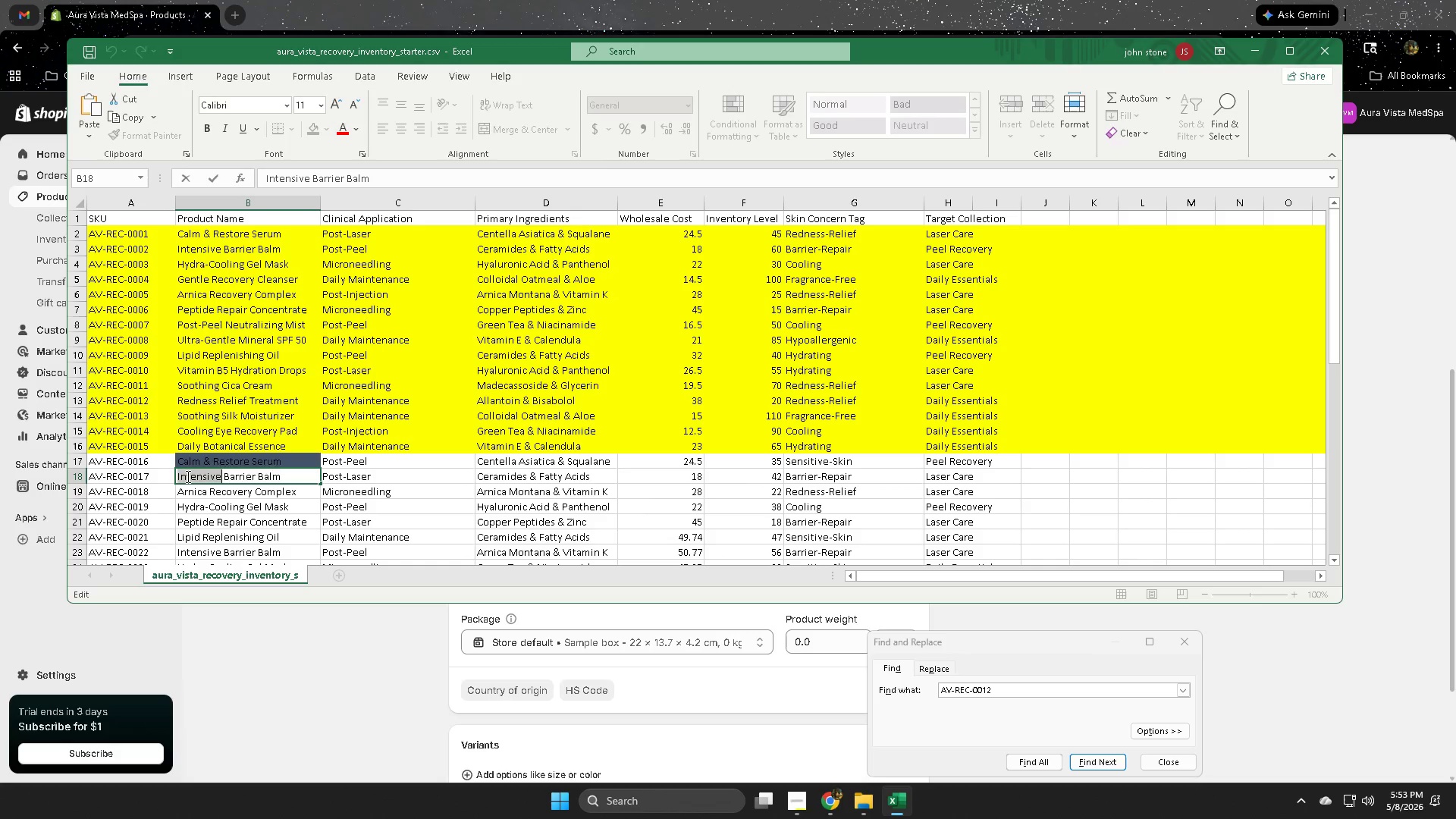 
triple_click([187, 476])
 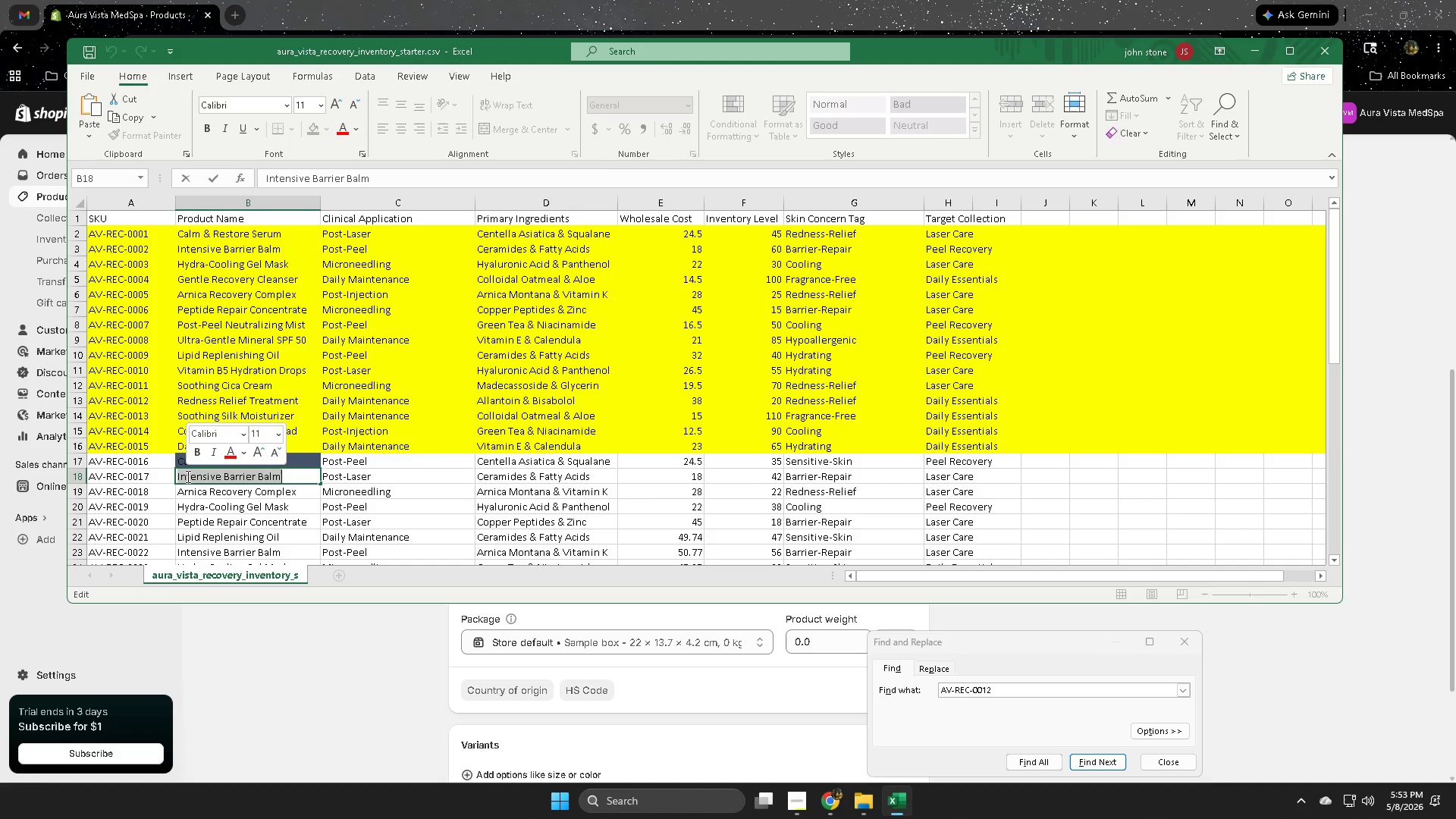 
key(Control+C)
 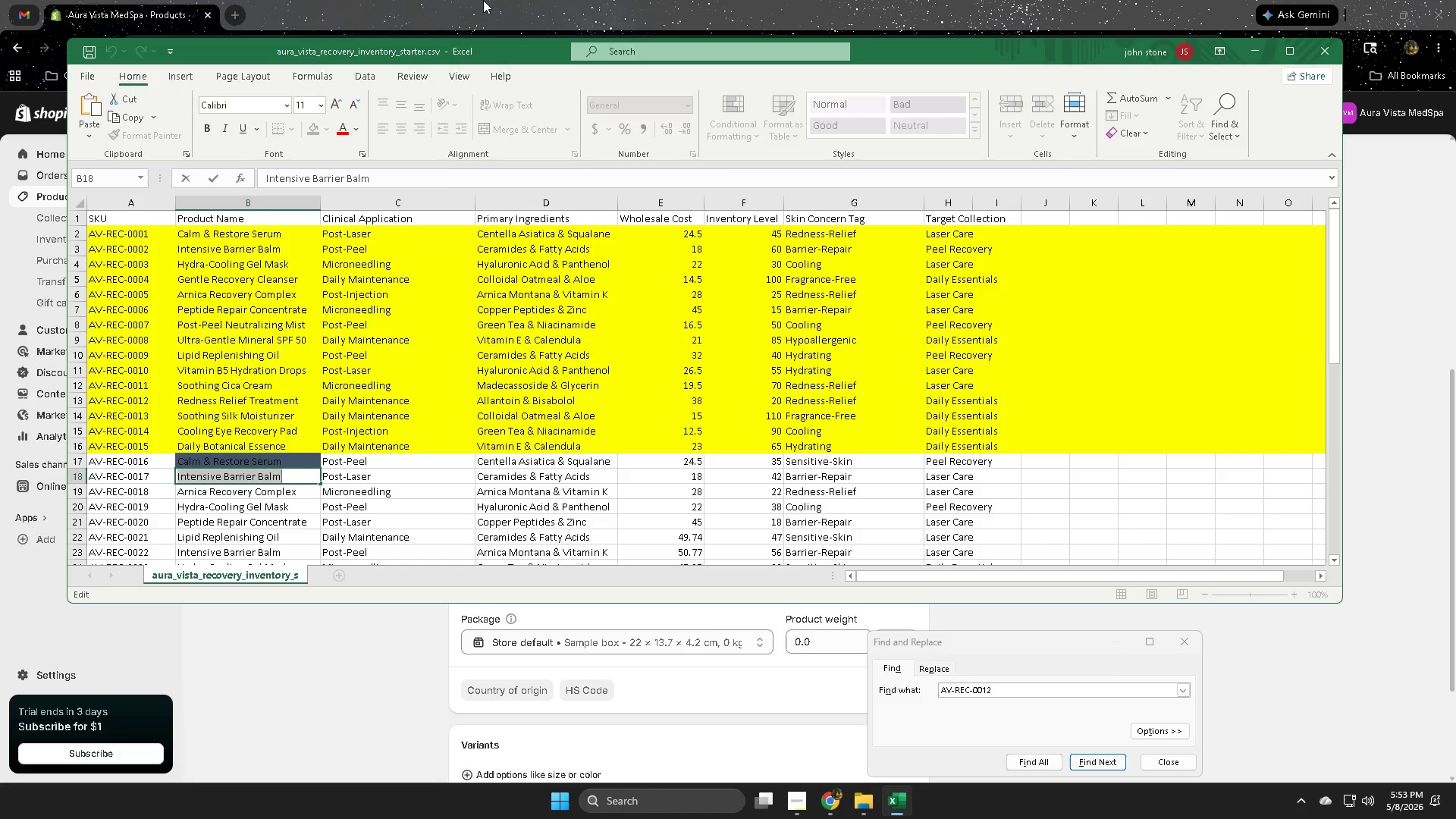 
left_click([491, 0])
 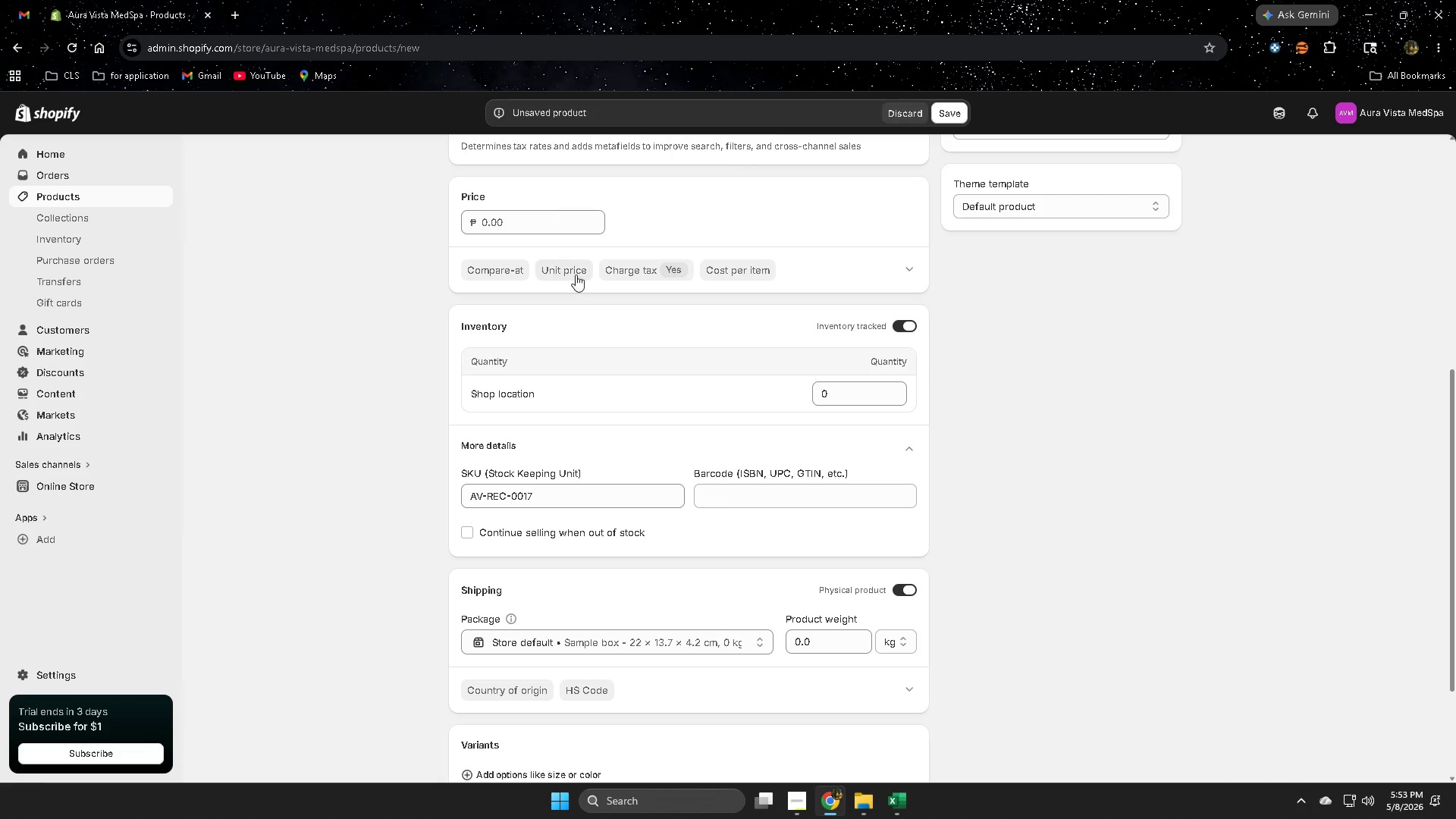 
scroll: coordinate [610, 345], scroll_direction: up, amount: 7.0
 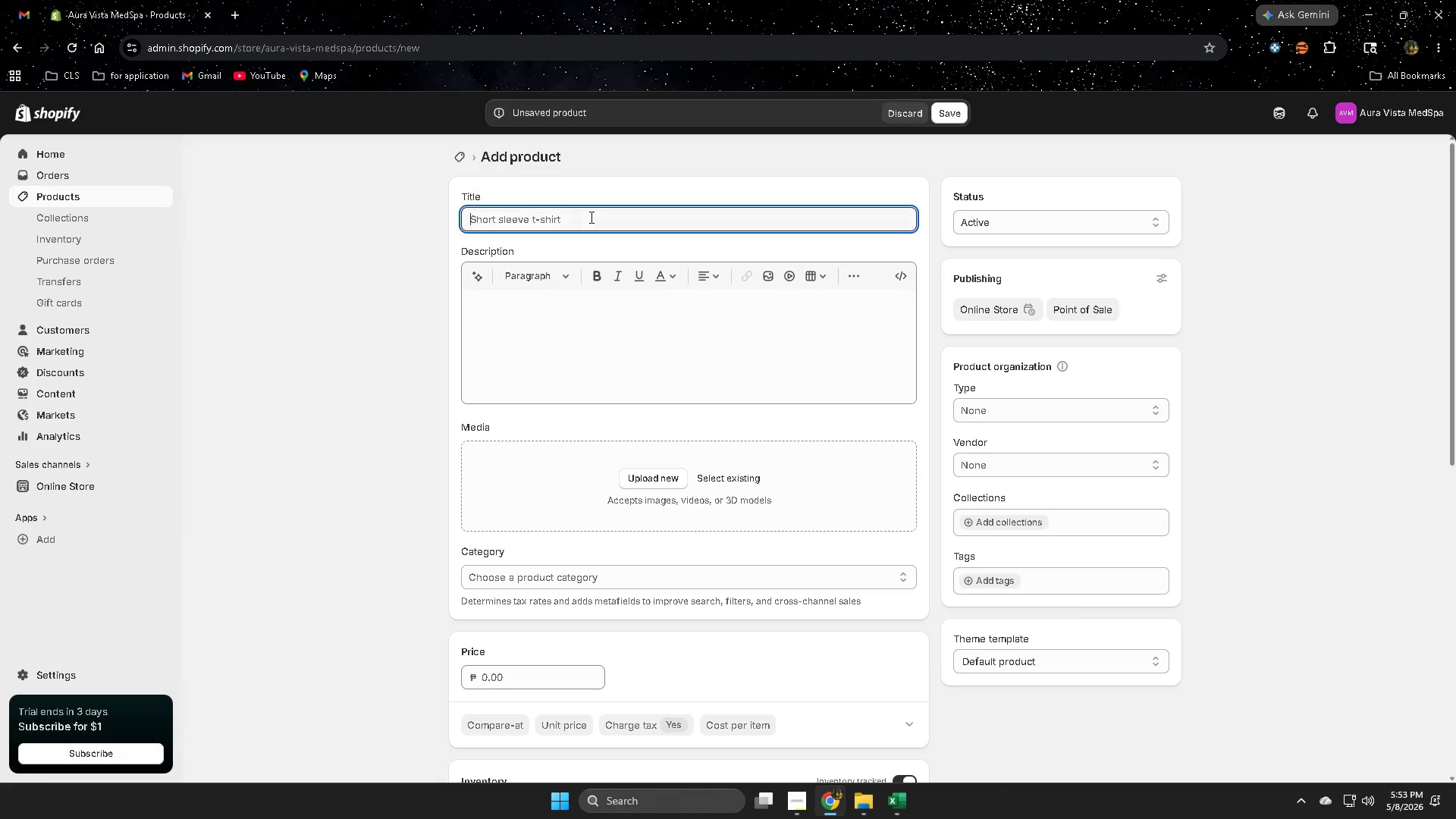 
double_click([590, 217])
 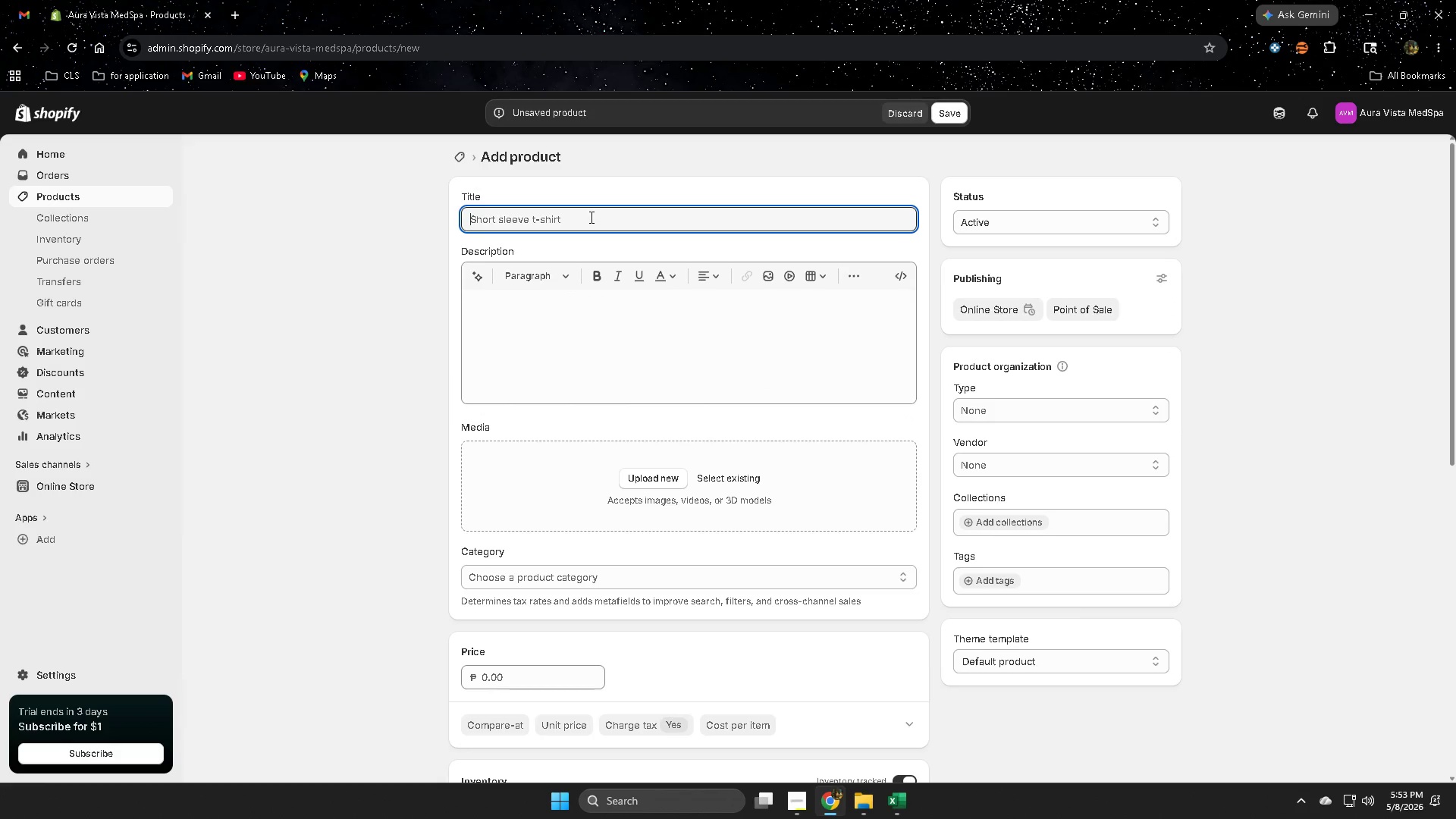 
key(Control+ControlLeft)
 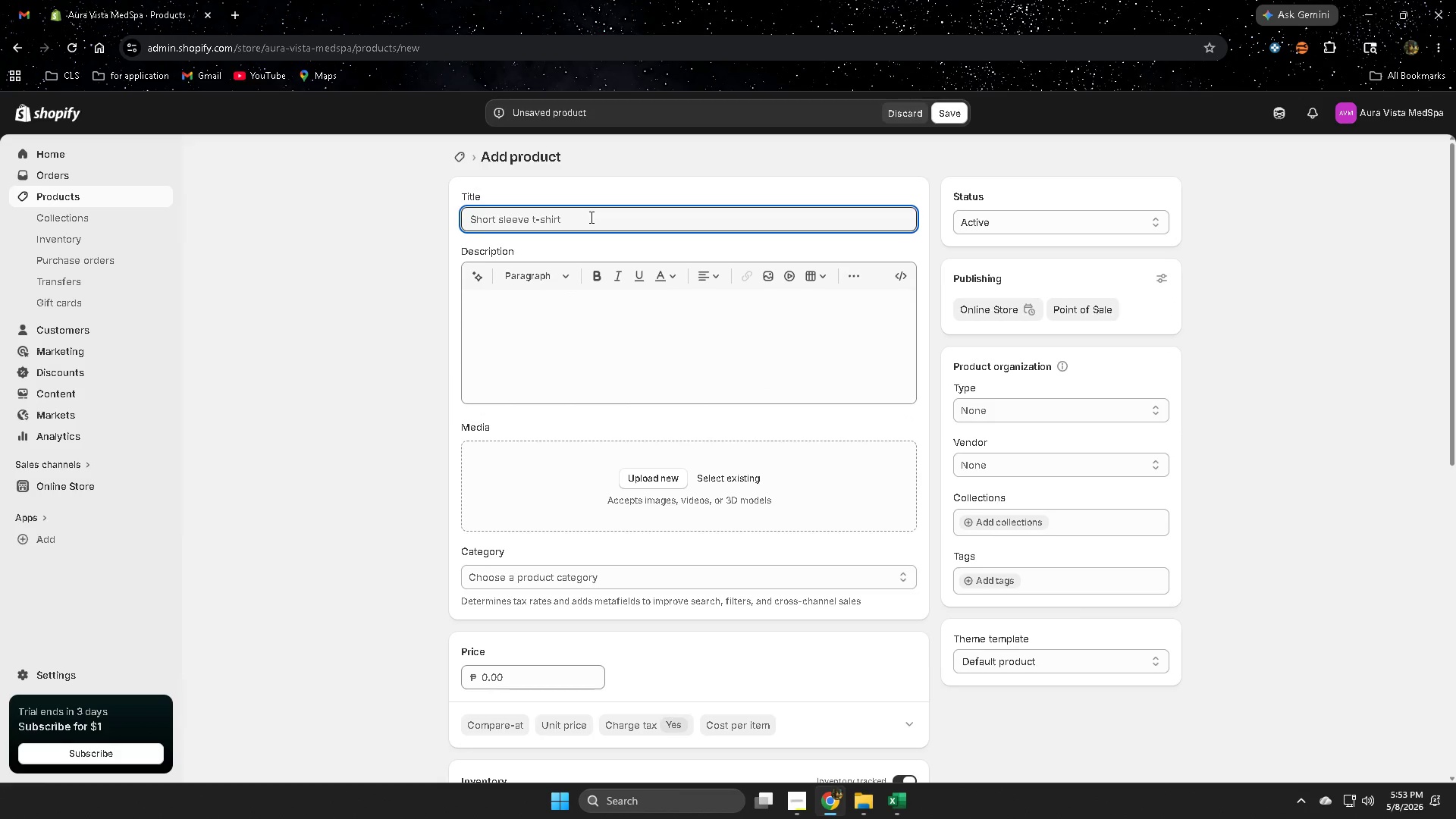 
key(Control+V)
 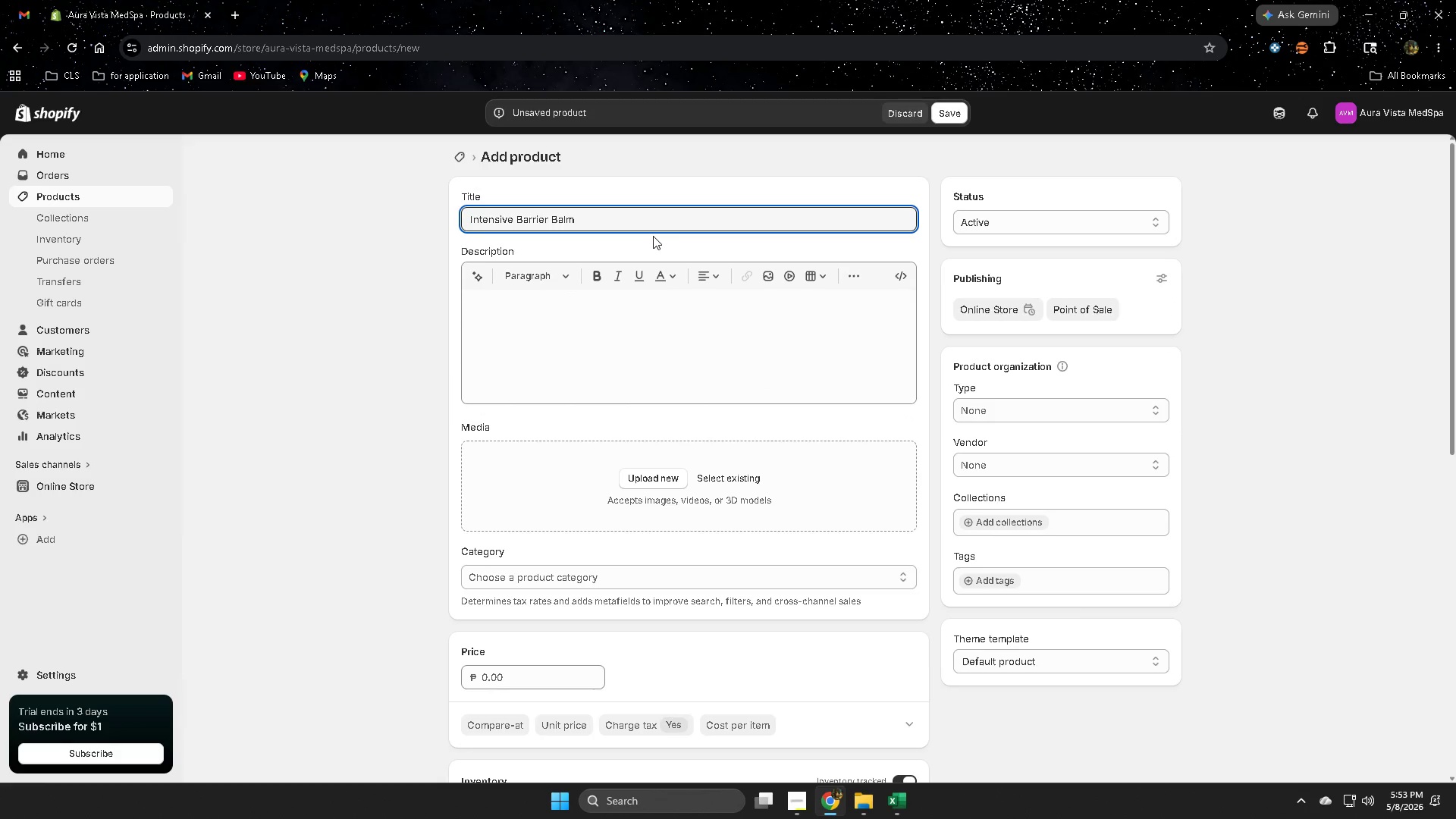 
key(Minus)
 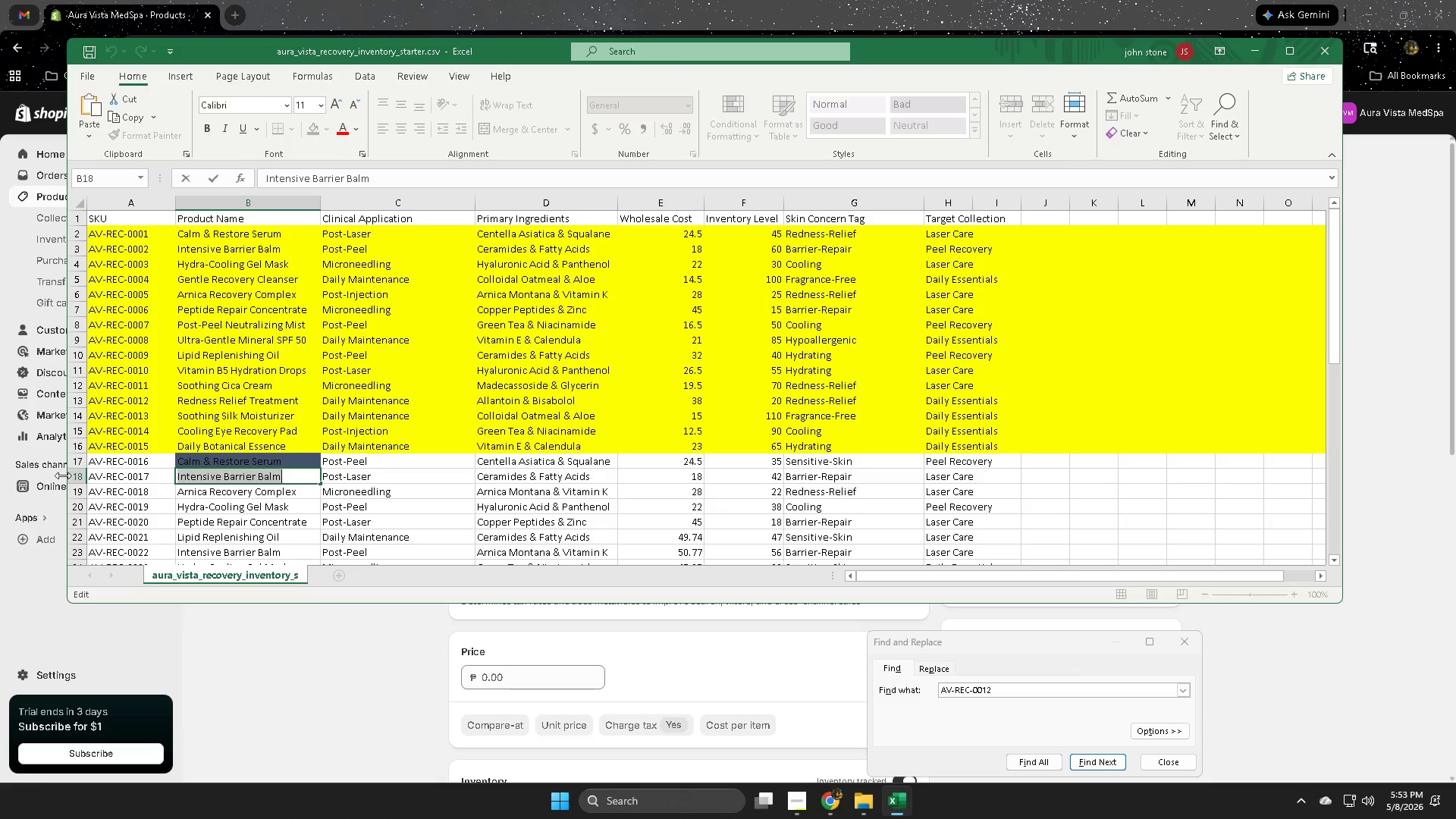 
double_click([369, 477])
 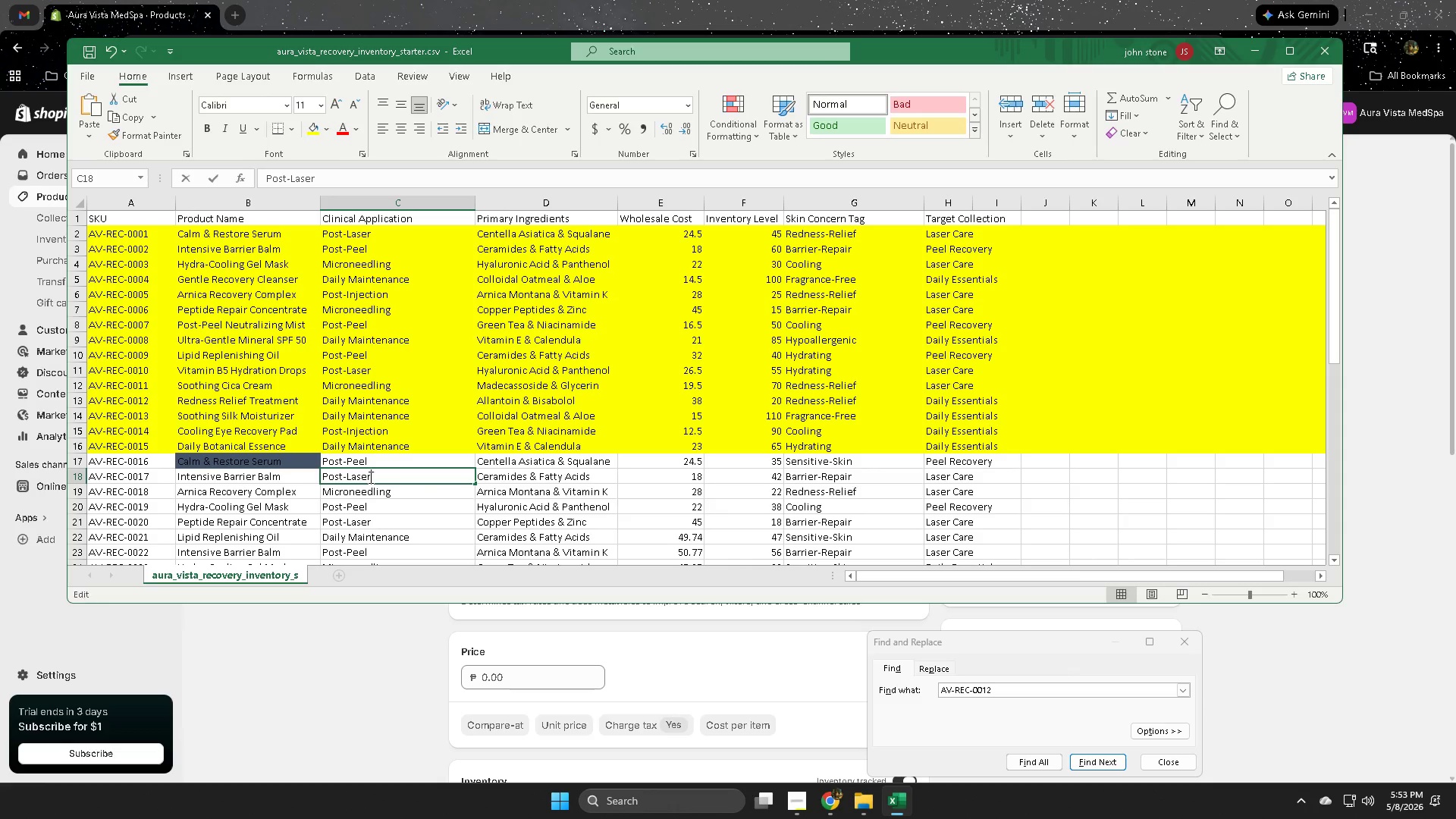 
triple_click([369, 477])
 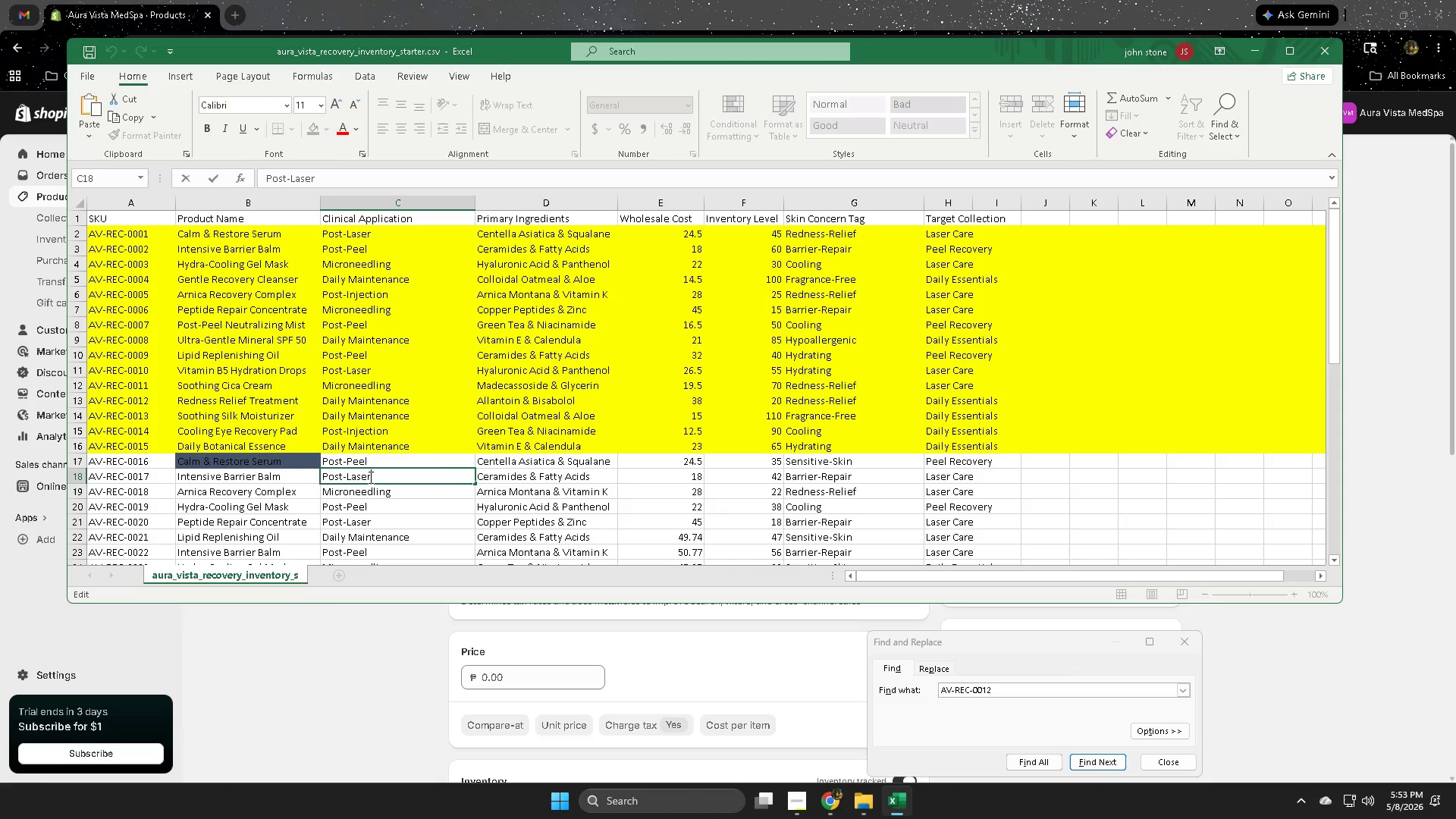 
triple_click([369, 477])
 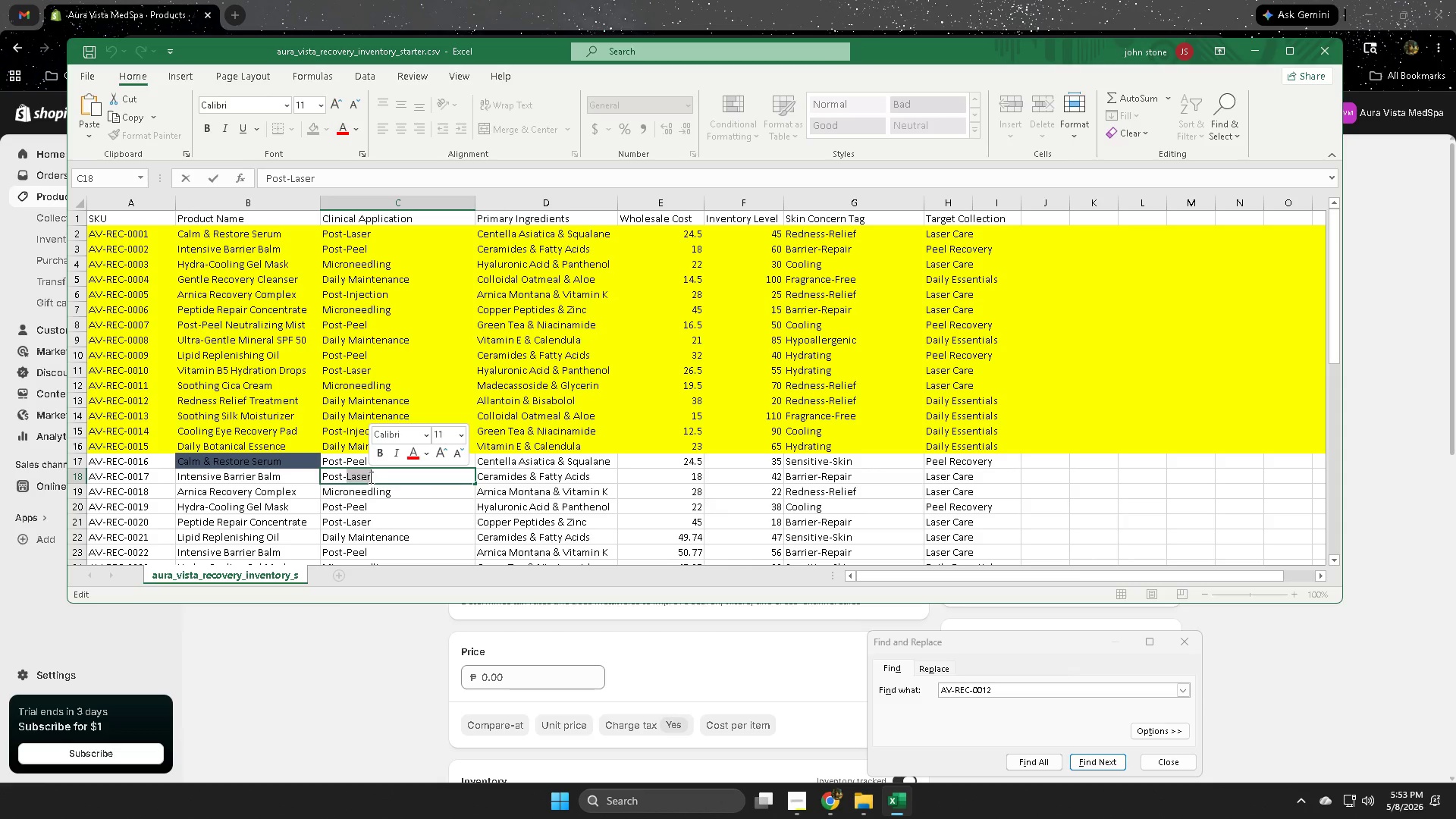 
triple_click([369, 477])
 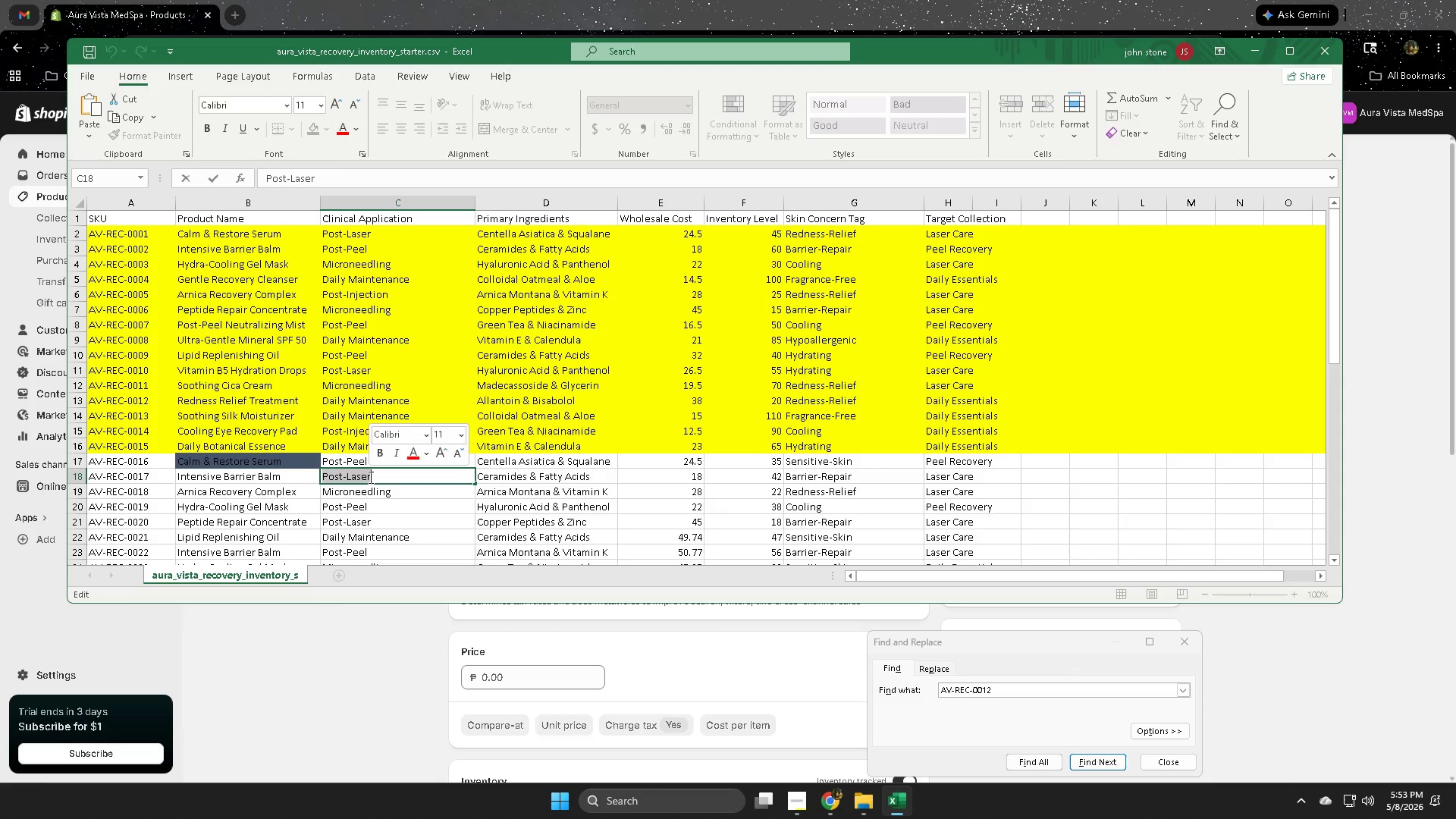 
key(Control+C)
 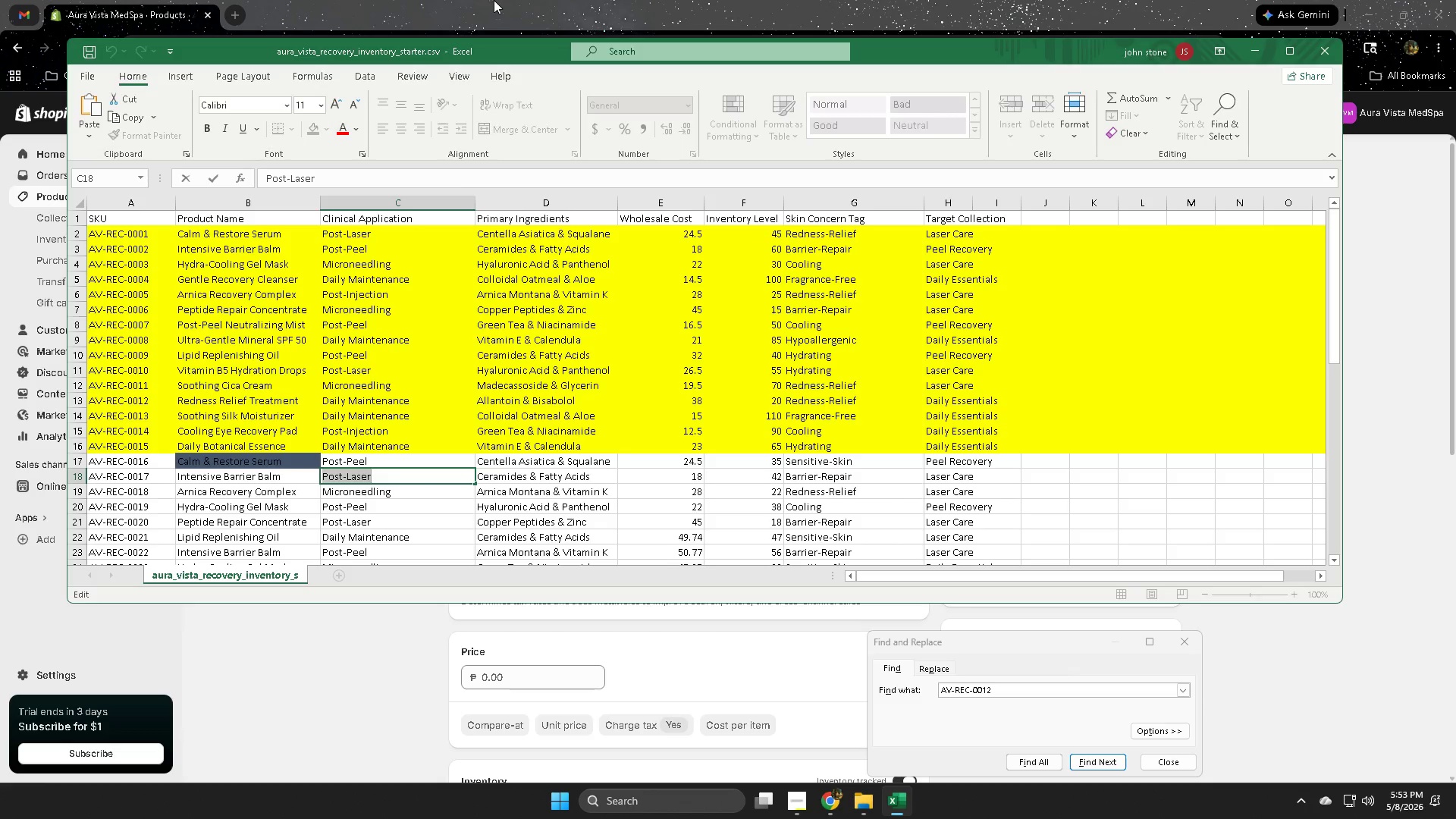 
left_click([495, 0])
 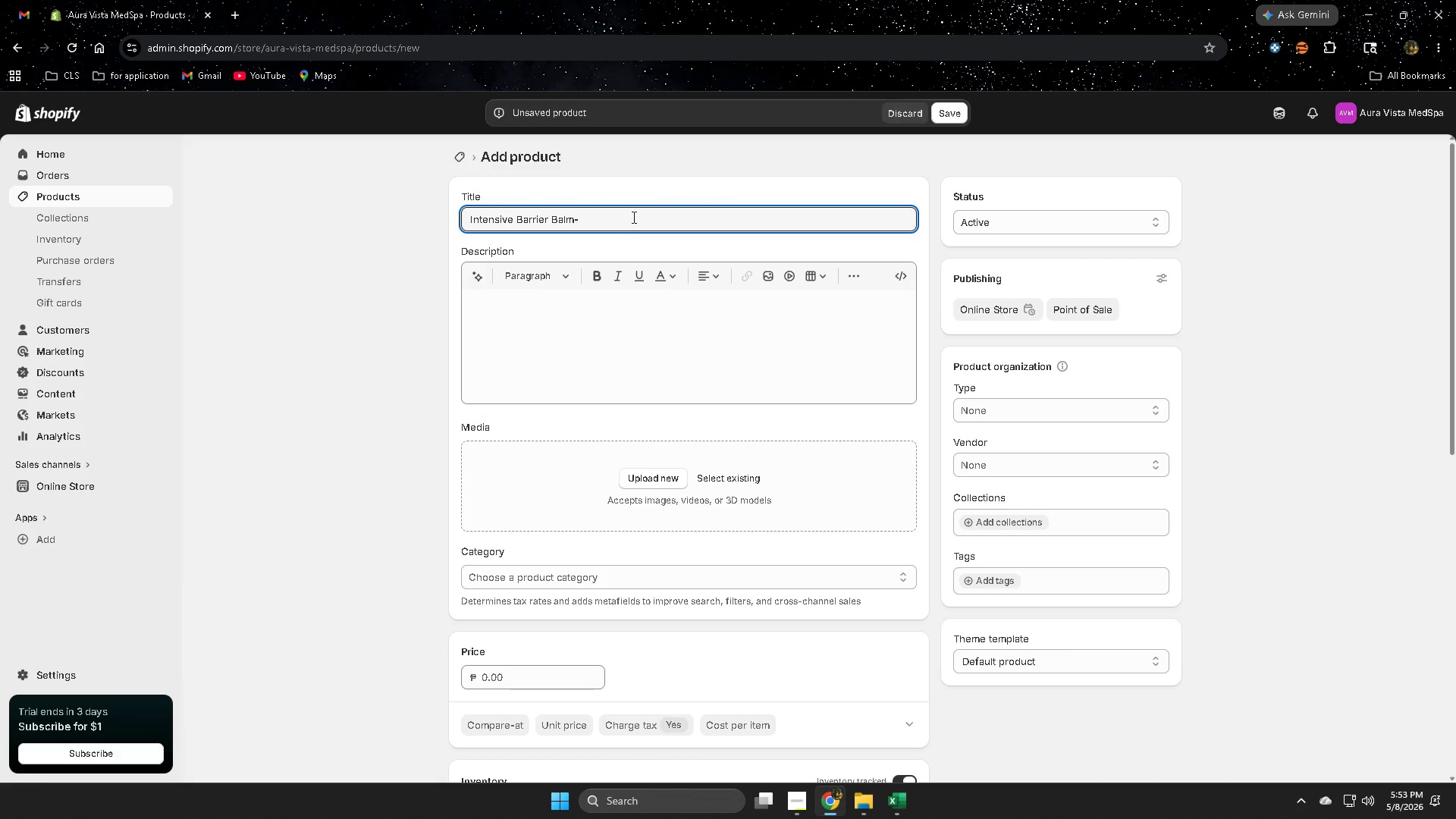 
key(Control+ControlLeft)
 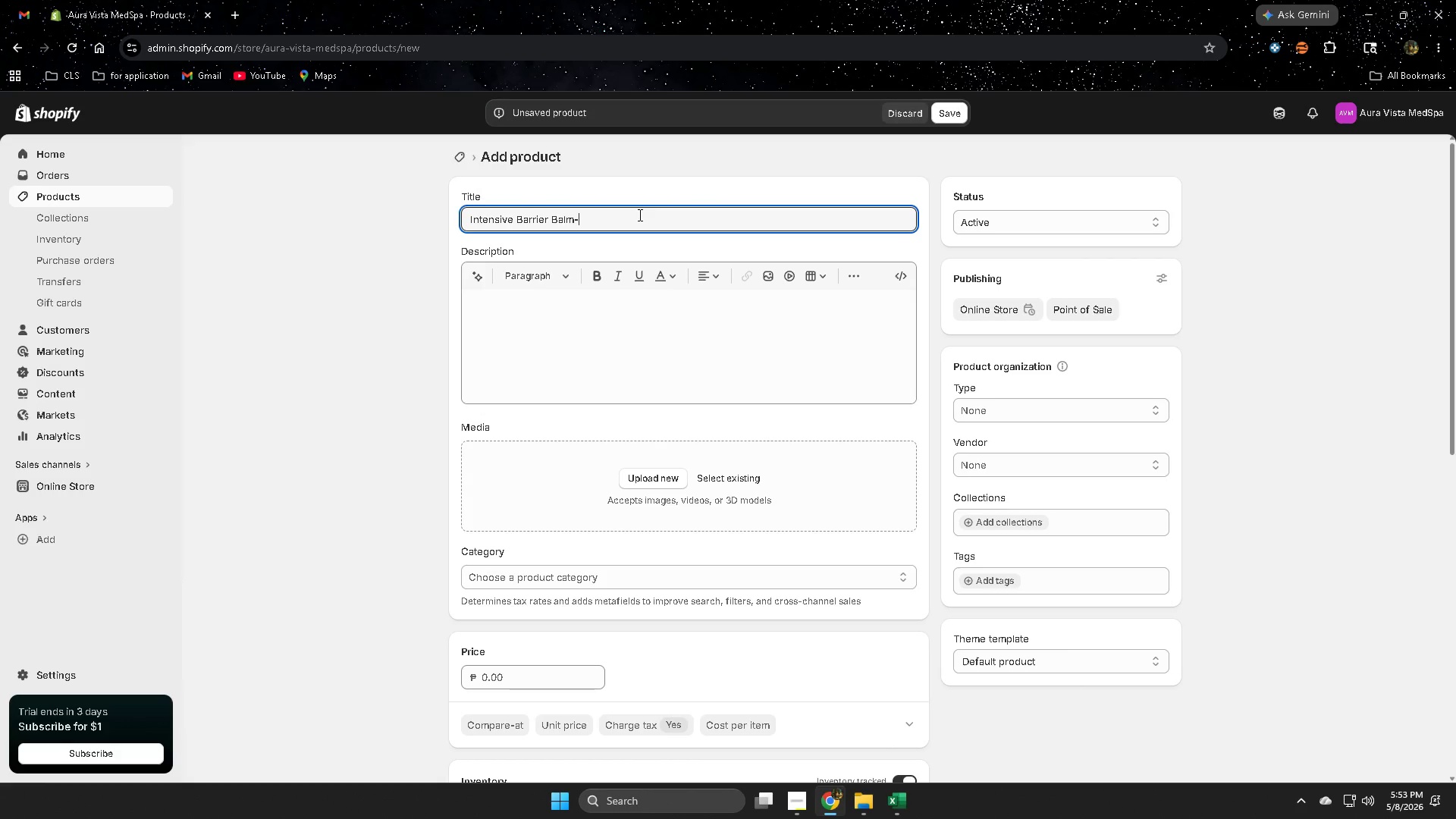 
key(Space)
 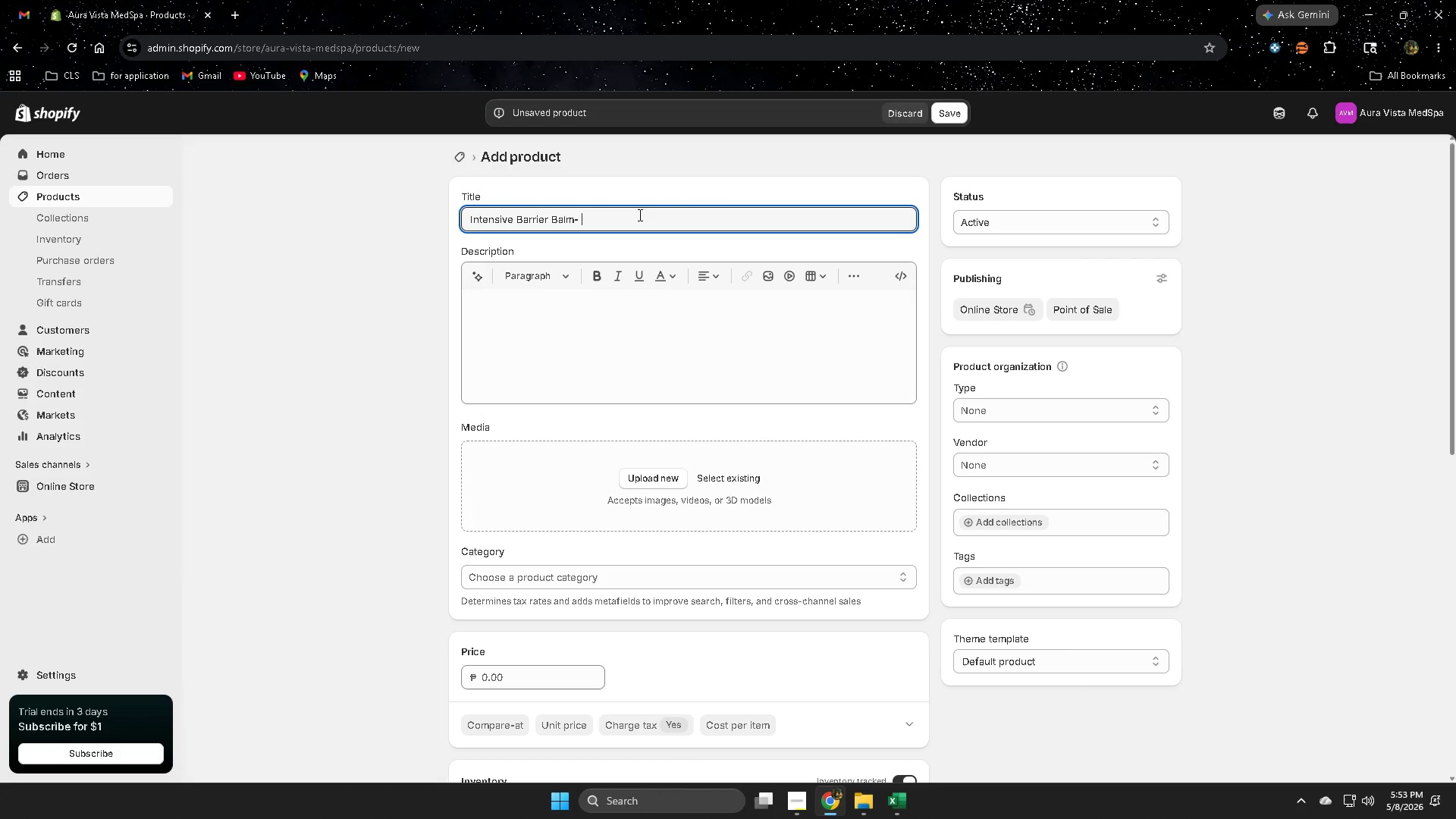 
key(Control+ControlLeft)
 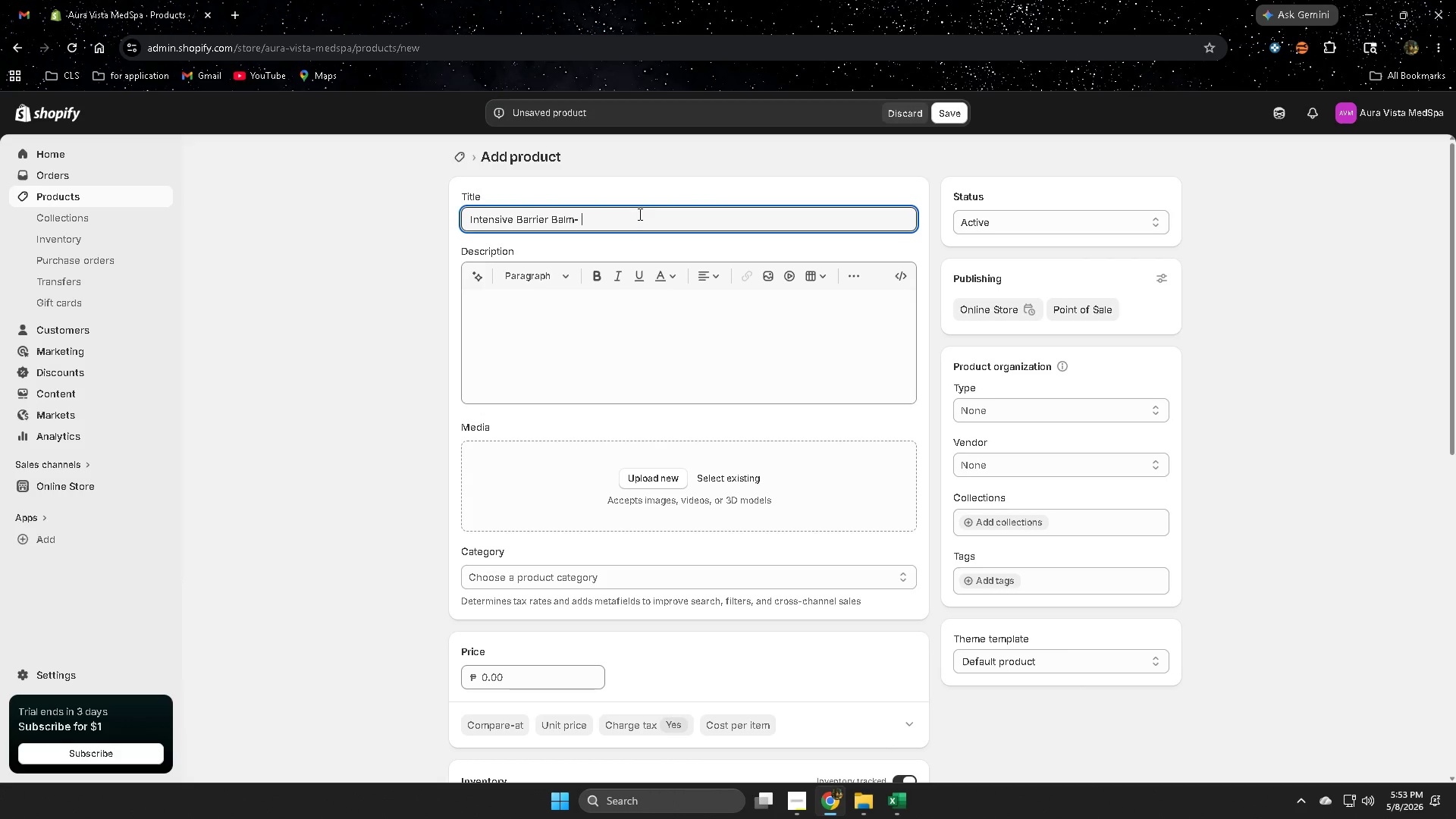 
key(Control+V)
 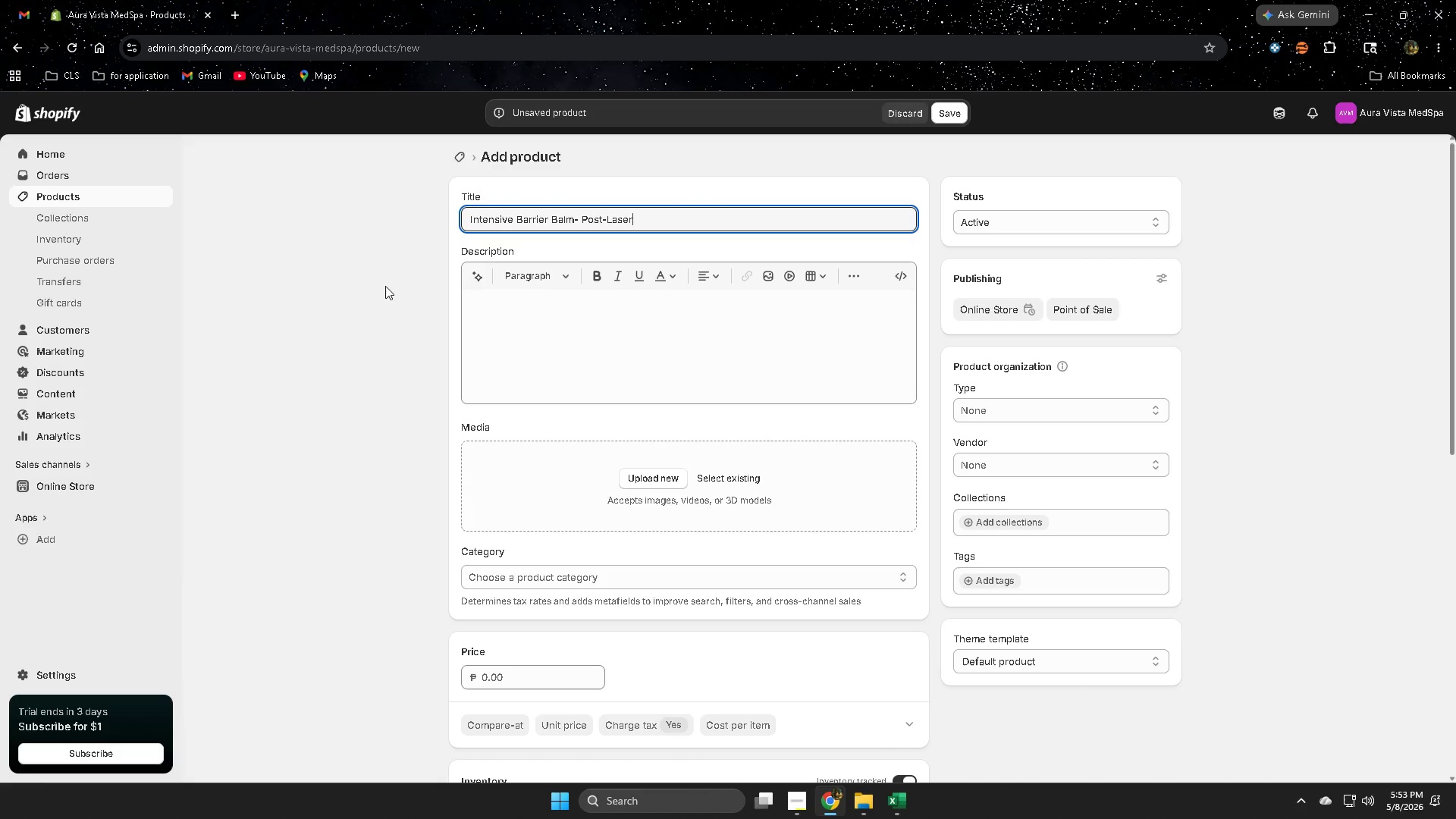 
left_click([384, 286])
 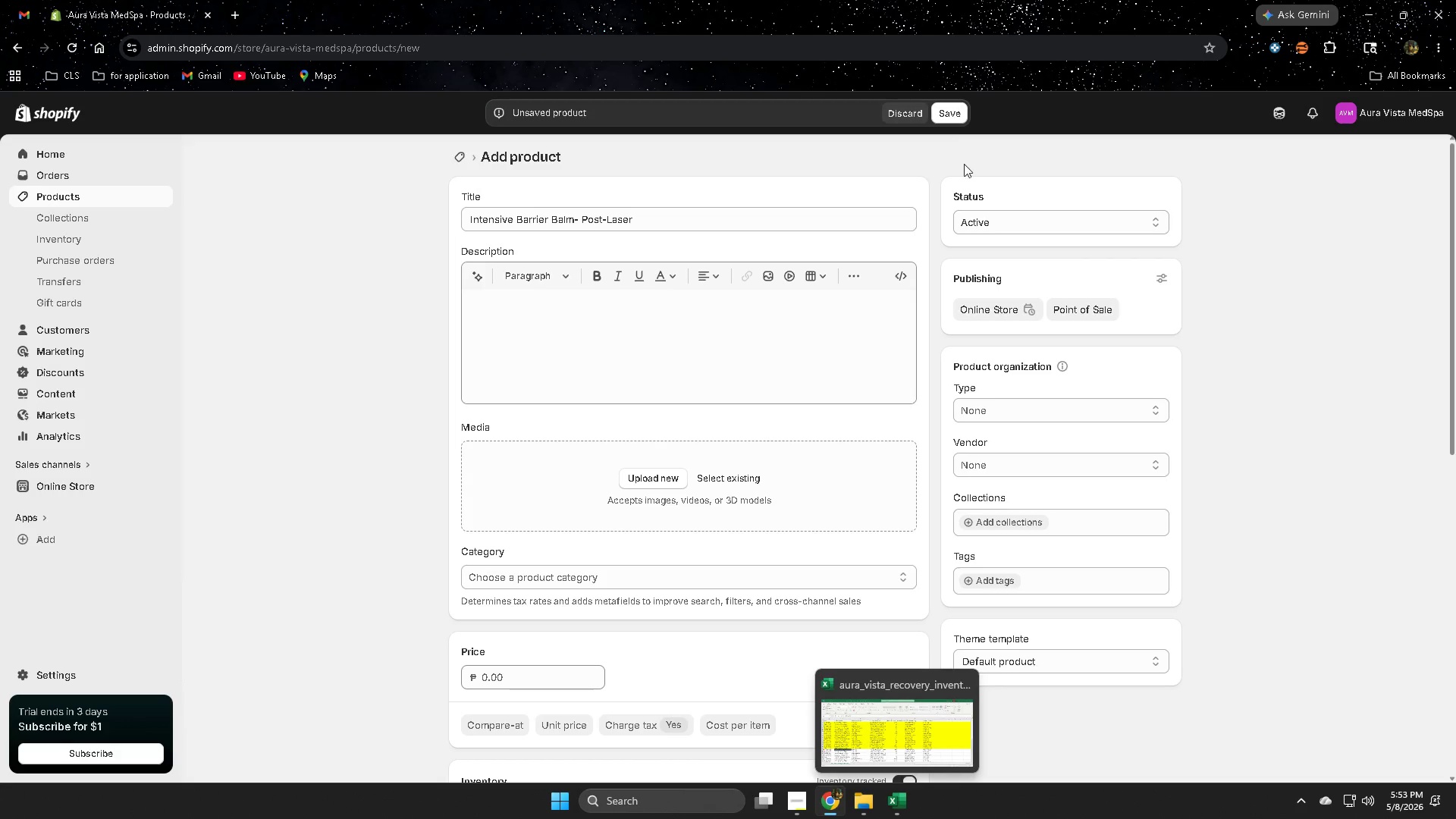 
double_click([949, 115])
 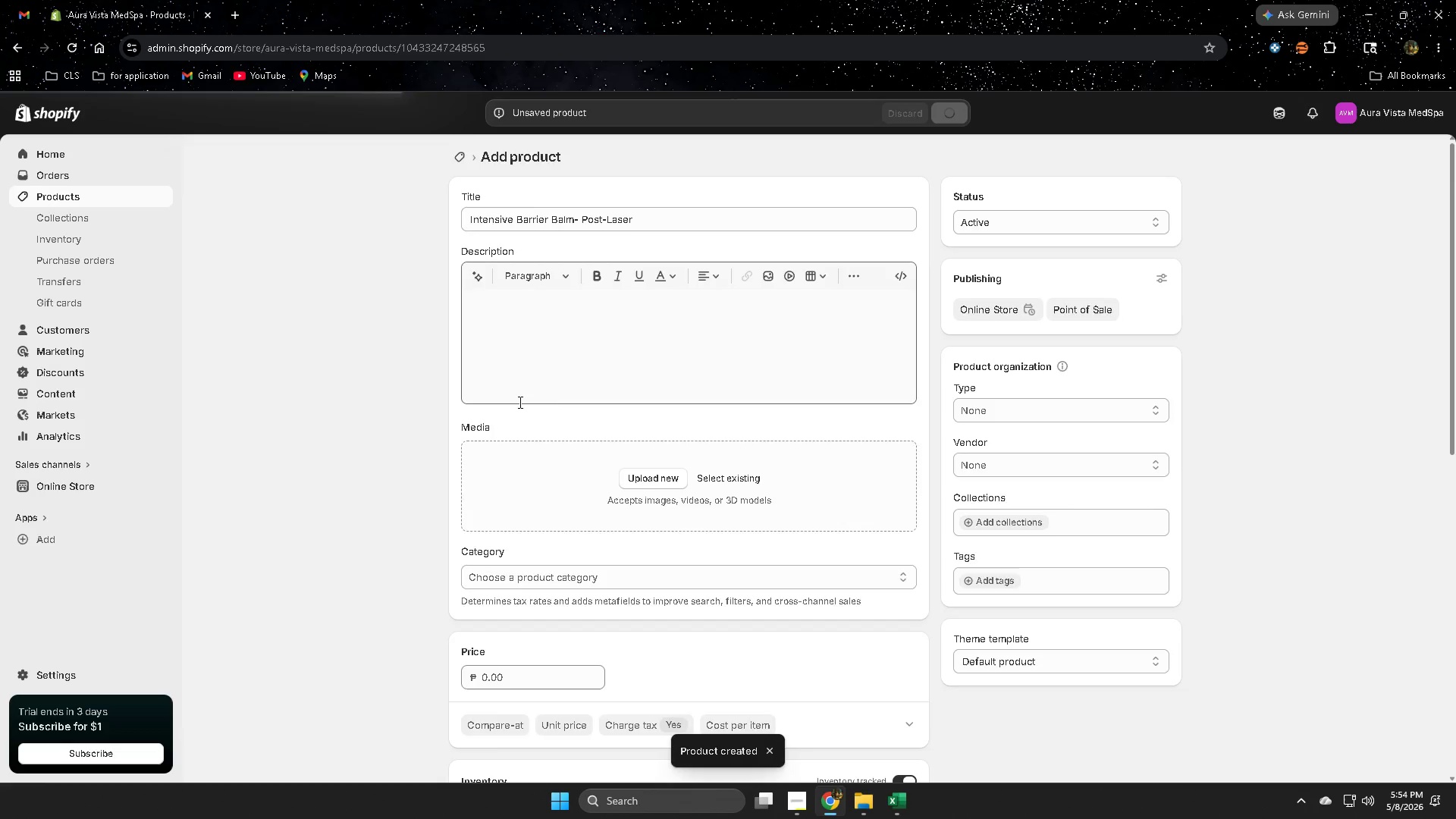 
wait(5.31)
 